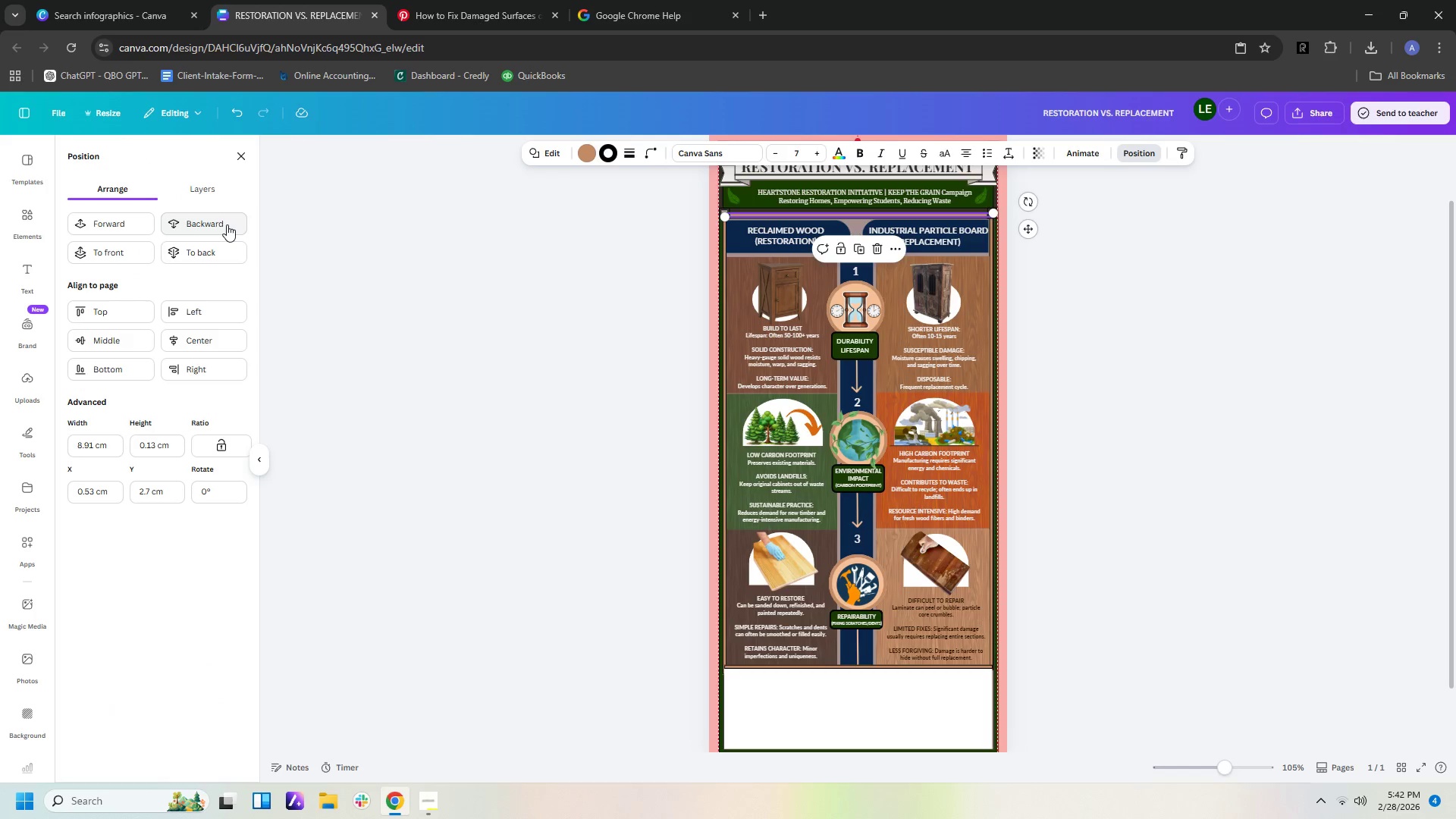 
triple_click([227, 224])
 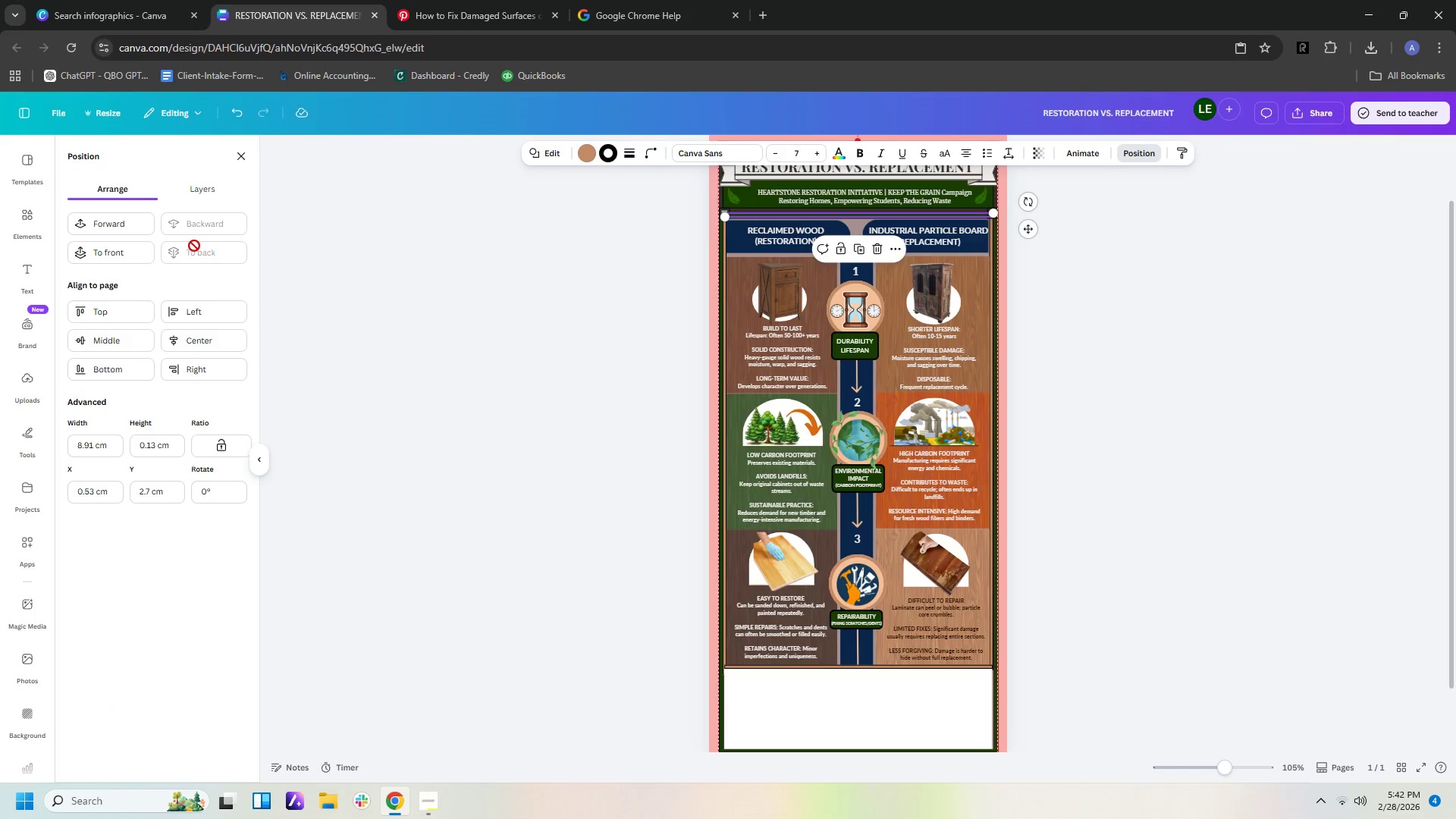 
left_click([142, 222])
 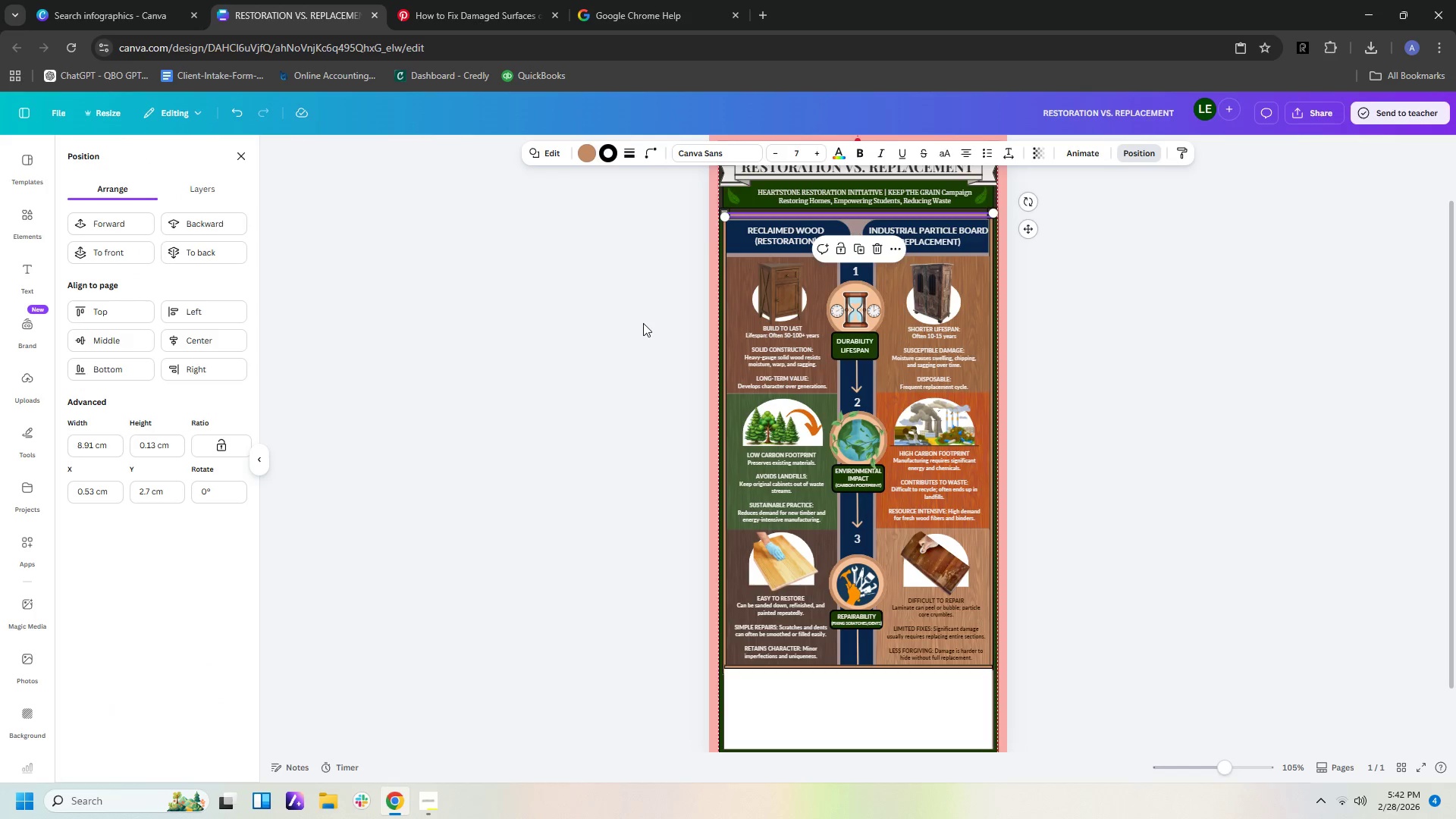 
left_click([643, 323])
 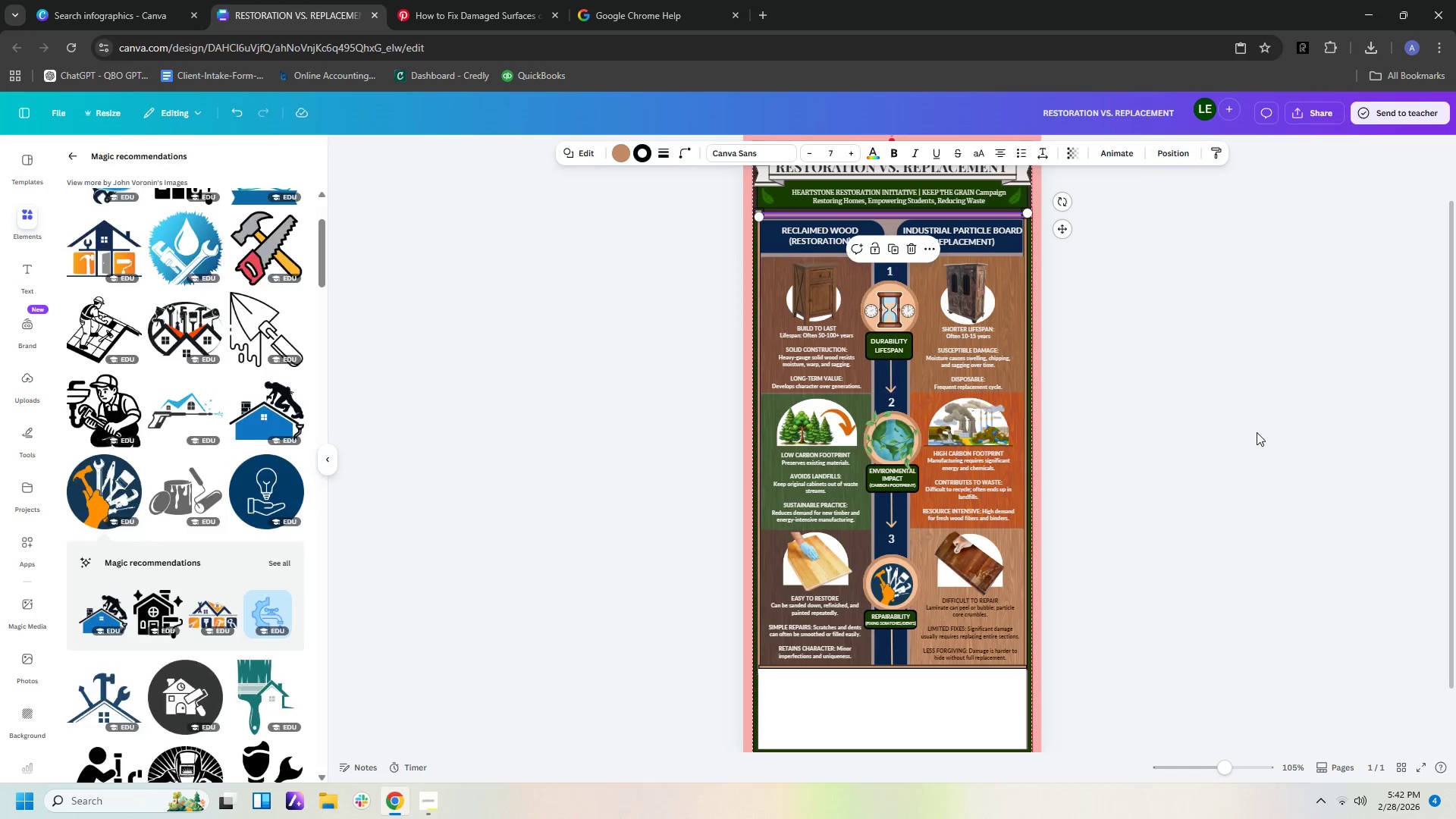 
left_click([1257, 432])
 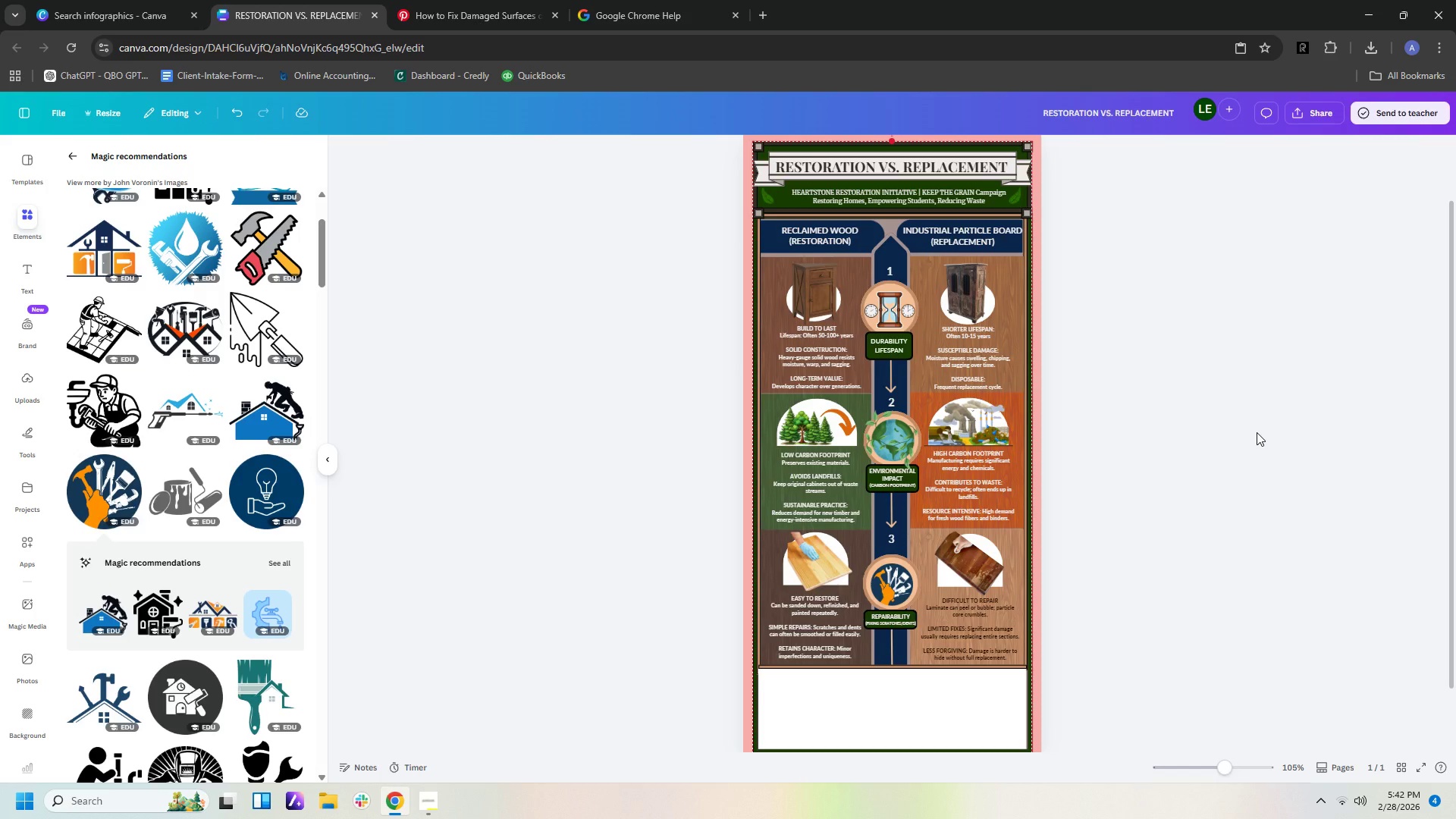 
scroll: coordinate [1257, 432], scroll_direction: up, amount: 1.0
 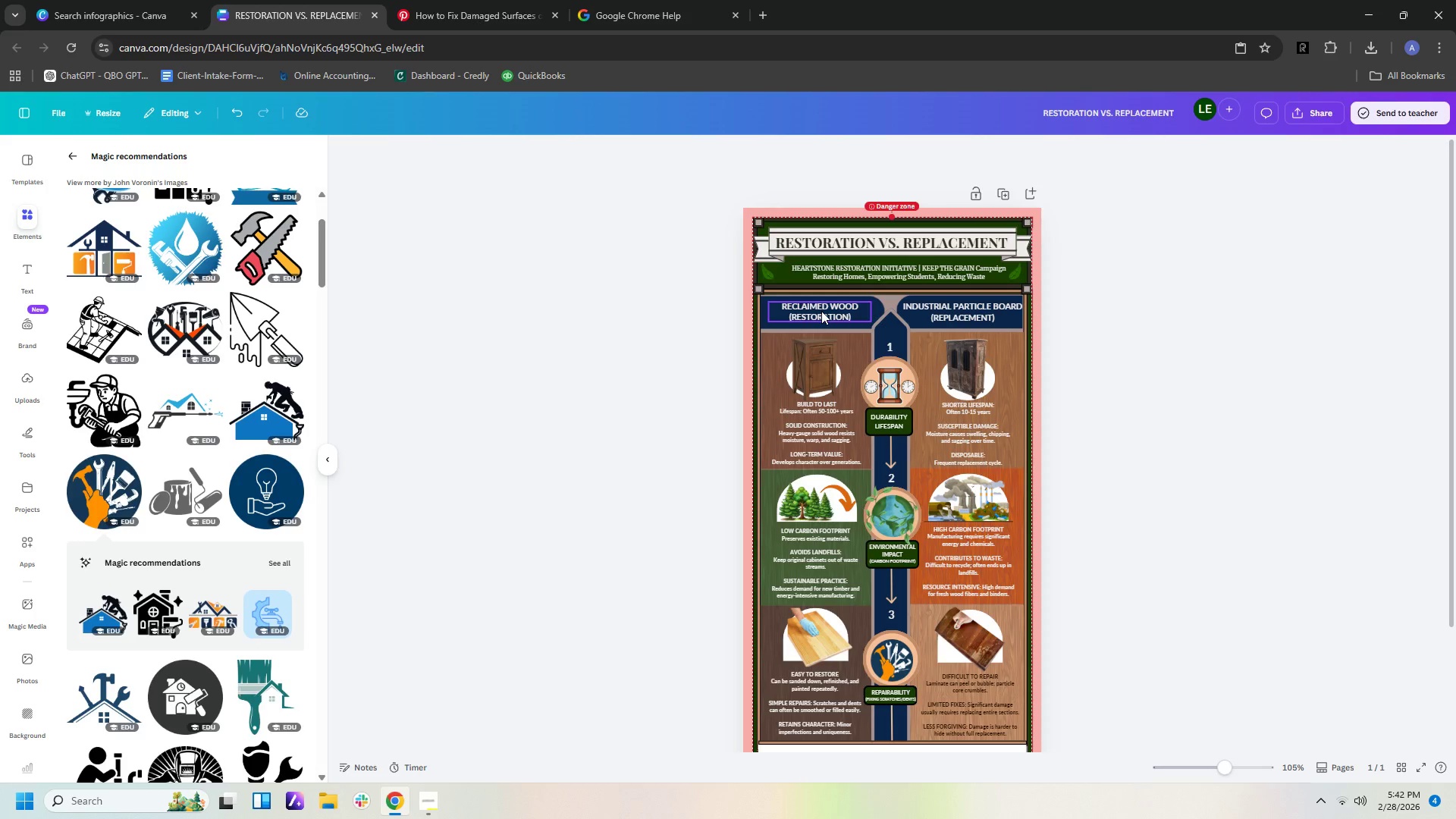 
left_click([821, 311])
 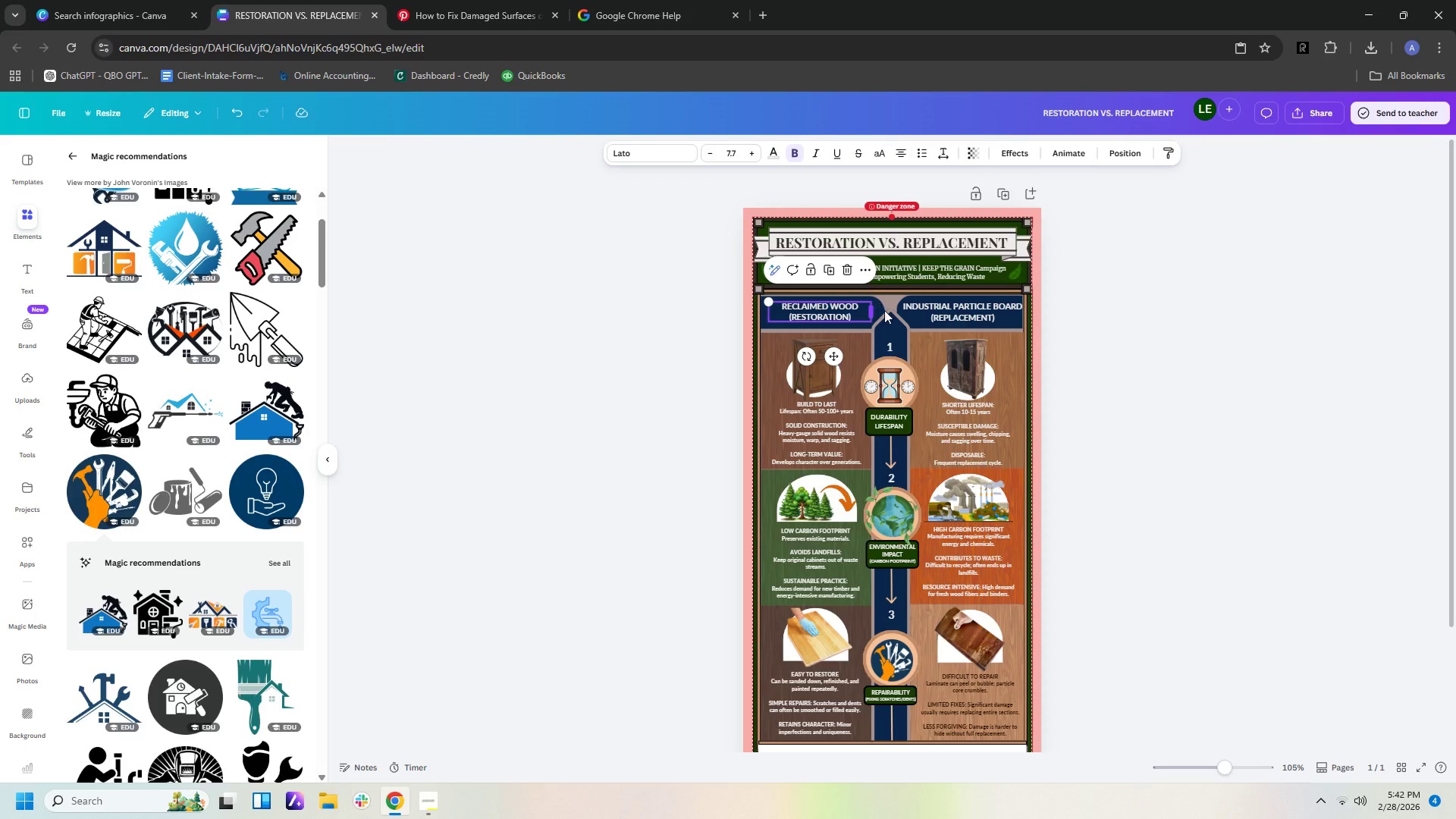 
left_click([1082, 335])
 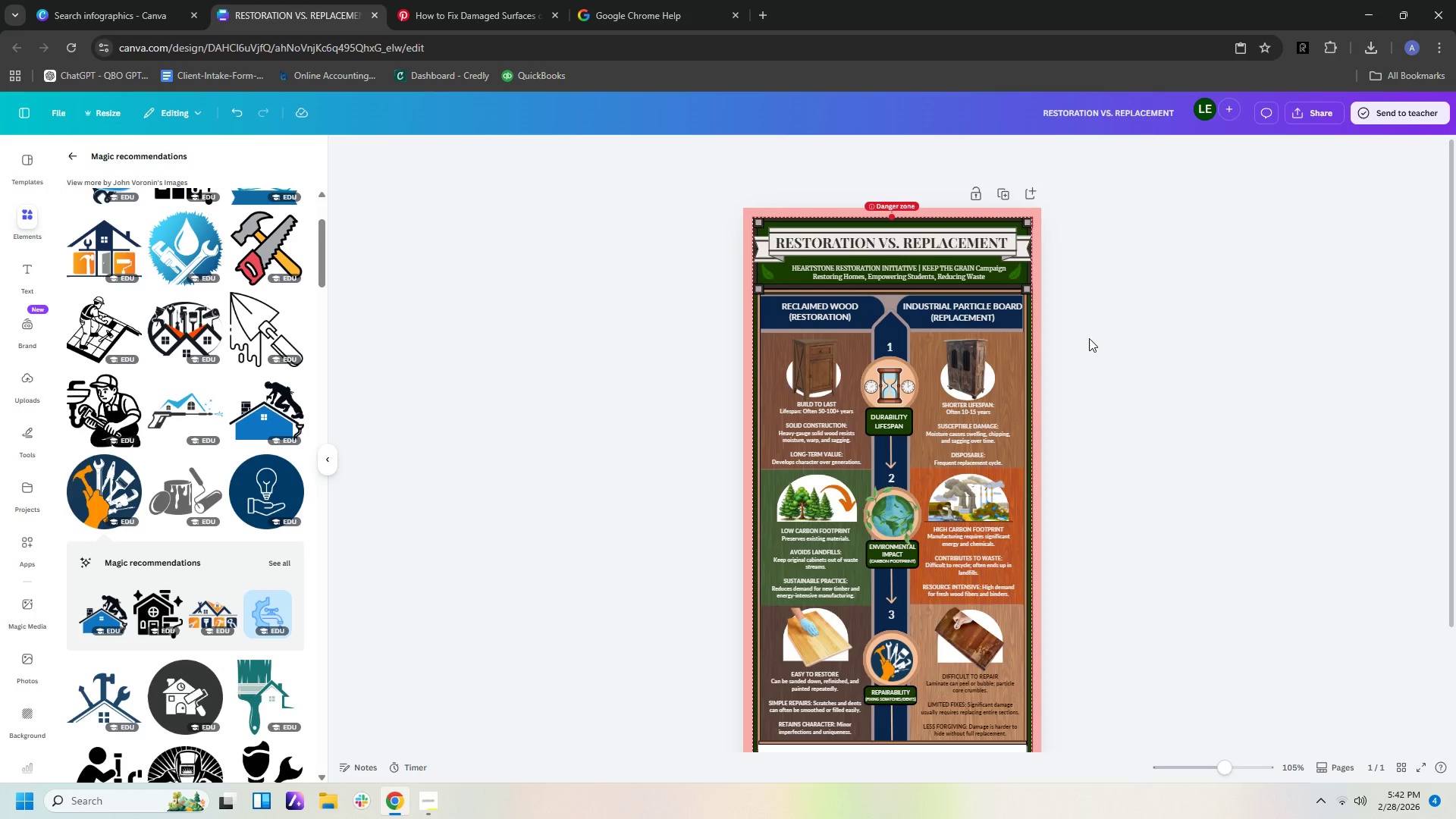 
hold_key(key=ControlLeft, duration=1.38)
 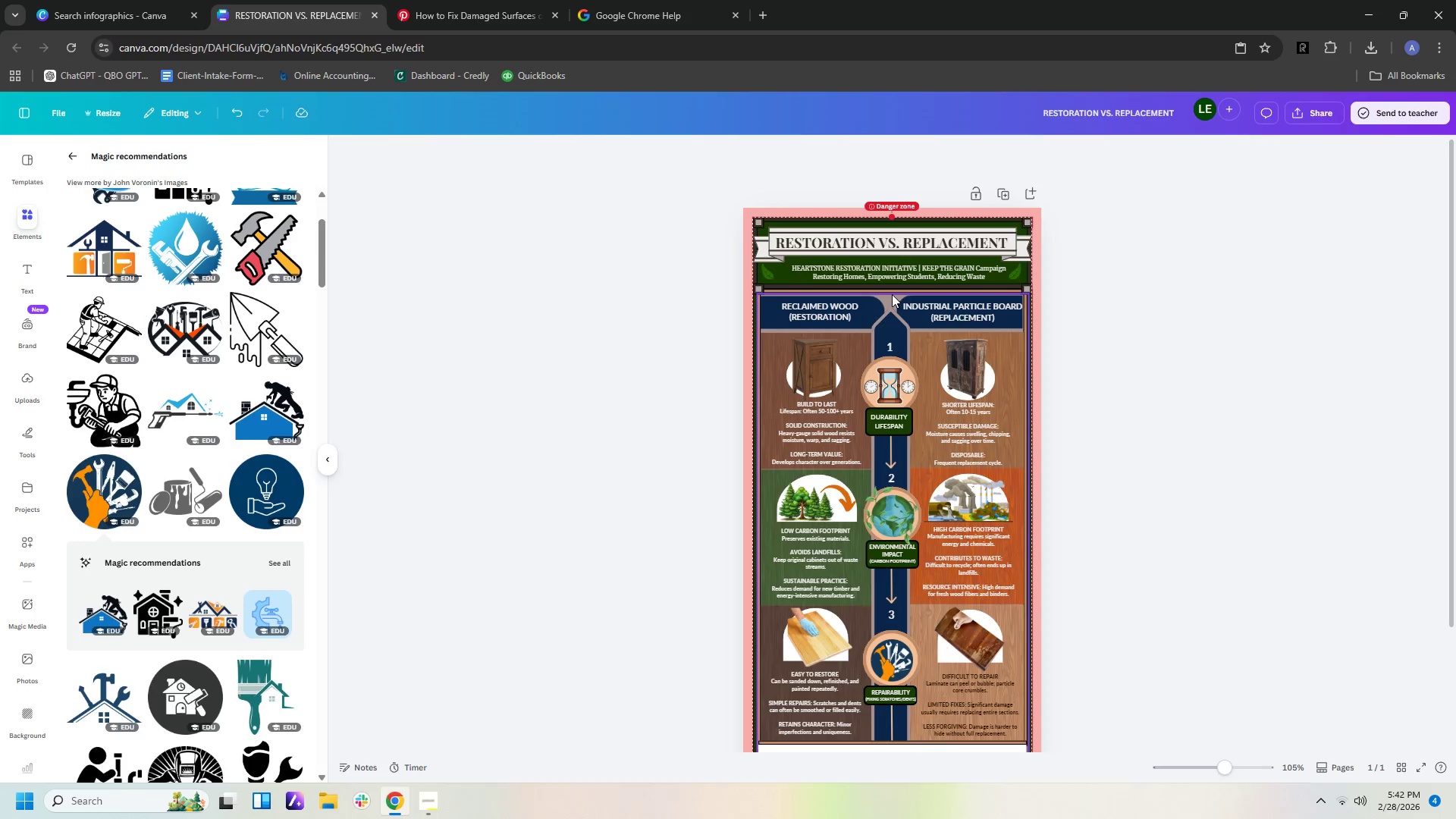 
wait(5.08)
 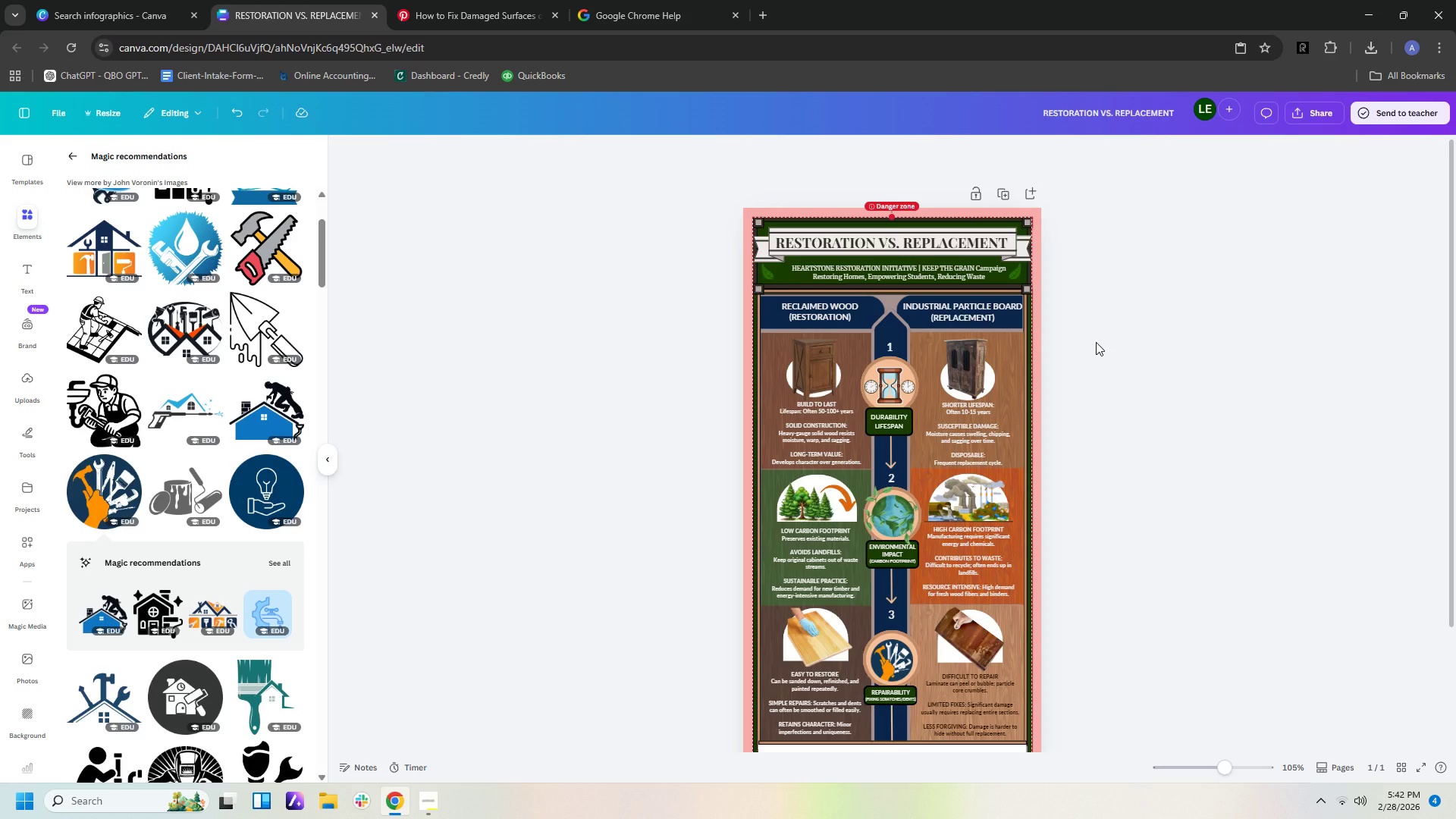 
left_click([1139, 347])
 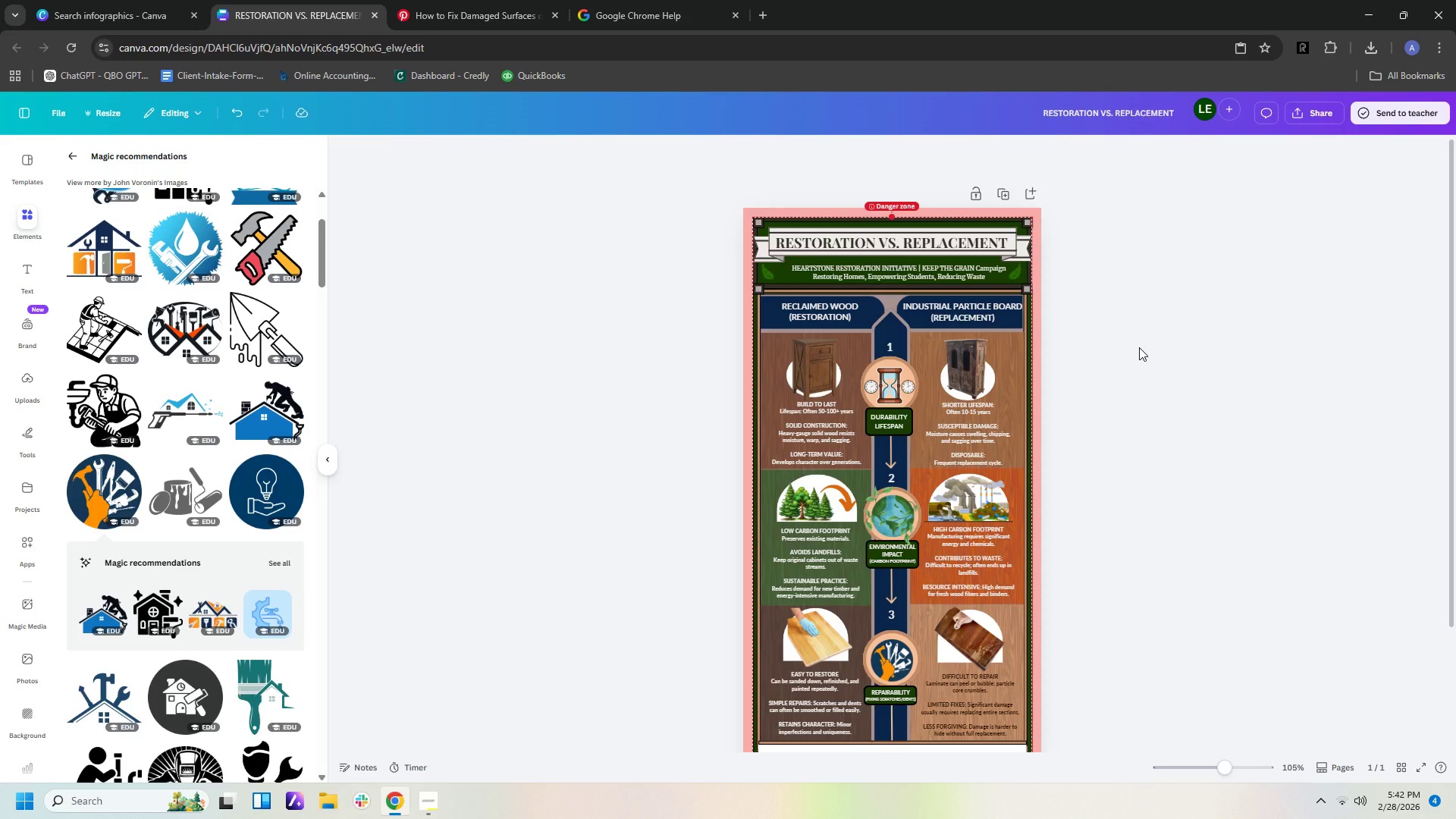 
scroll: coordinate [1139, 347], scroll_direction: up, amount: 1.0
 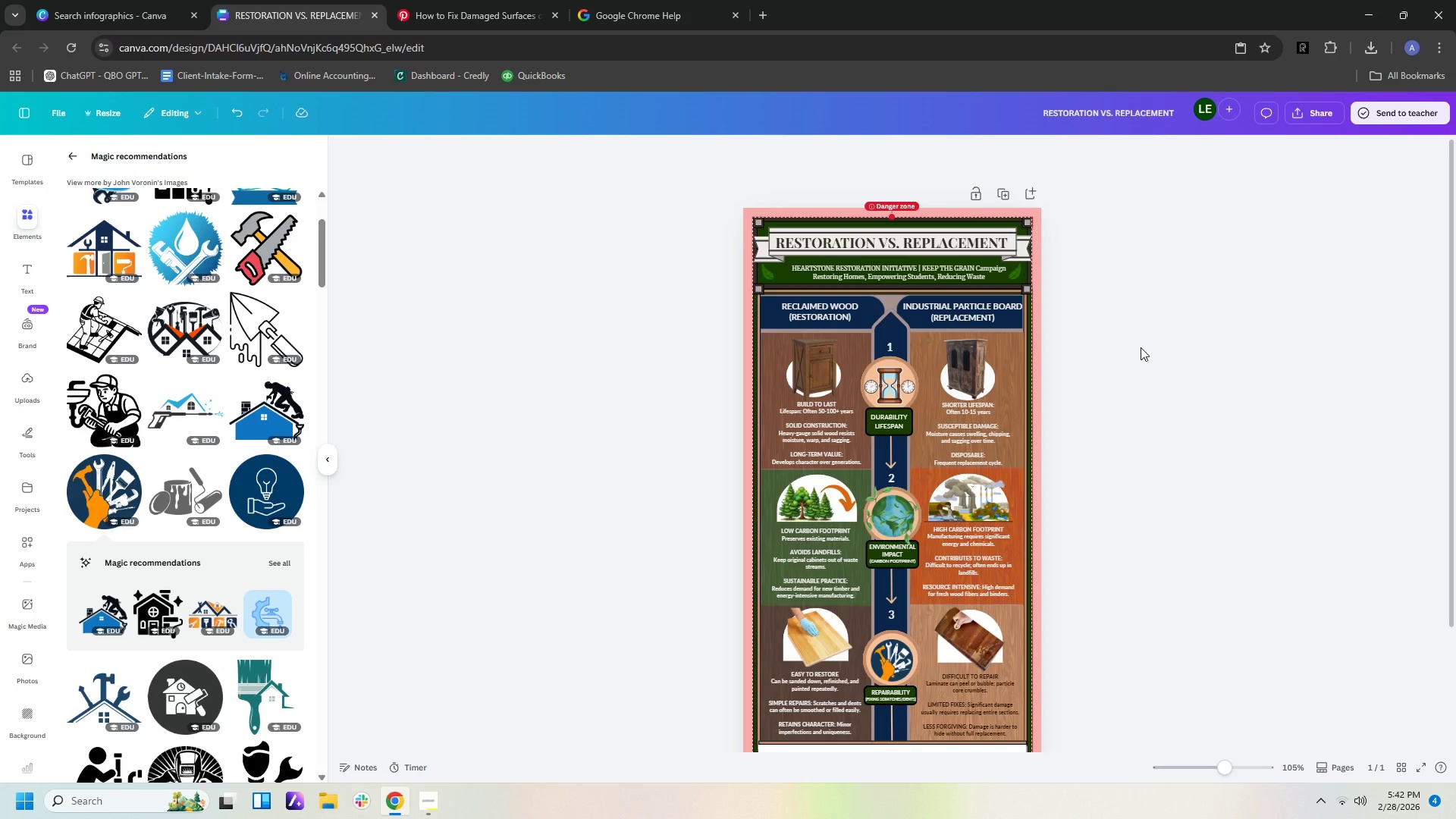 
scroll: coordinate [1141, 347], scroll_direction: down, amount: 2.0
 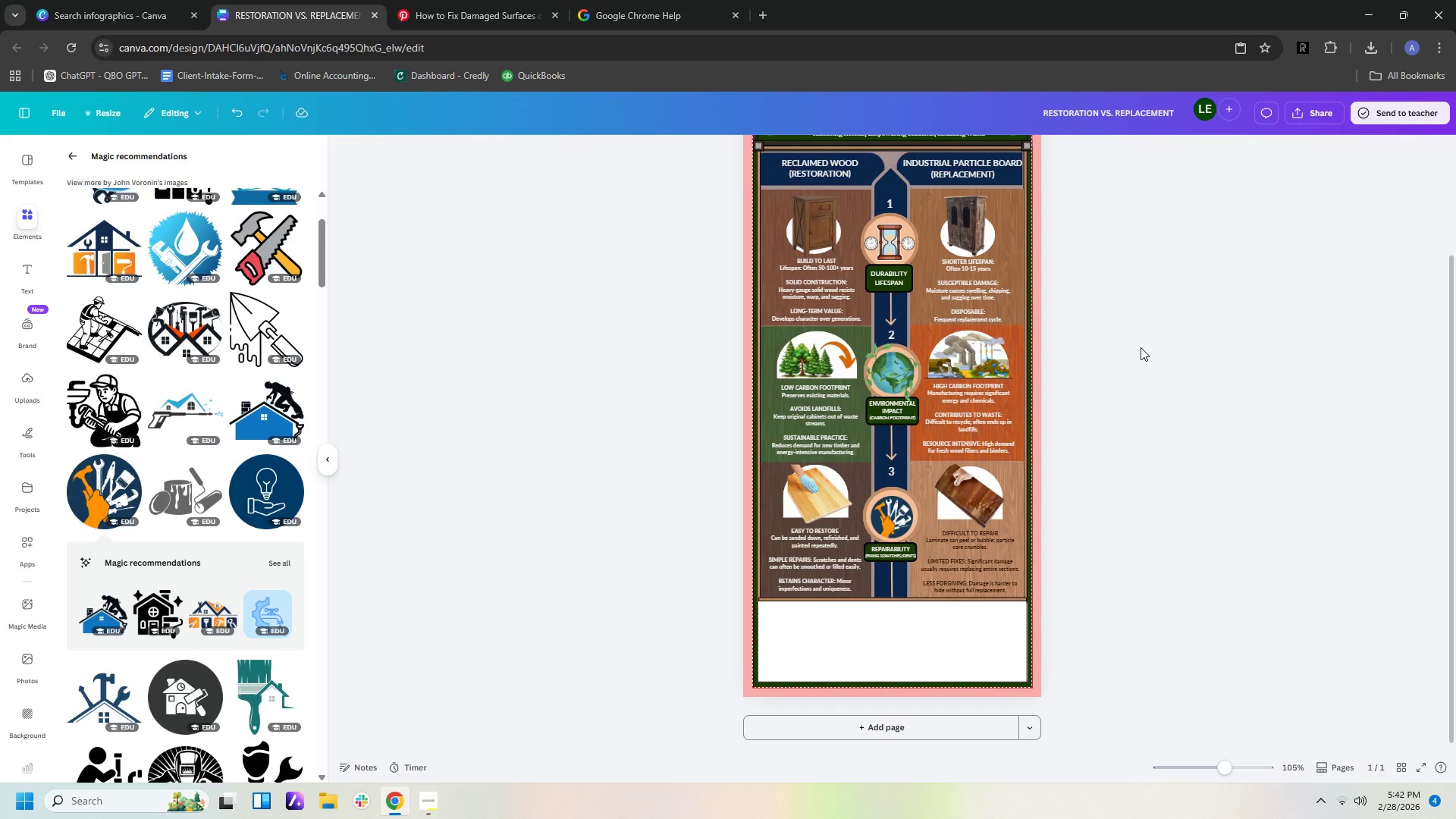 
scroll: coordinate [1141, 347], scroll_direction: up, amount: 1.0
 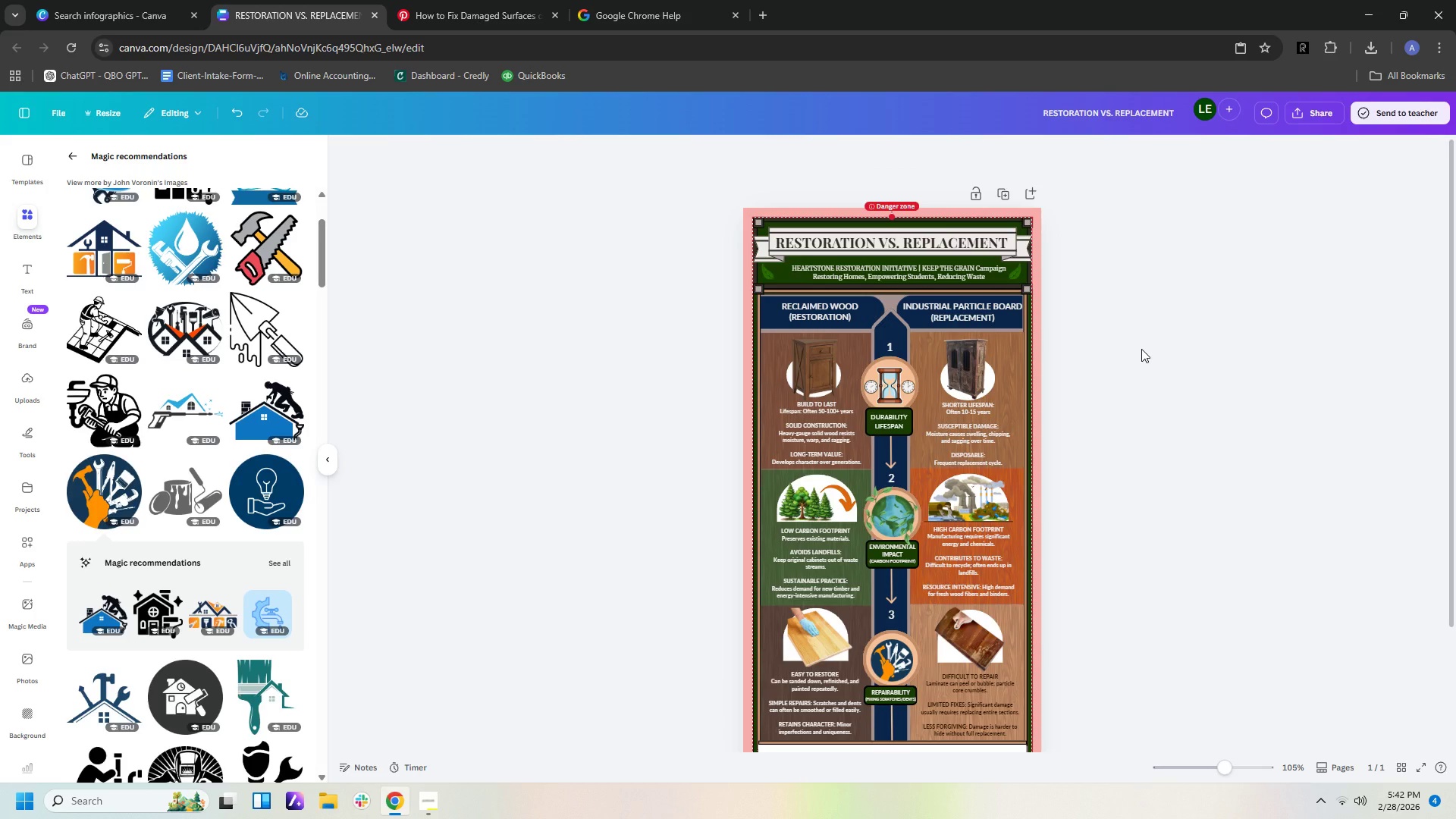 
wait(6.59)
 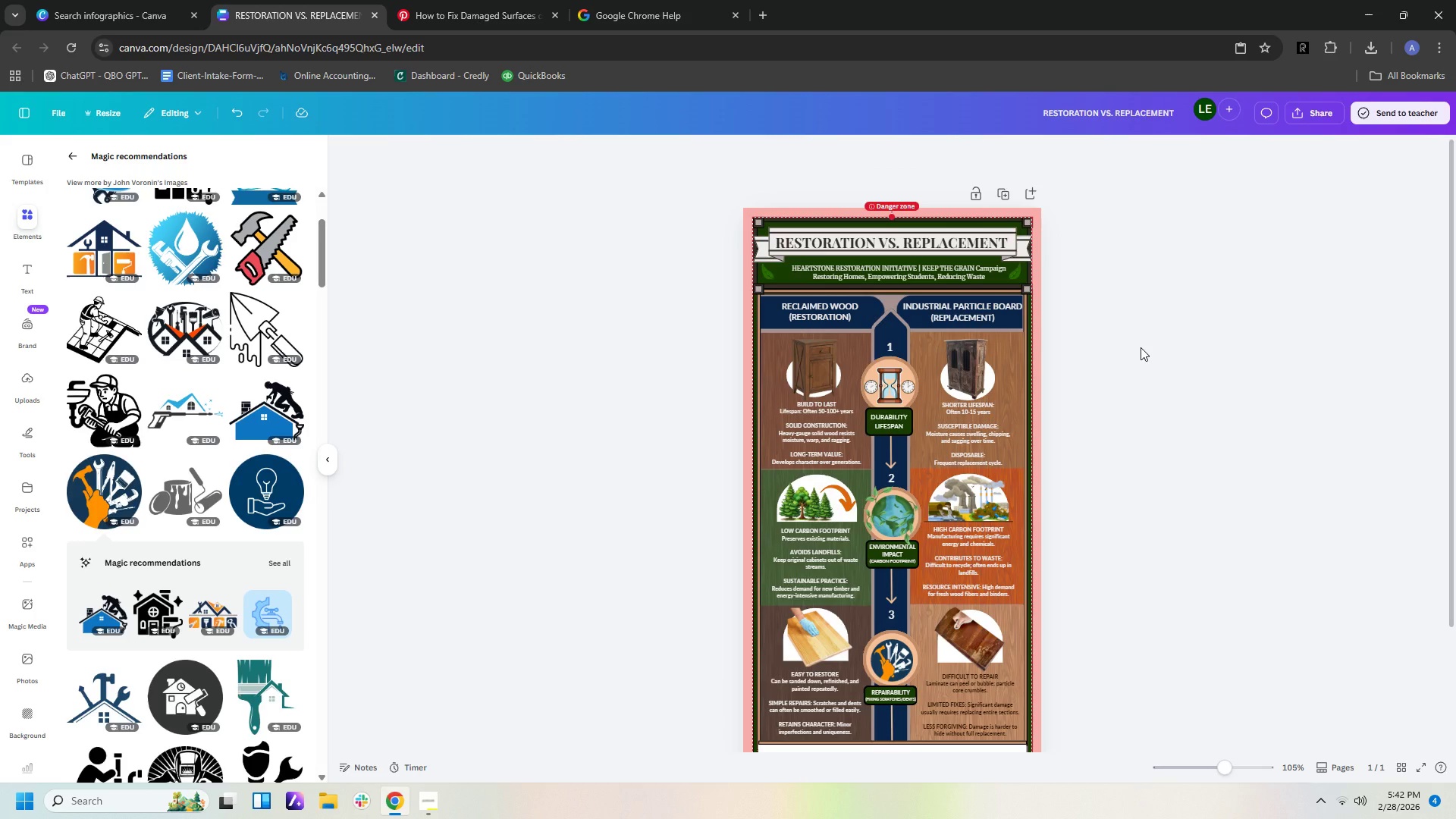 
double_click([898, 430])
 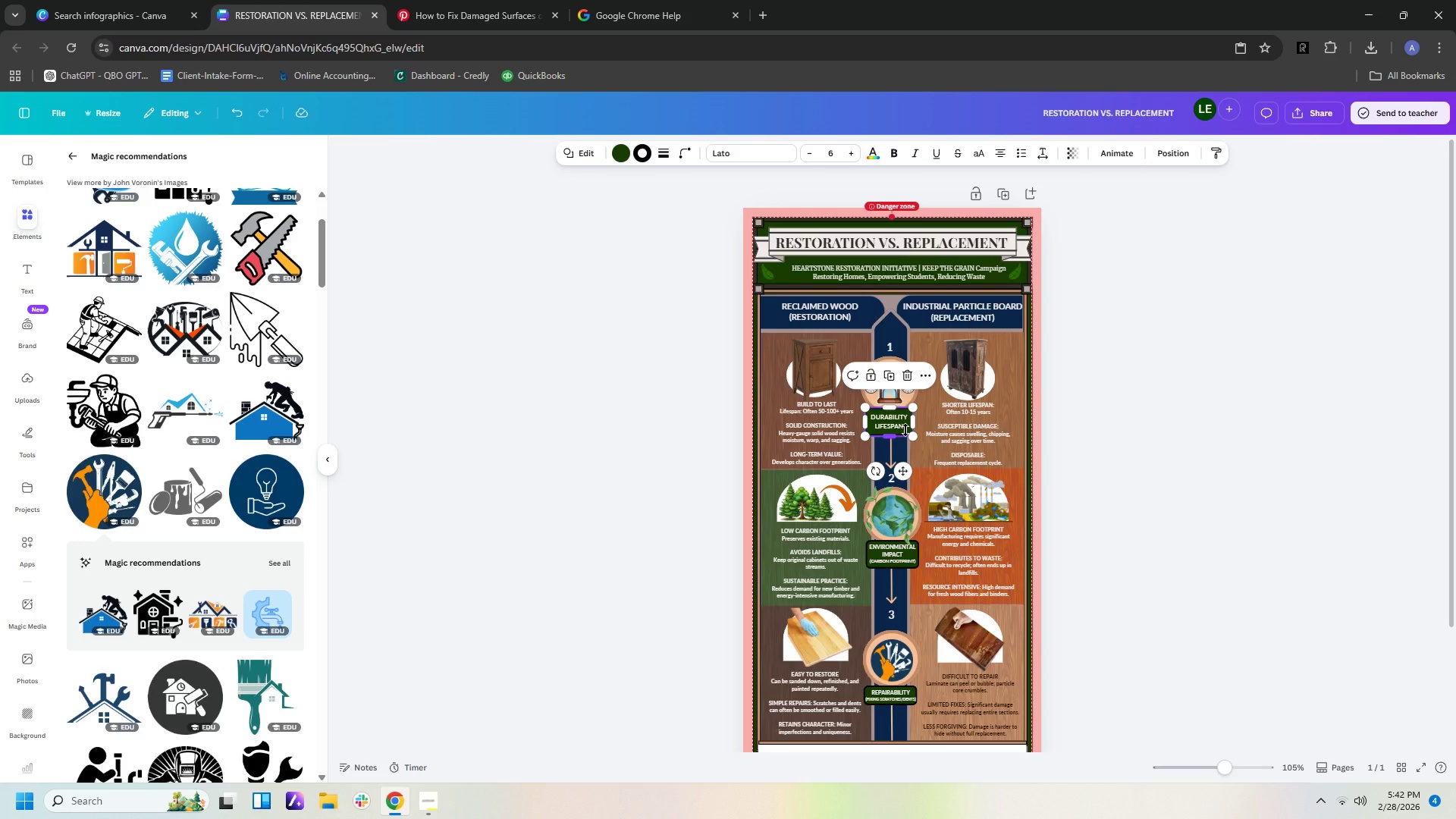 
left_click([905, 430])
 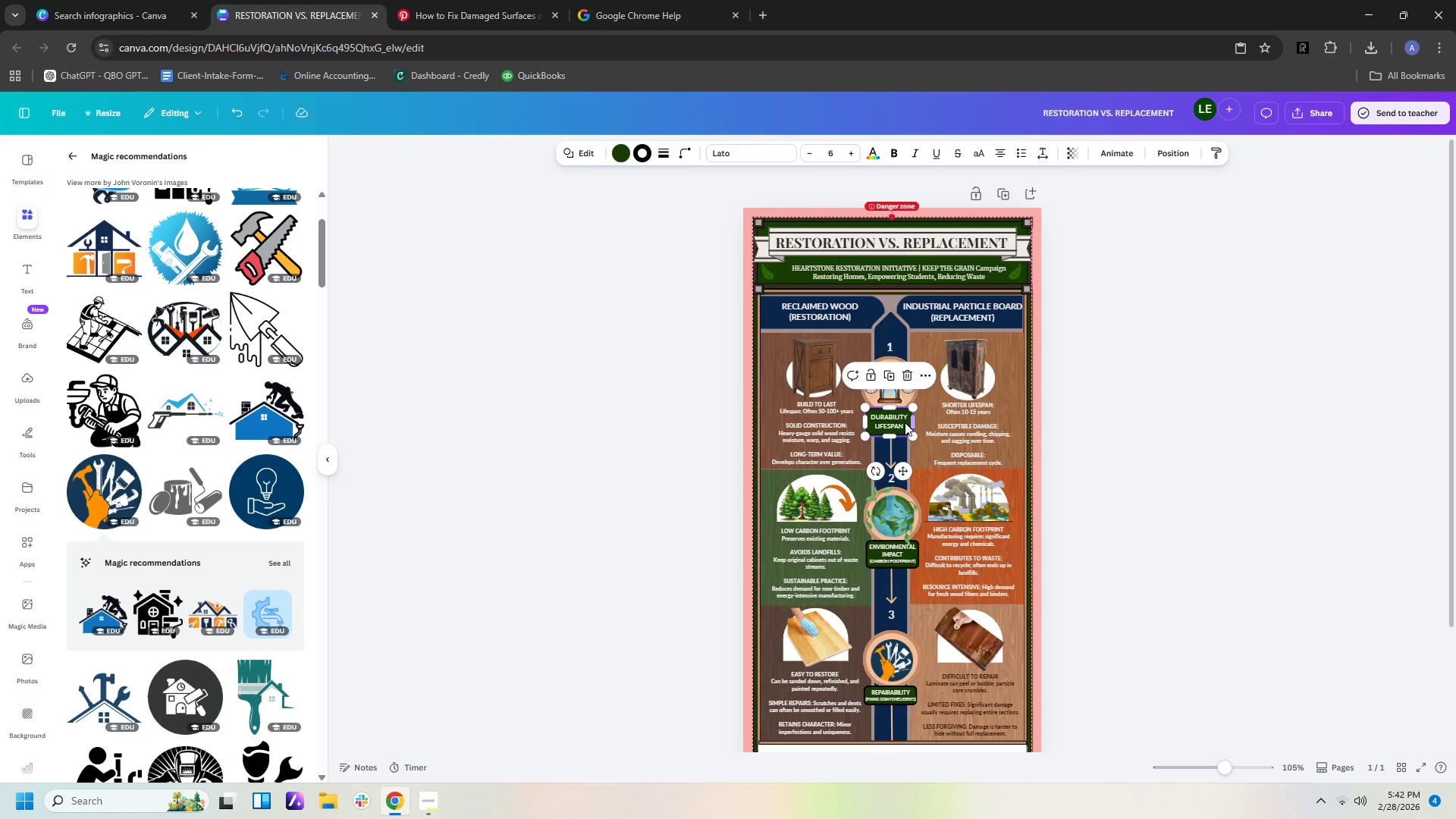 
left_click([905, 422])
 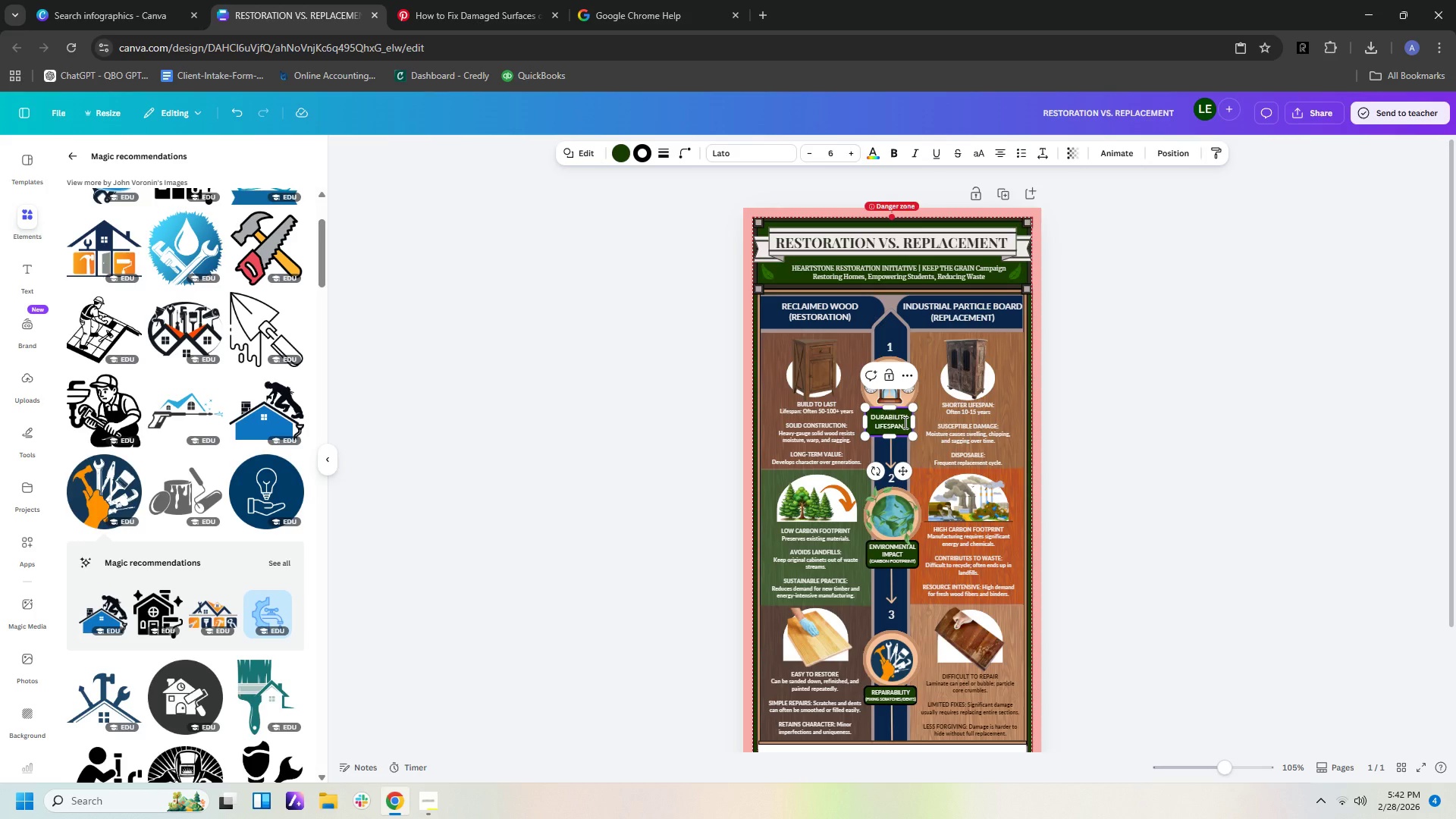 
key(Shift+ShiftLeft)
 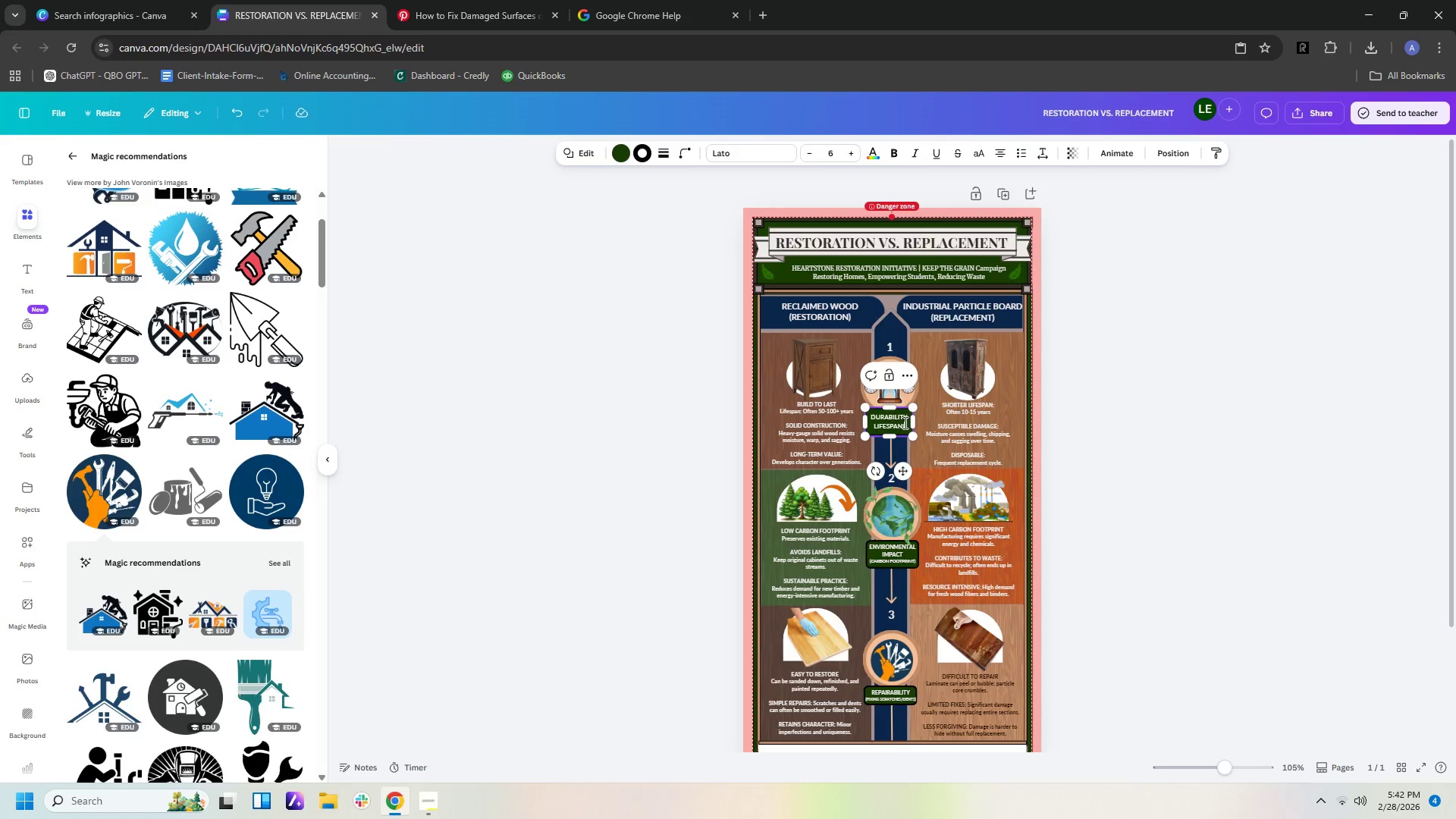 
key(Shift+0)
 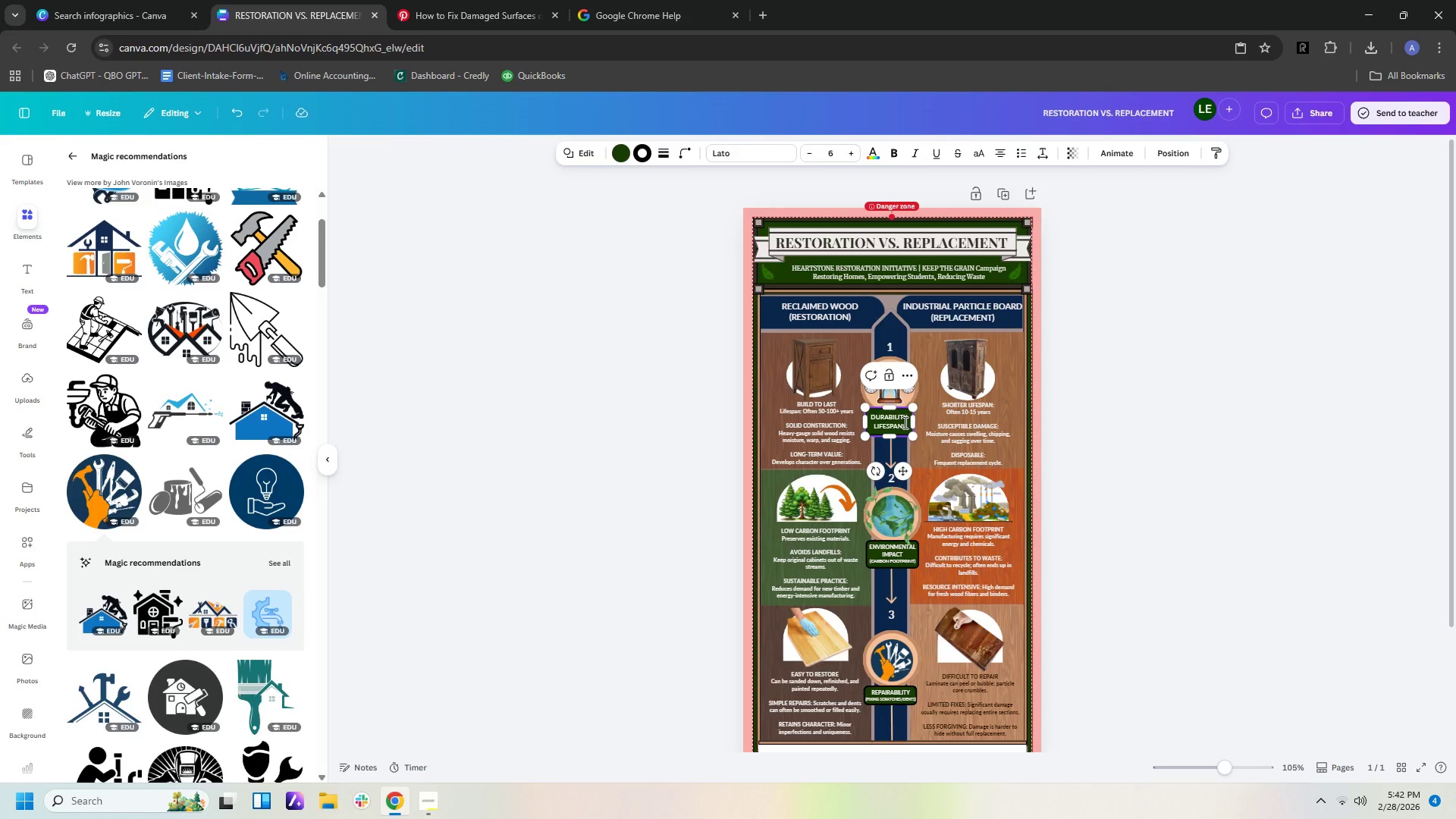 
key(ArrowLeft)
 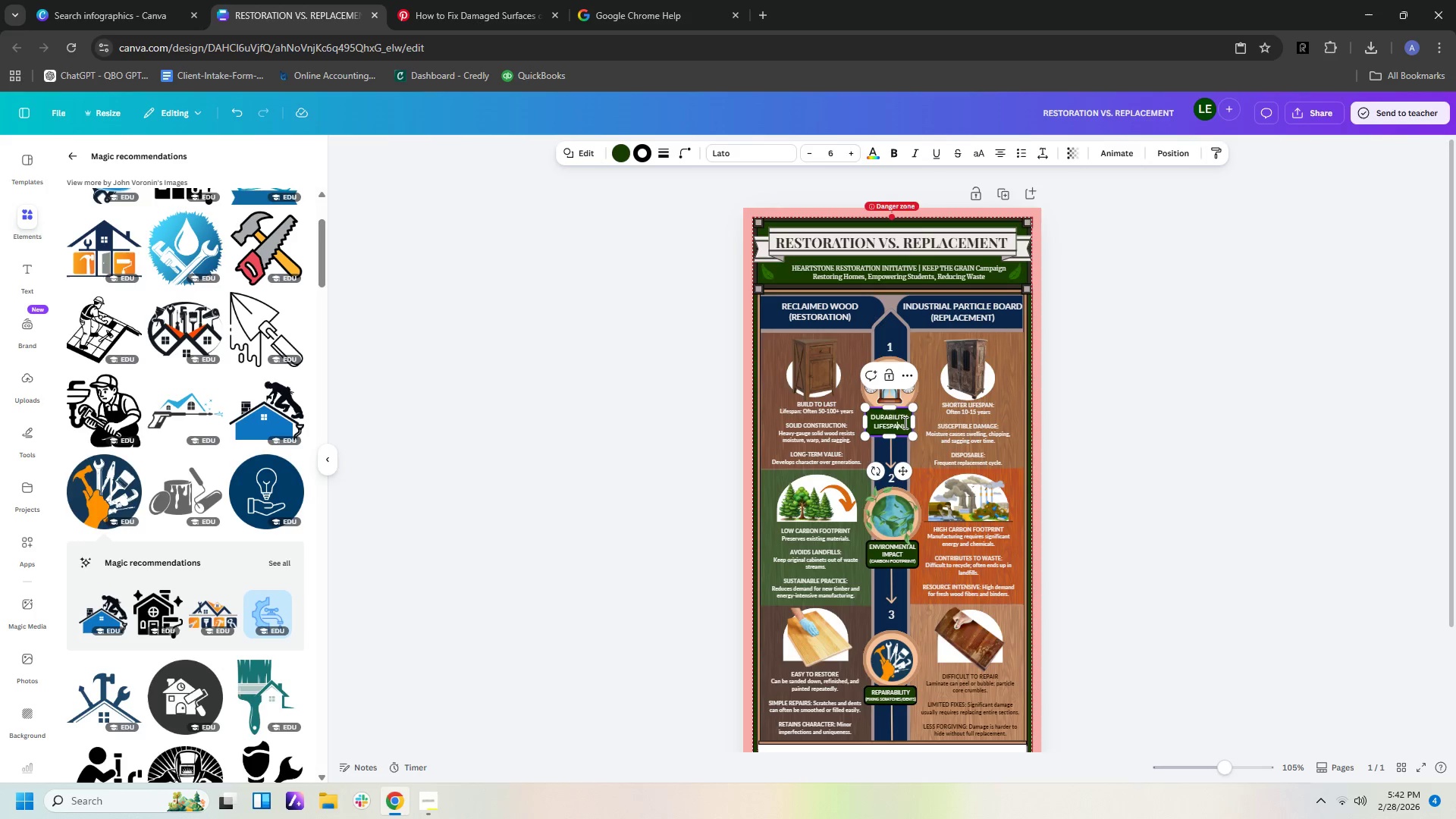 
key(ArrowLeft)
 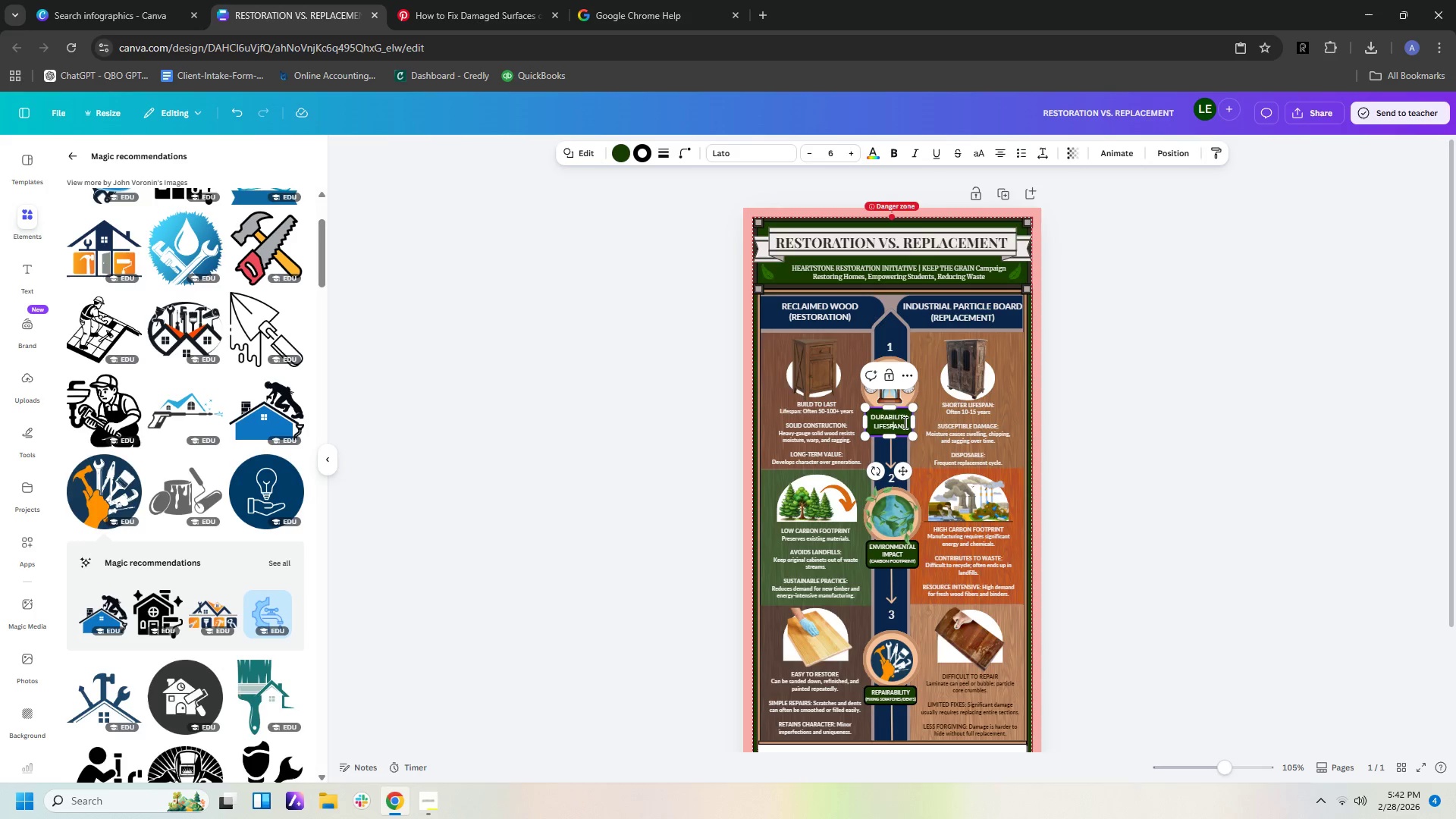 
key(ArrowLeft)
 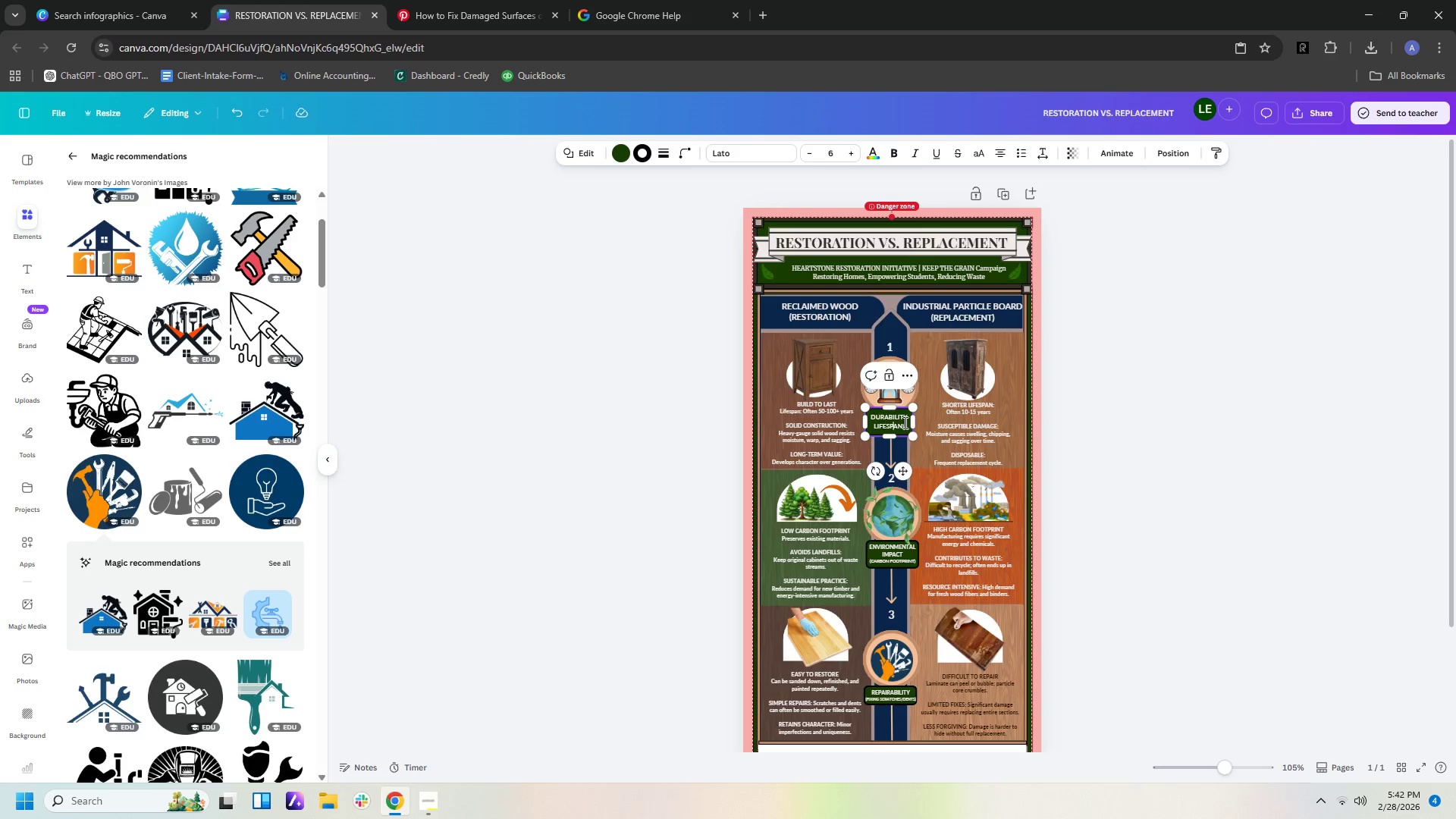 
key(ArrowLeft)
 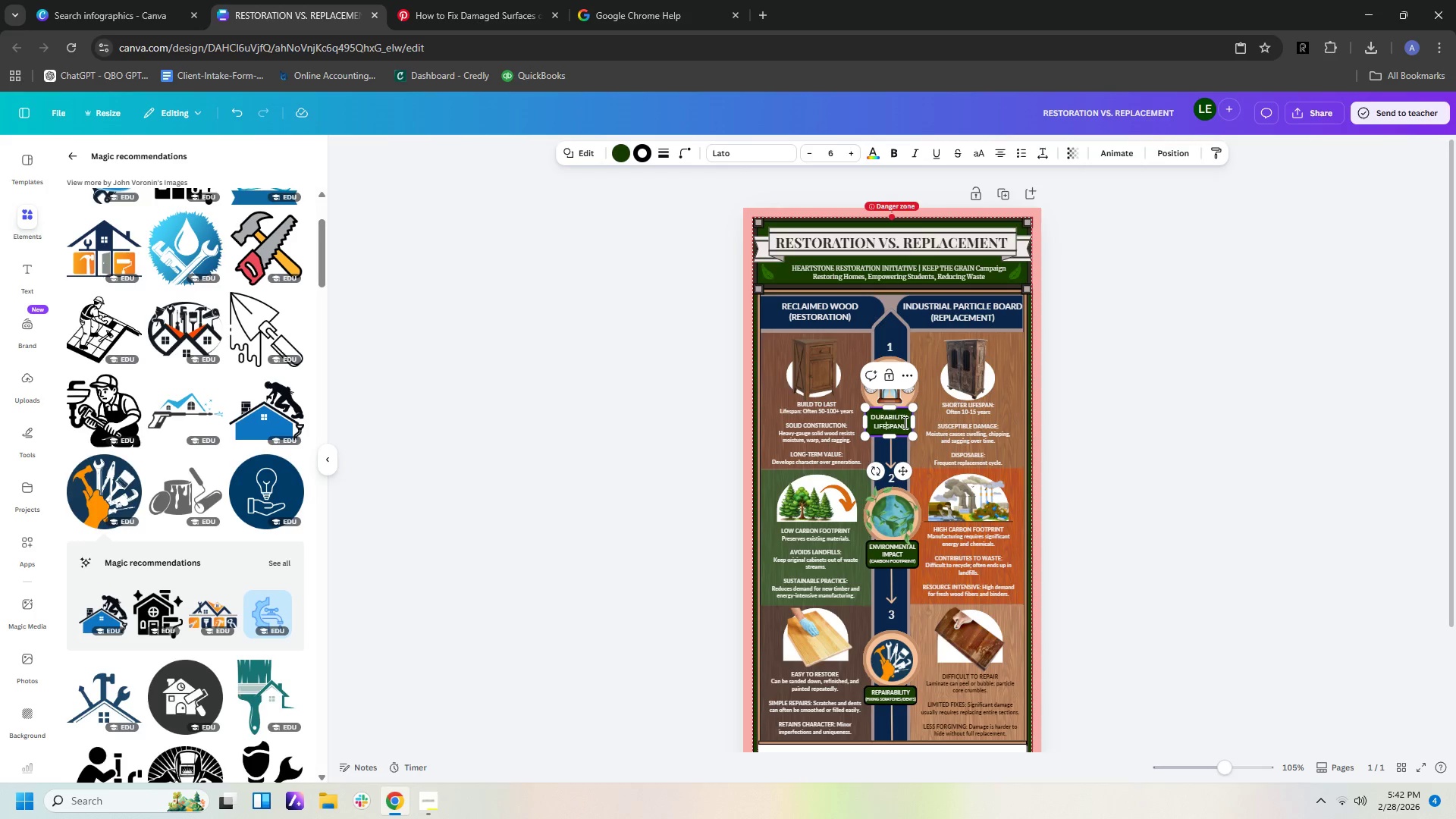 
key(ArrowLeft)
 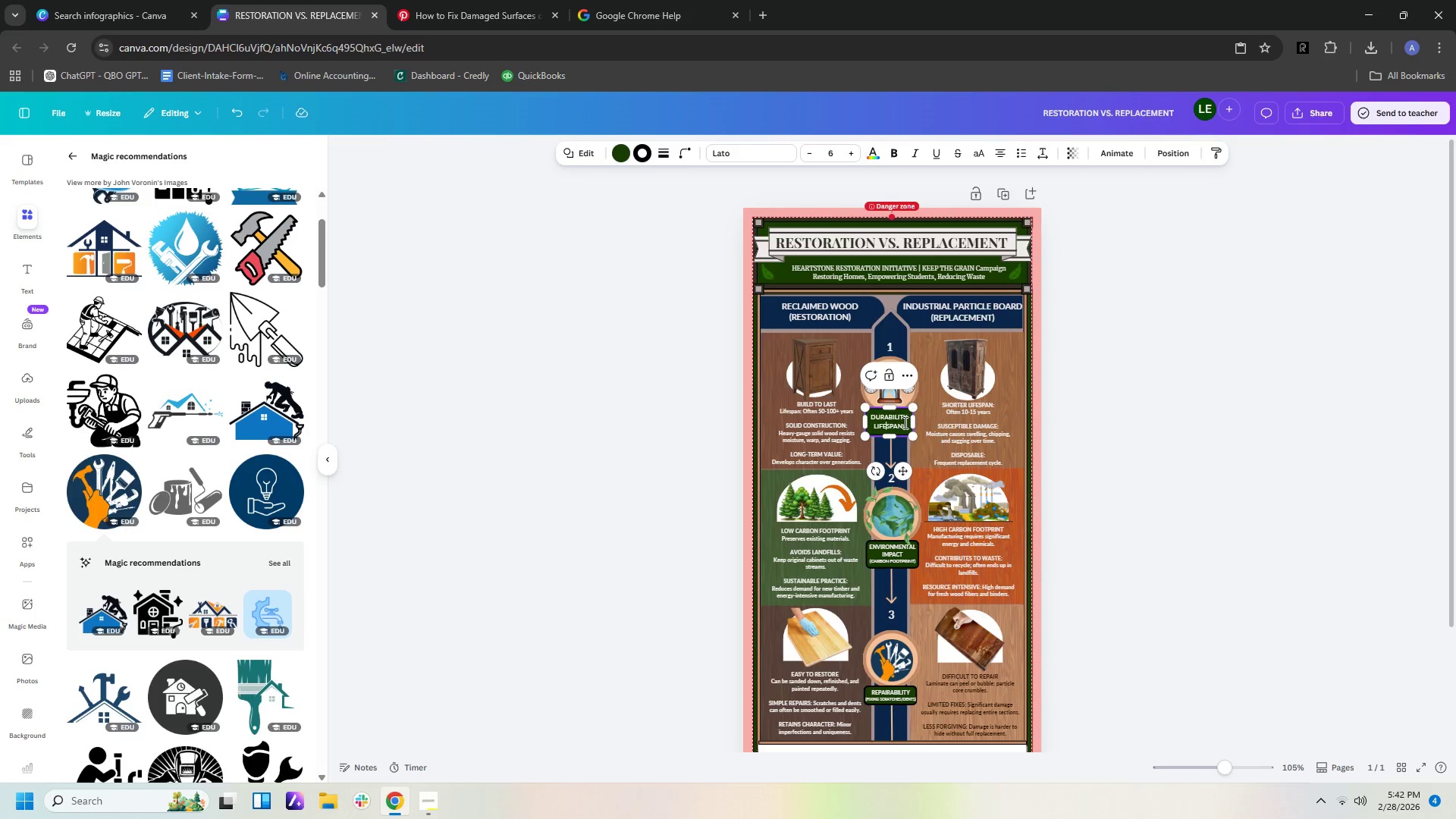 
key(ArrowLeft)
 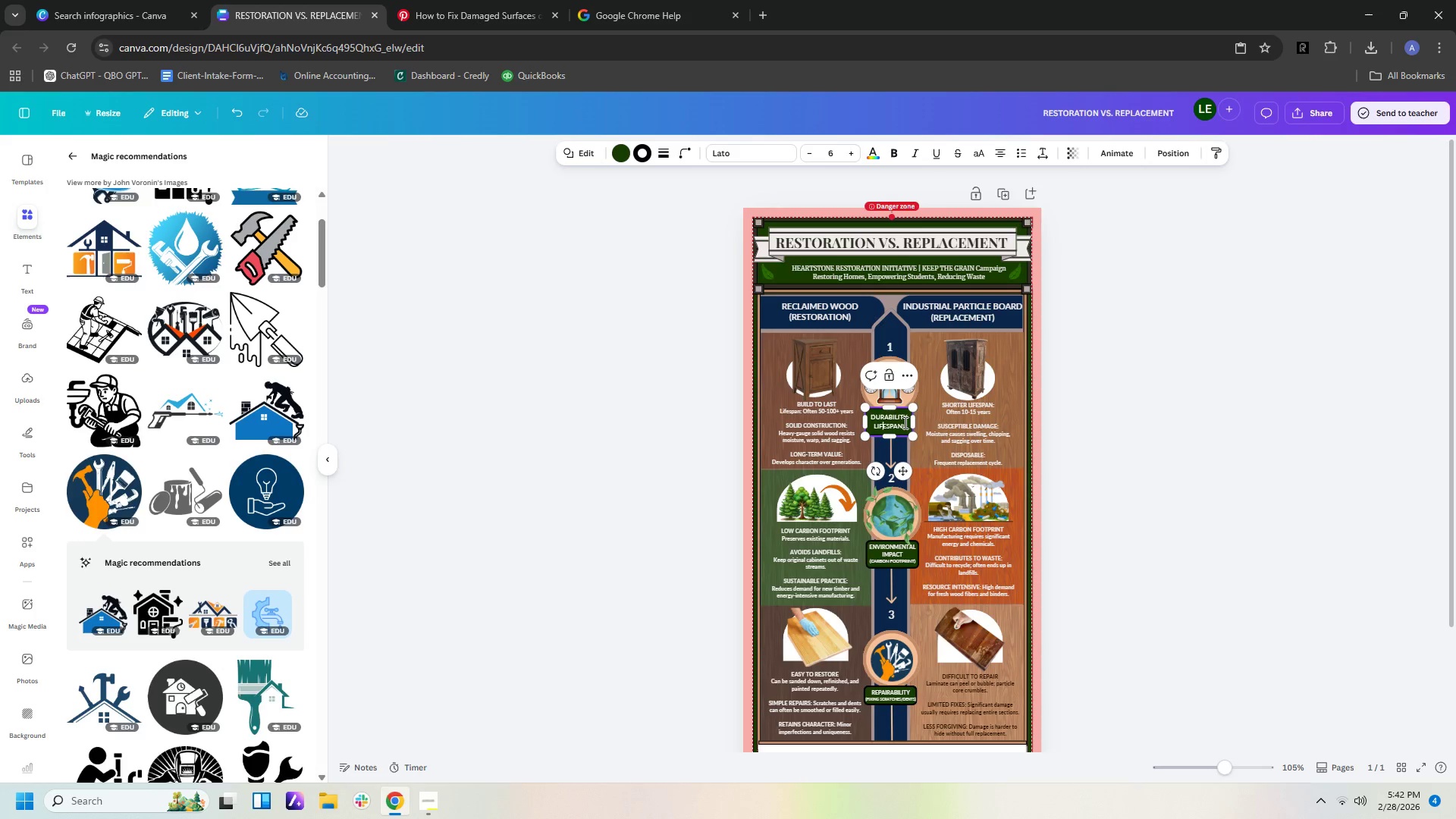 
key(ArrowLeft)
 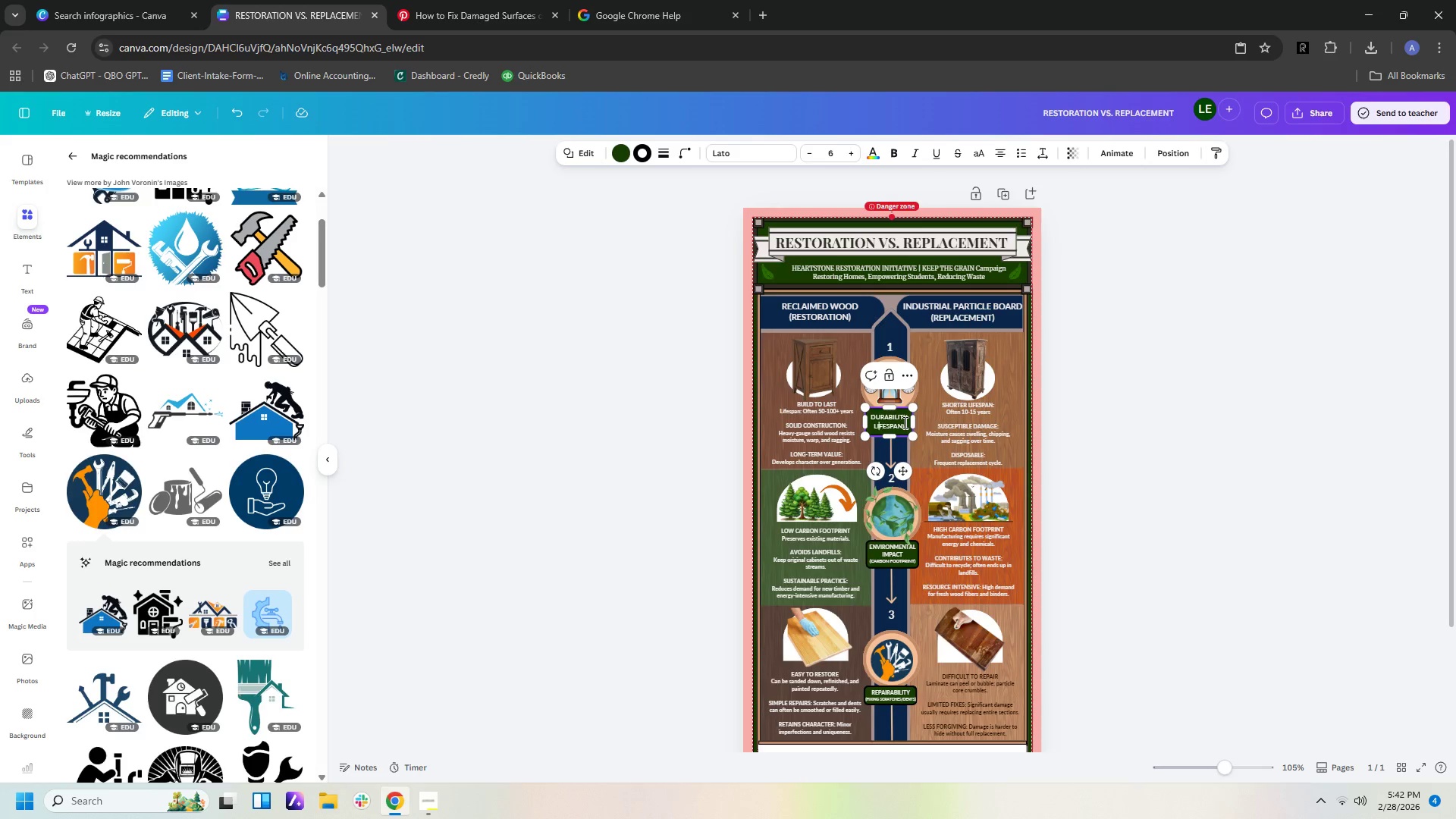 
key(ArrowLeft)
 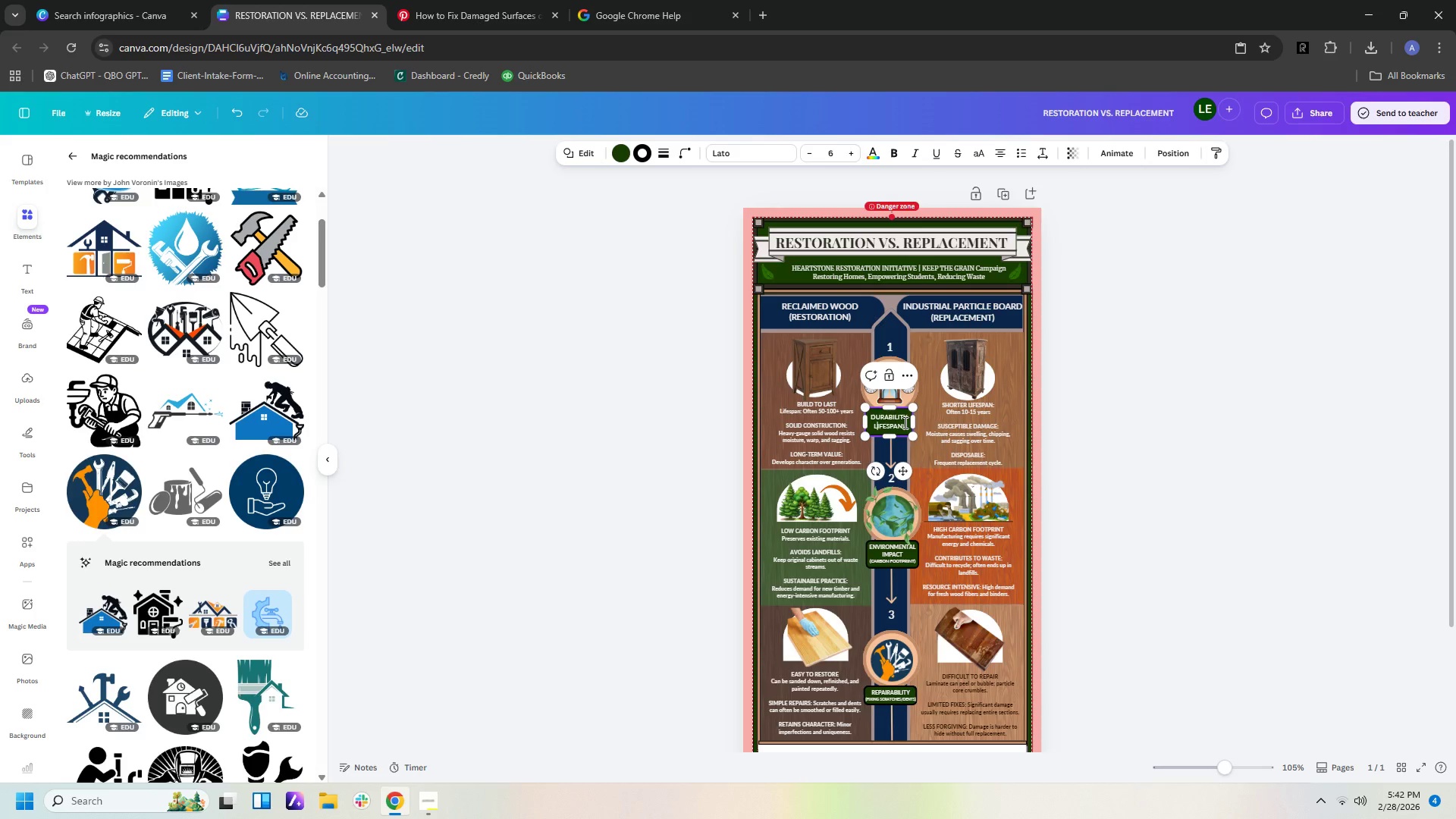 
key(ArrowLeft)
 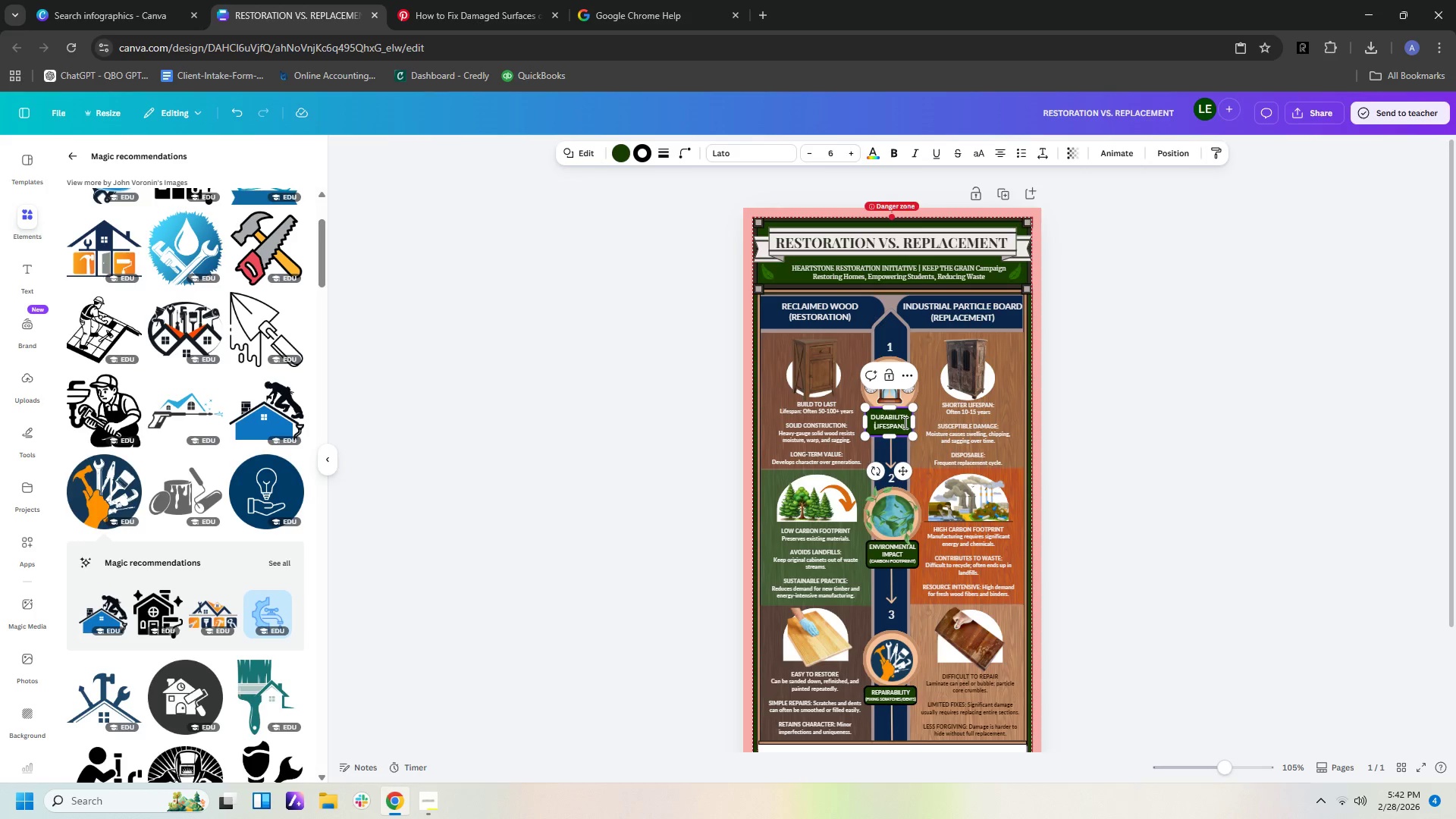 
key(Shift+9)
 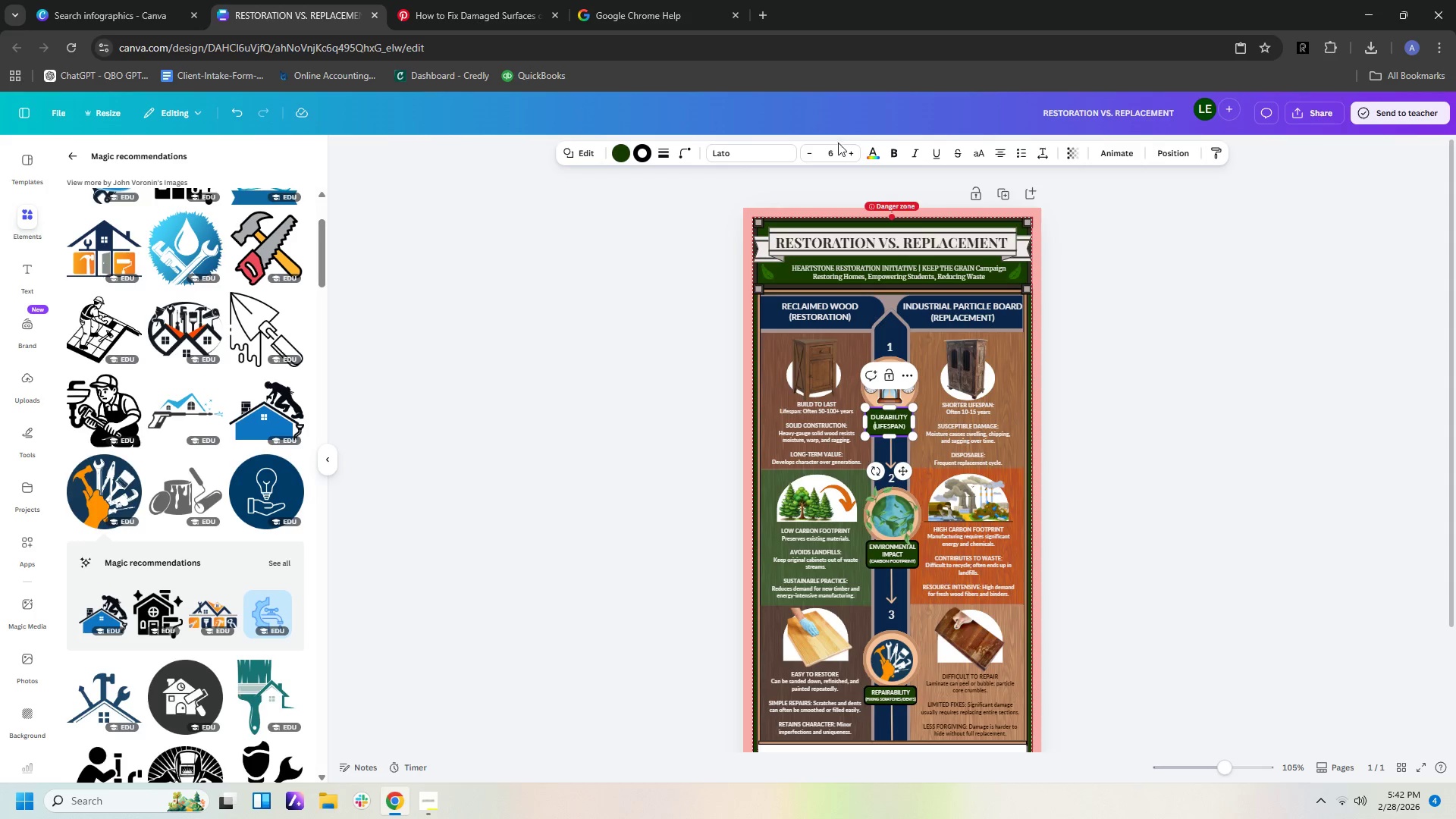 
left_click([837, 155])
 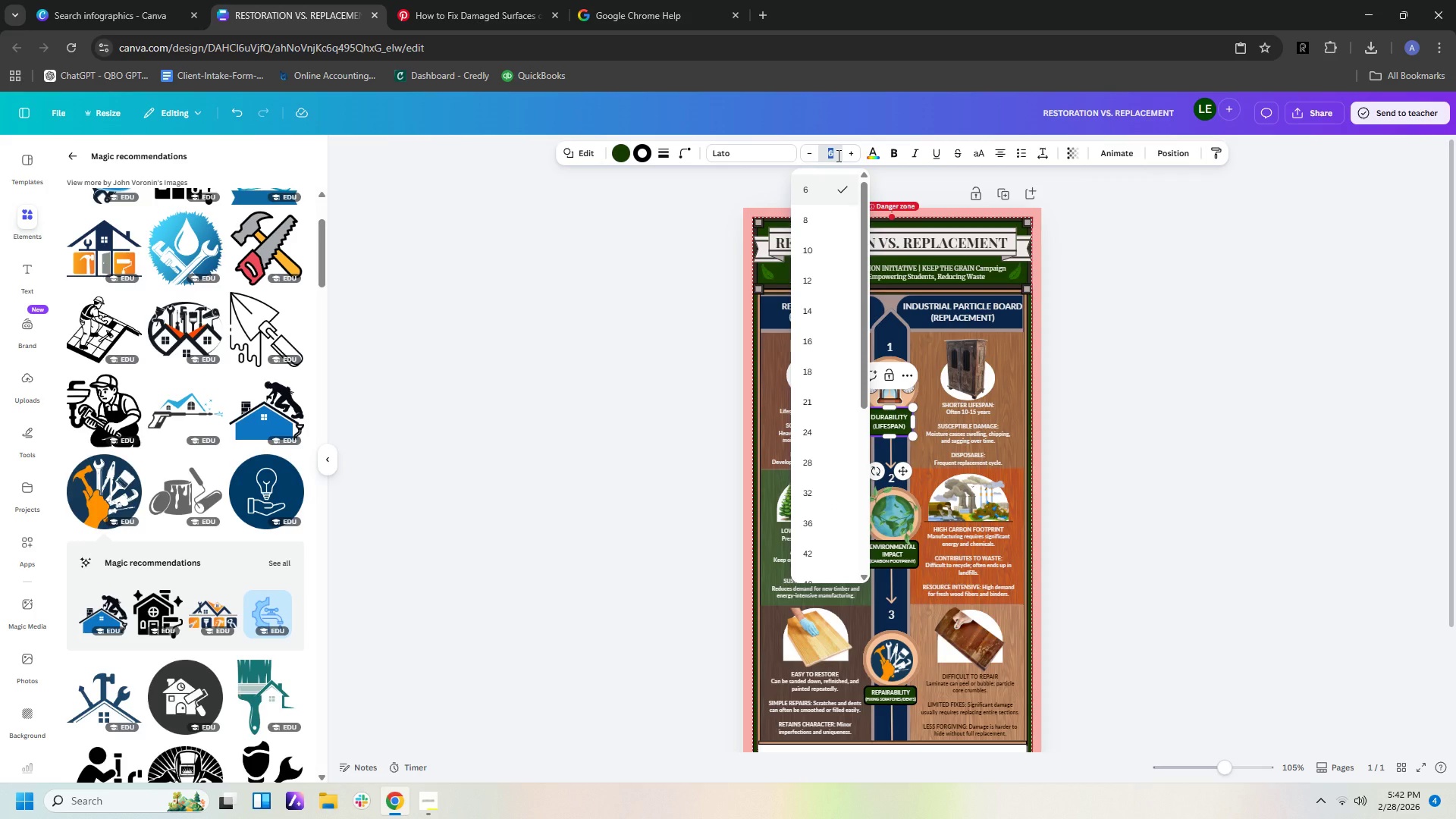 
key(Numpad4)
 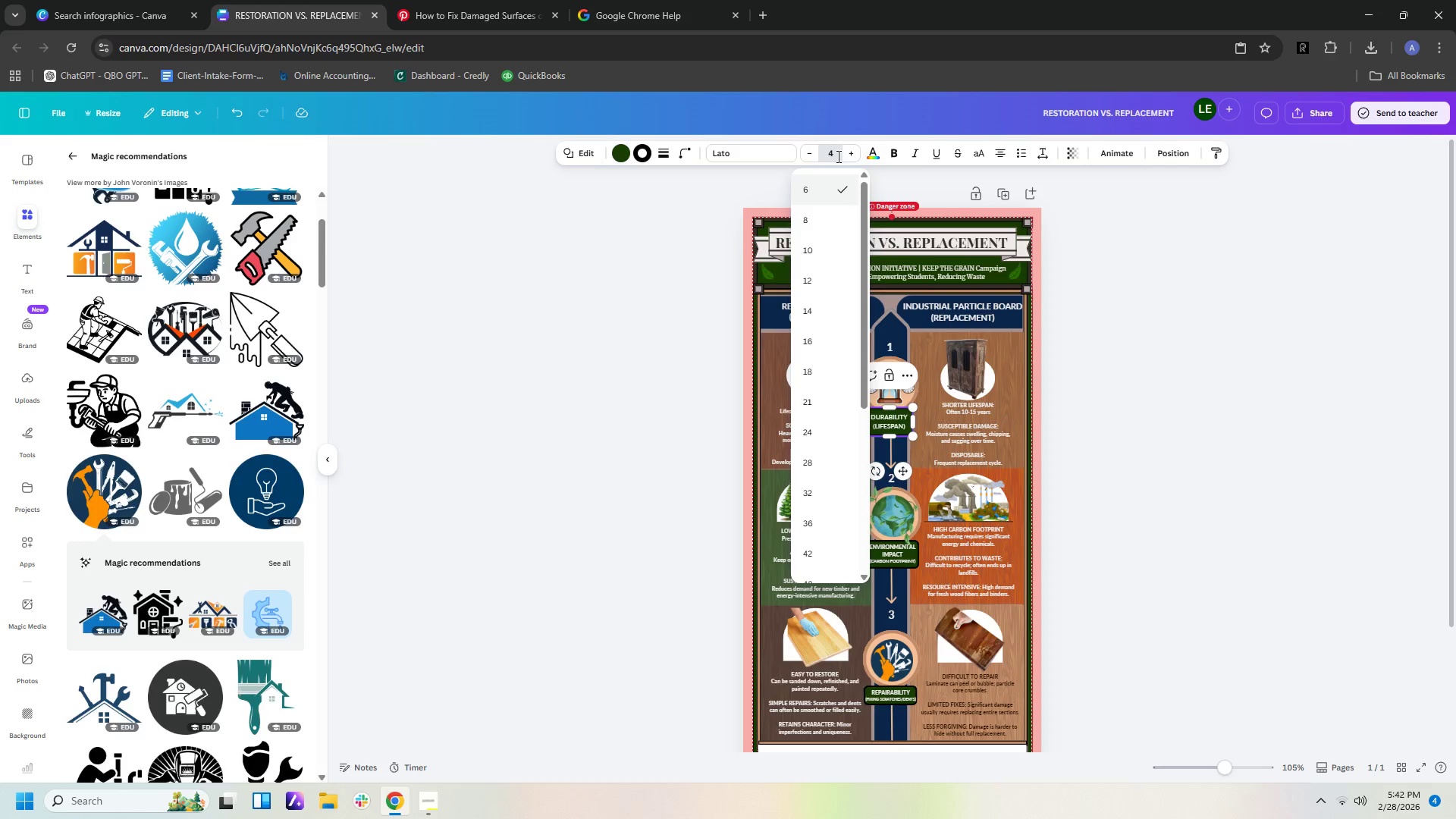 
key(NumpadEnter)
 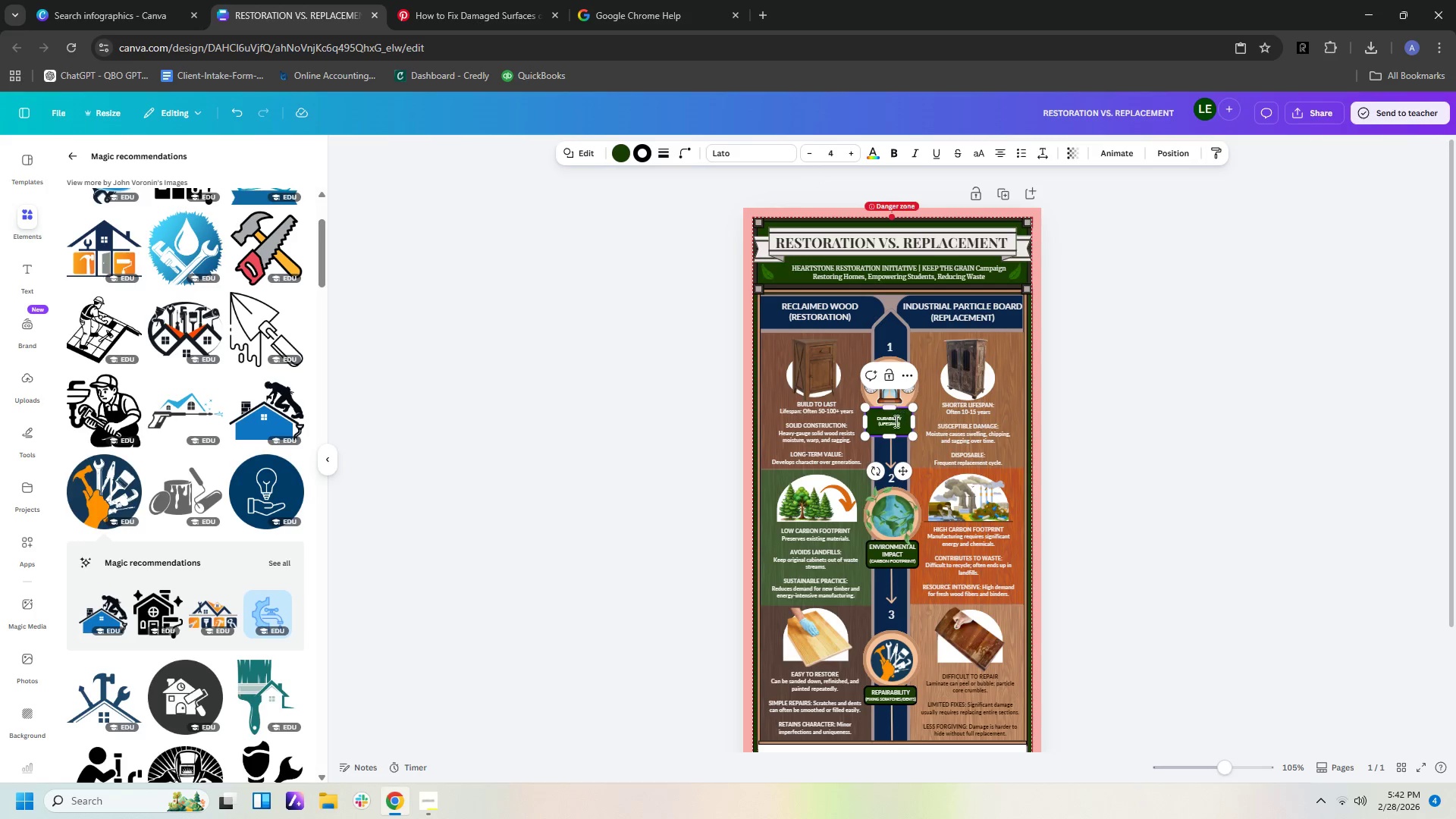 
double_click([895, 421])
 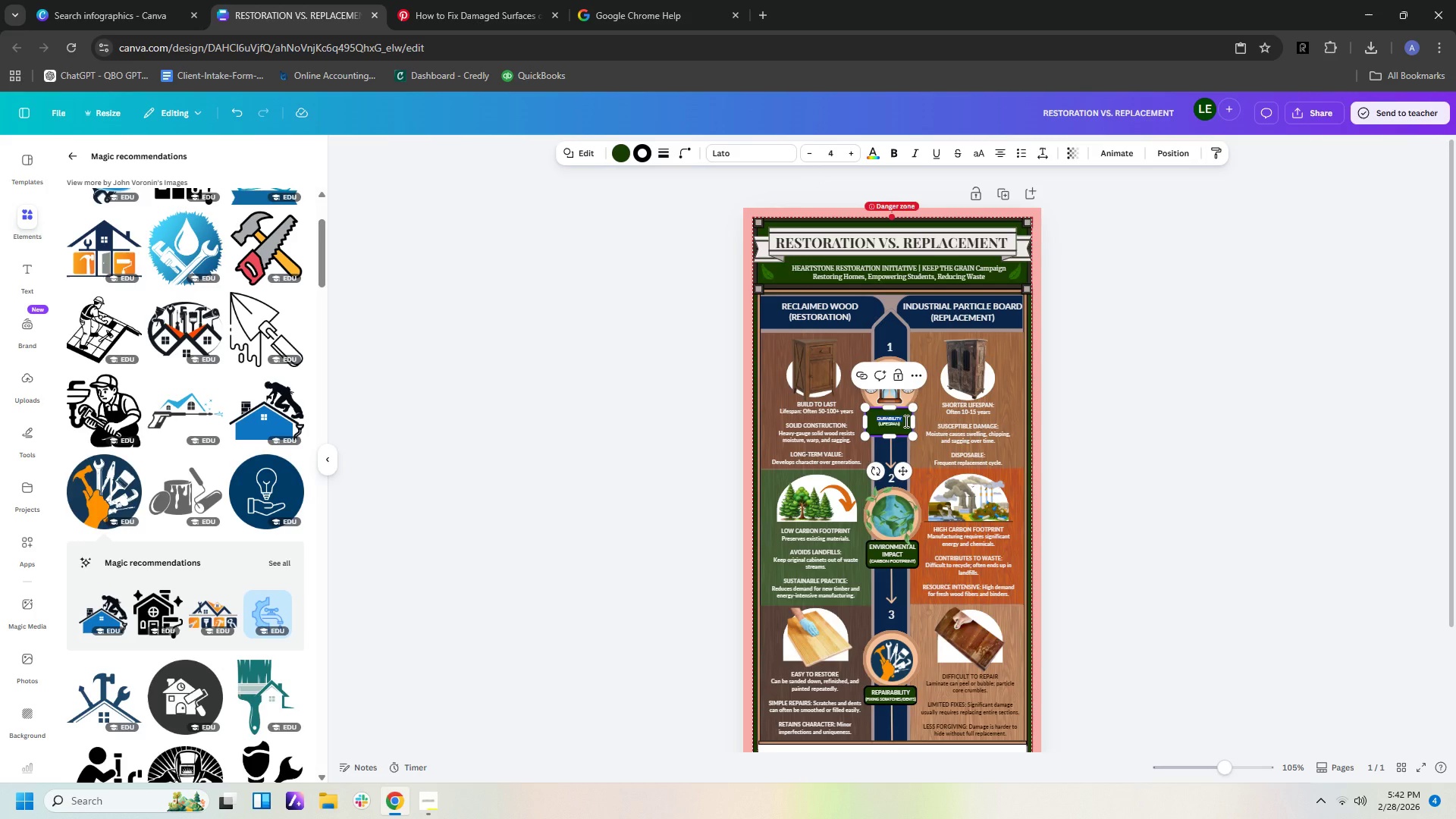 
left_click_drag(start_coordinate=[905, 421], to_coordinate=[856, 419])
 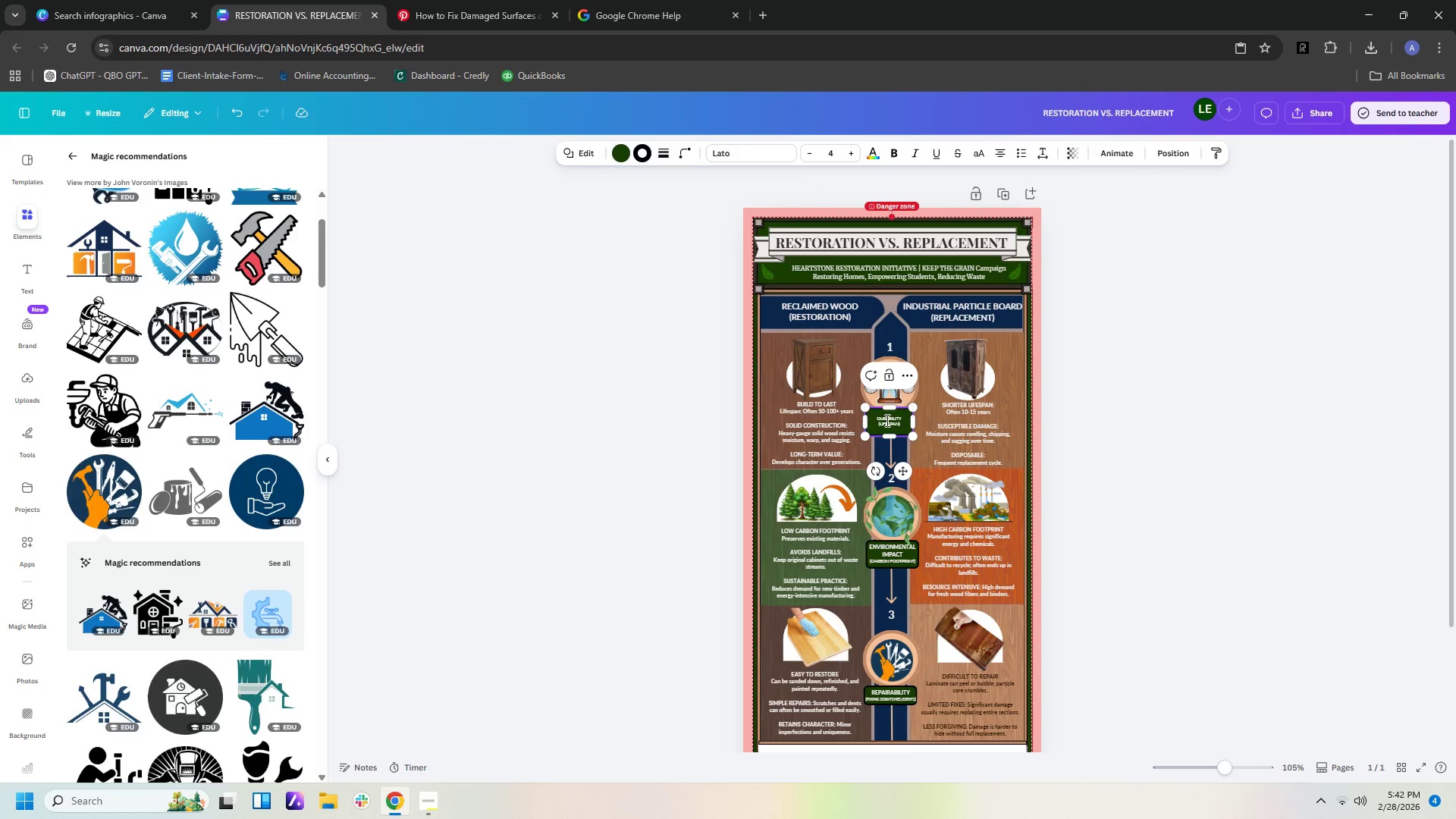 
left_click([886, 420])
 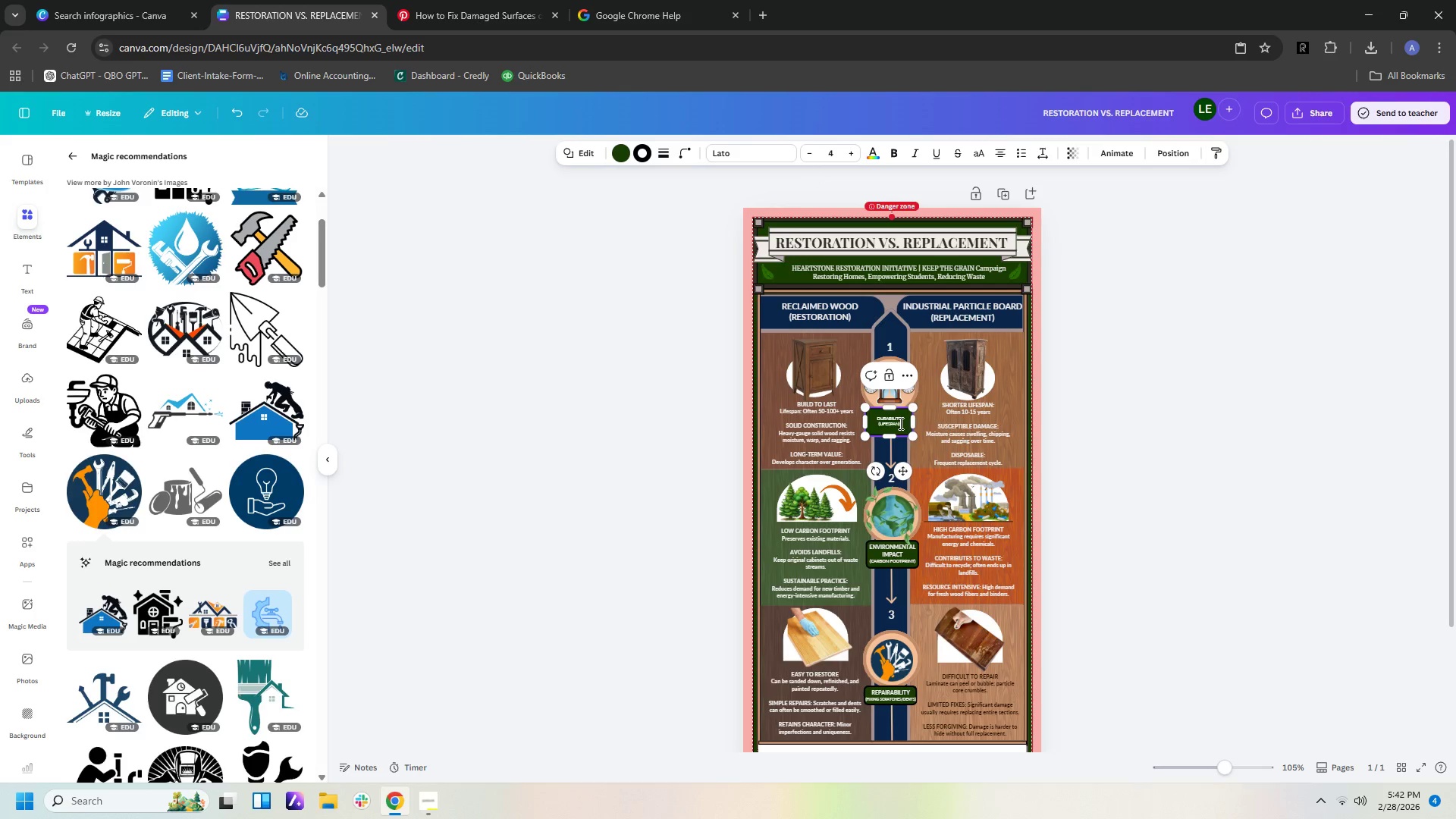 
left_click_drag(start_coordinate=[899, 423], to_coordinate=[874, 417])
 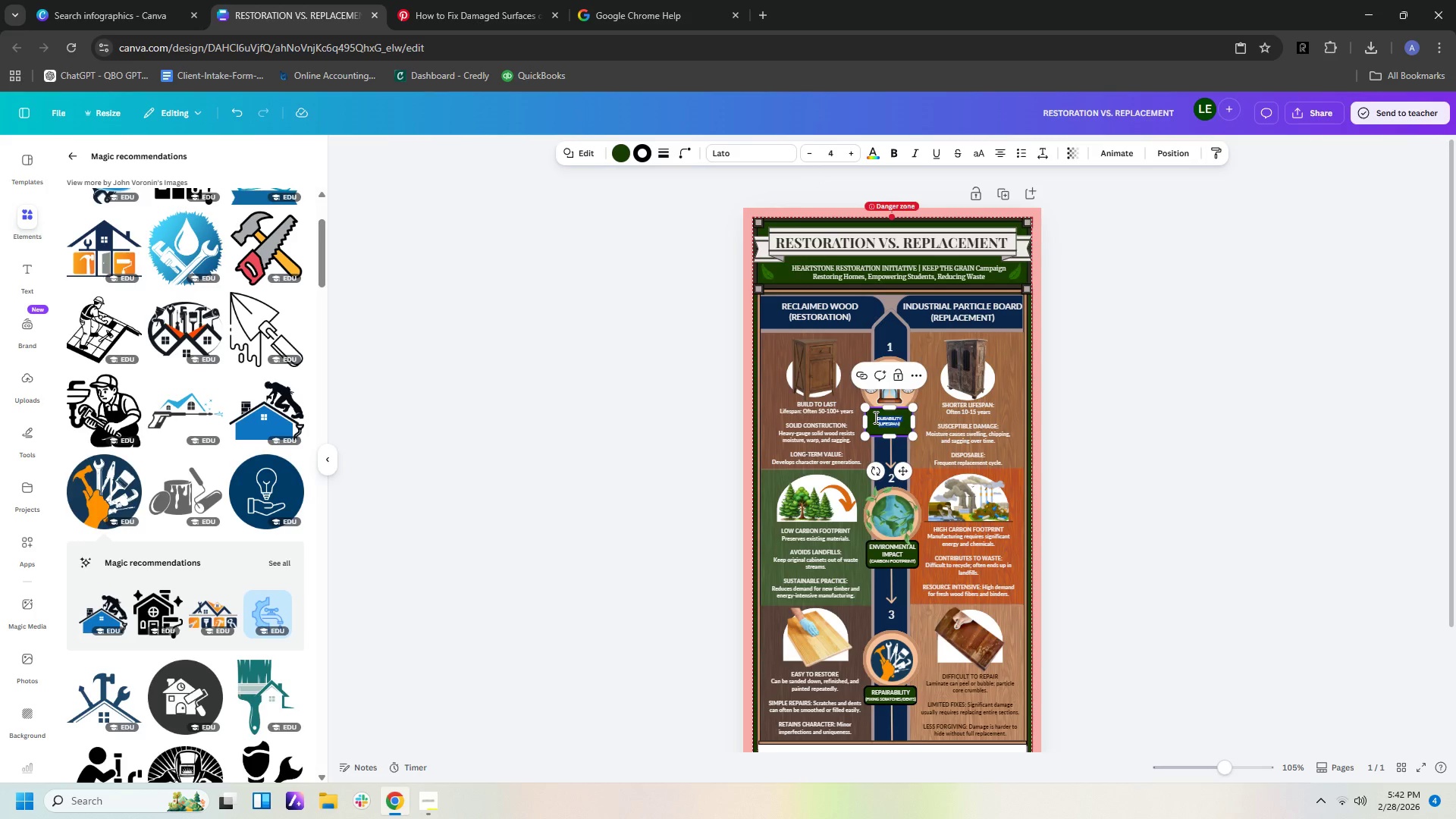 
key(Delete)
 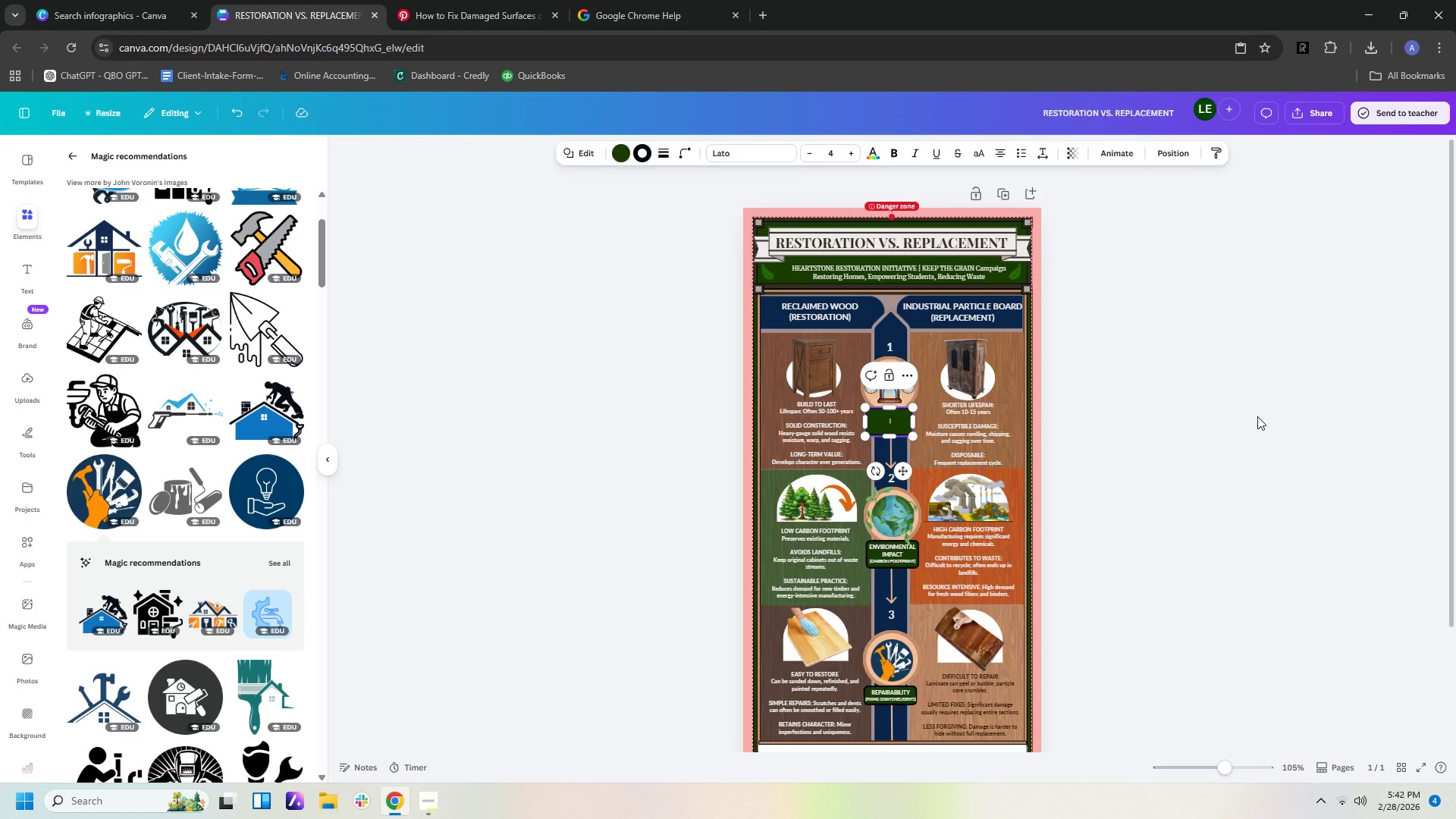 
left_click([1266, 416])
 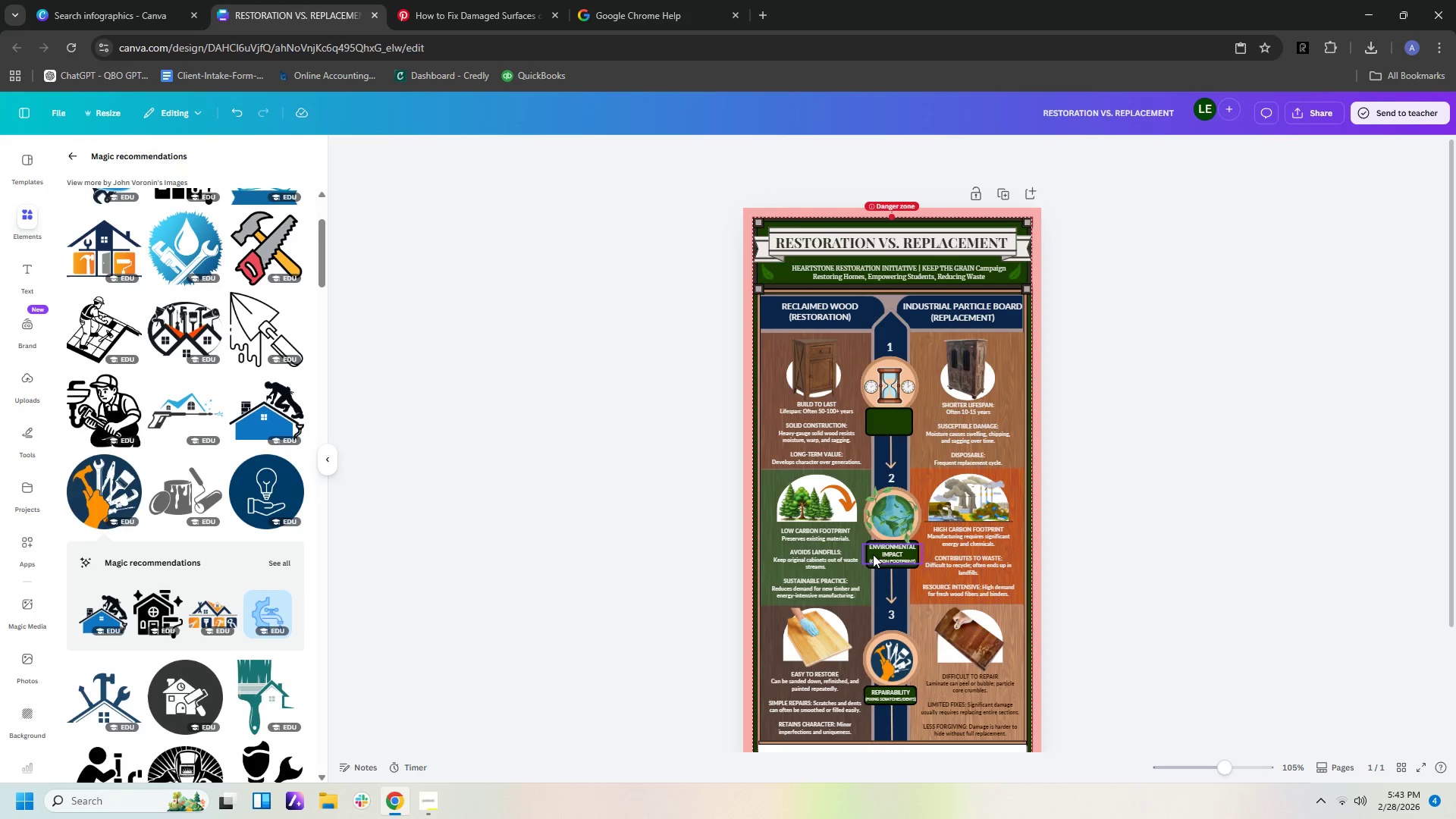 
left_click([879, 554])
 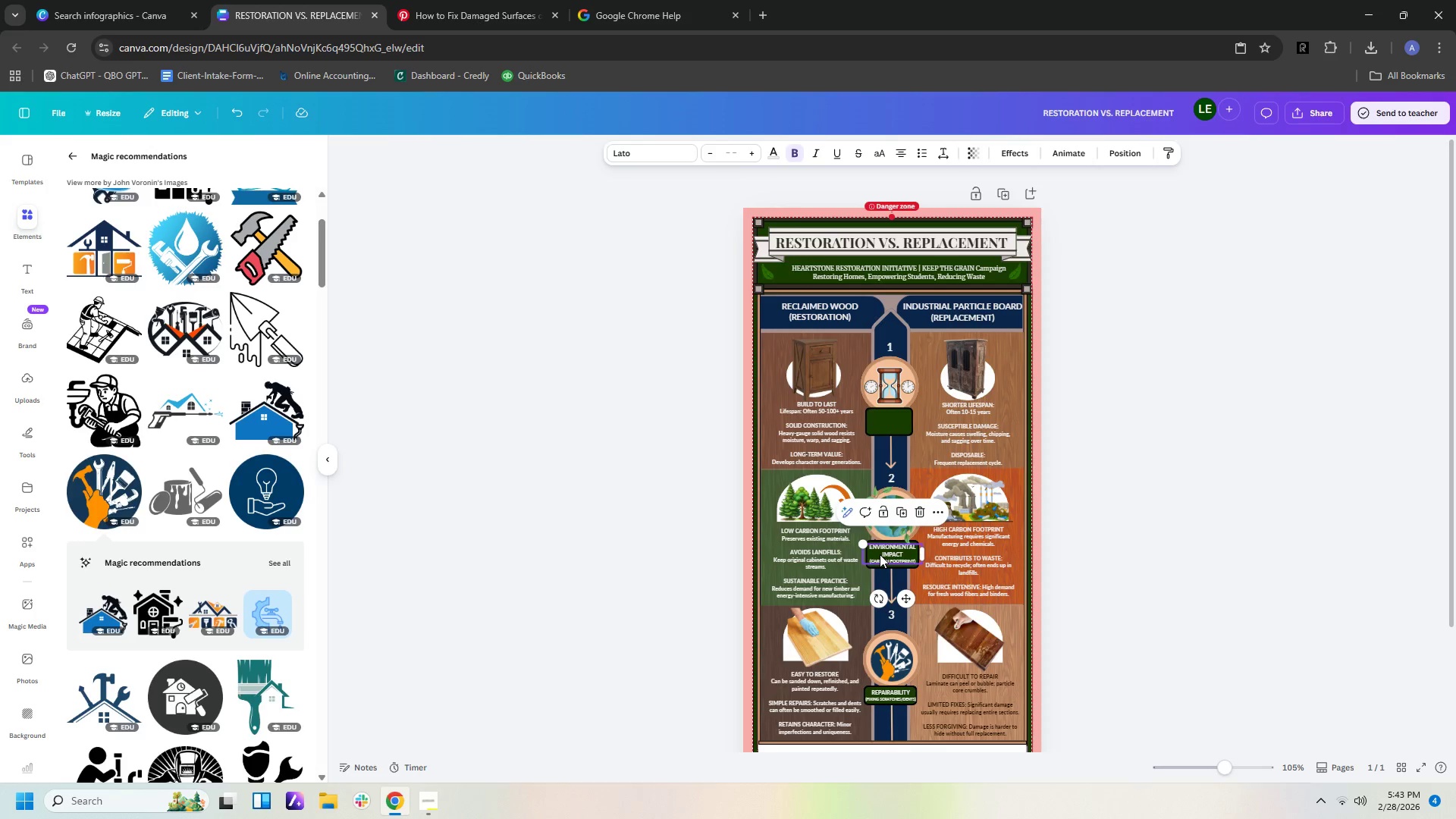 
key(Control+C)
 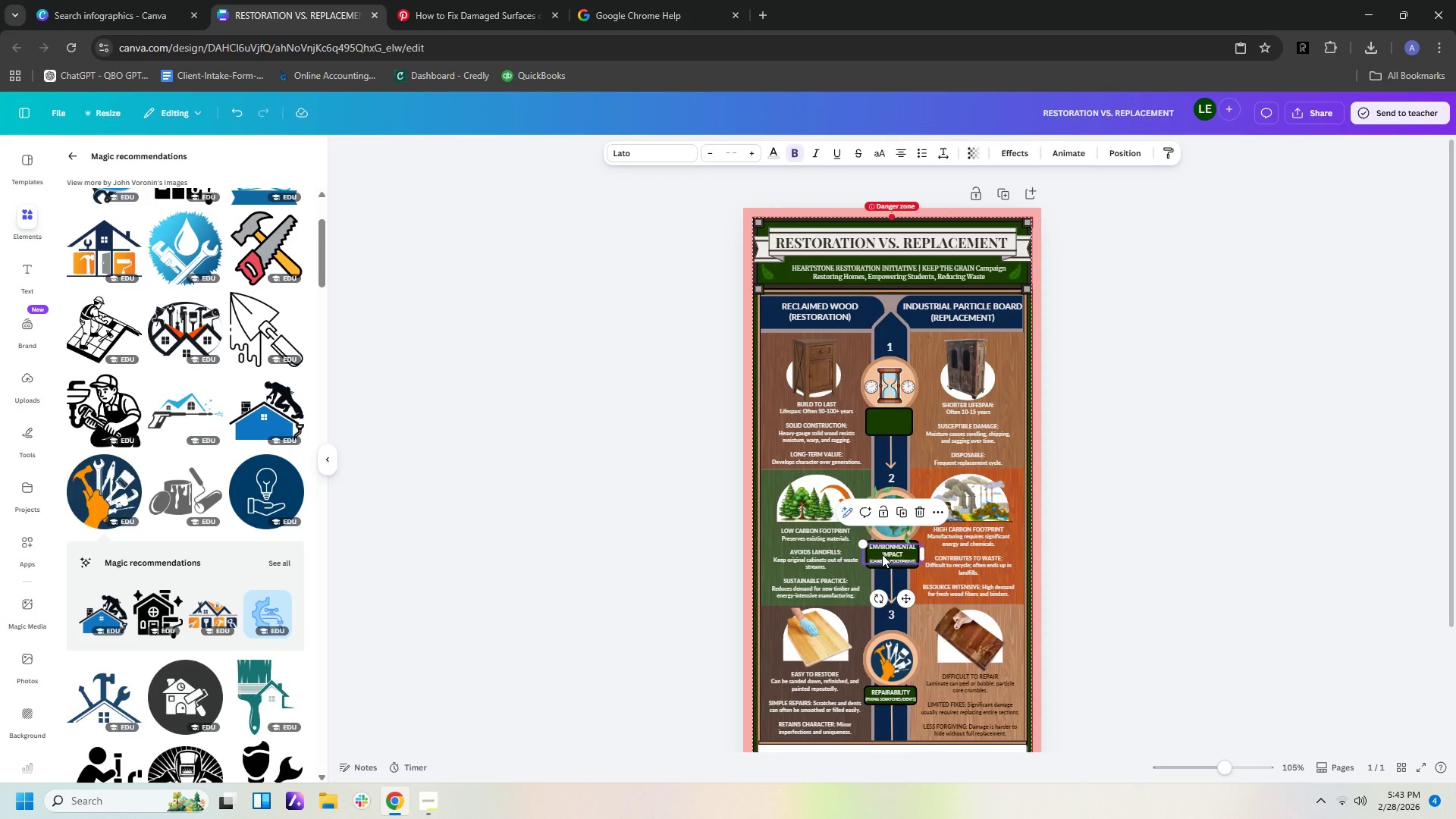 
key(Control+V)
 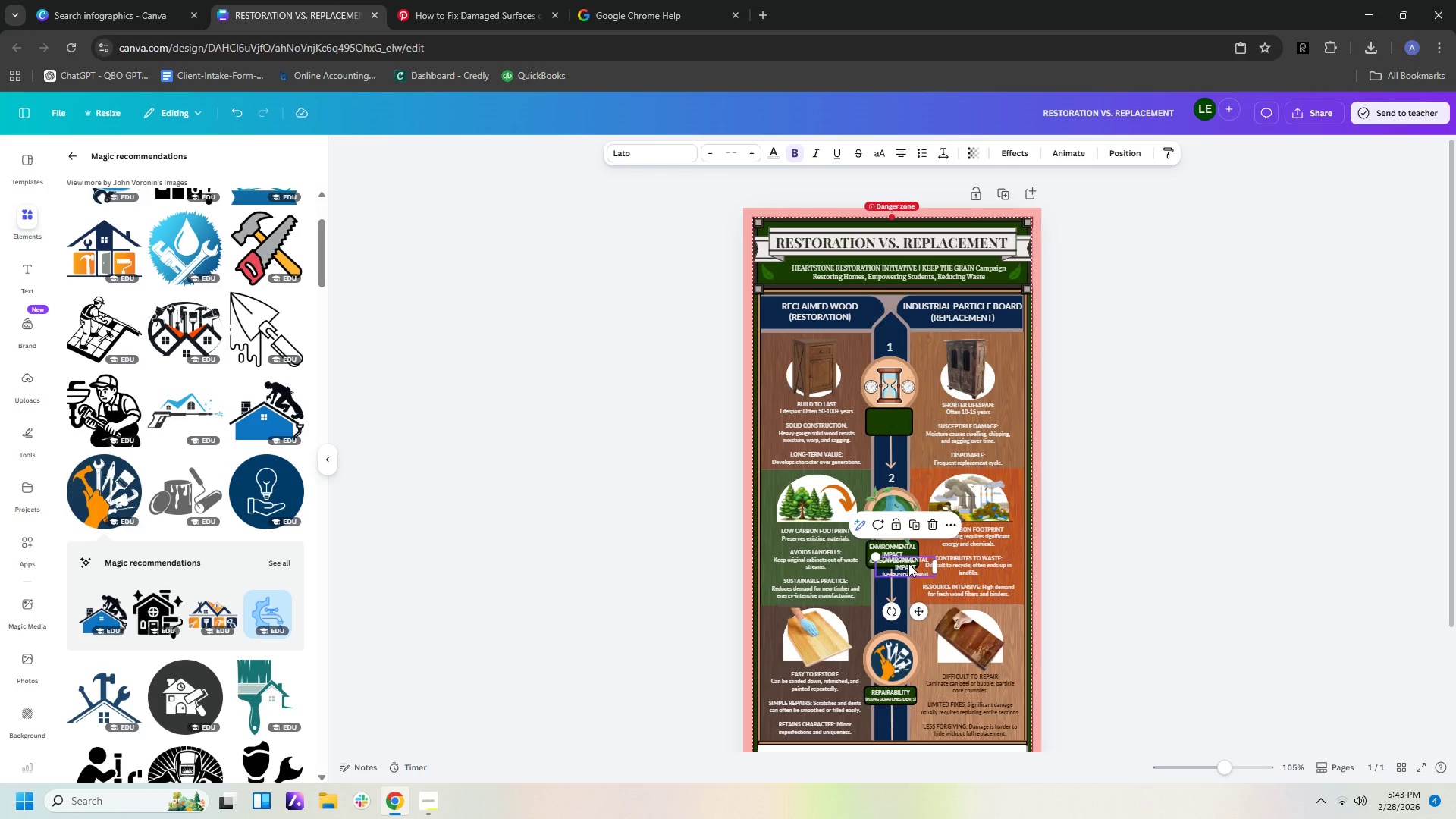 
left_click_drag(start_coordinate=[908, 563], to_coordinate=[896, 422])
 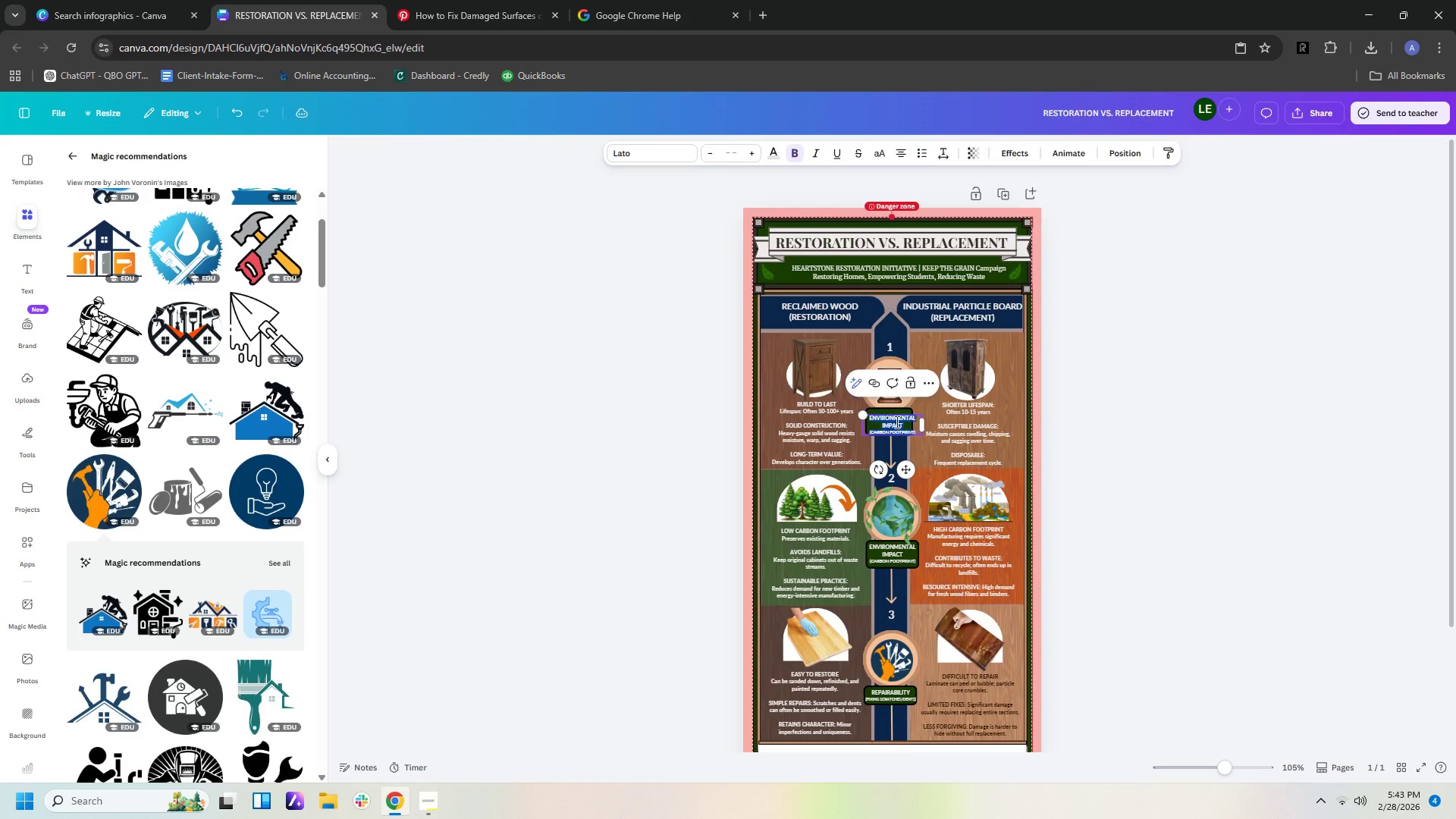 
double_click([896, 422])
 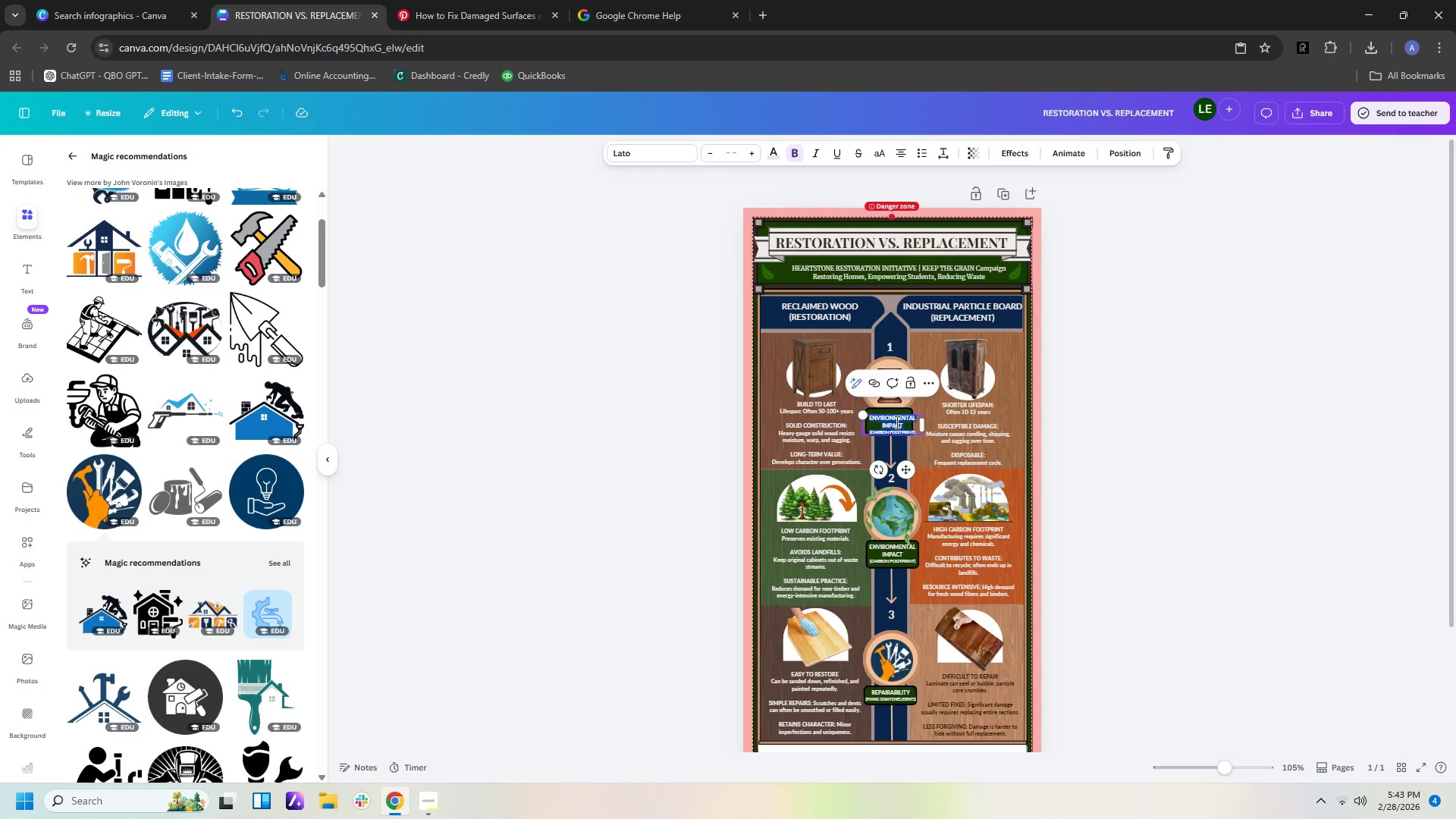 
type(du)
key(Backspace)
key(Backspace)
type(DURABILITY)
 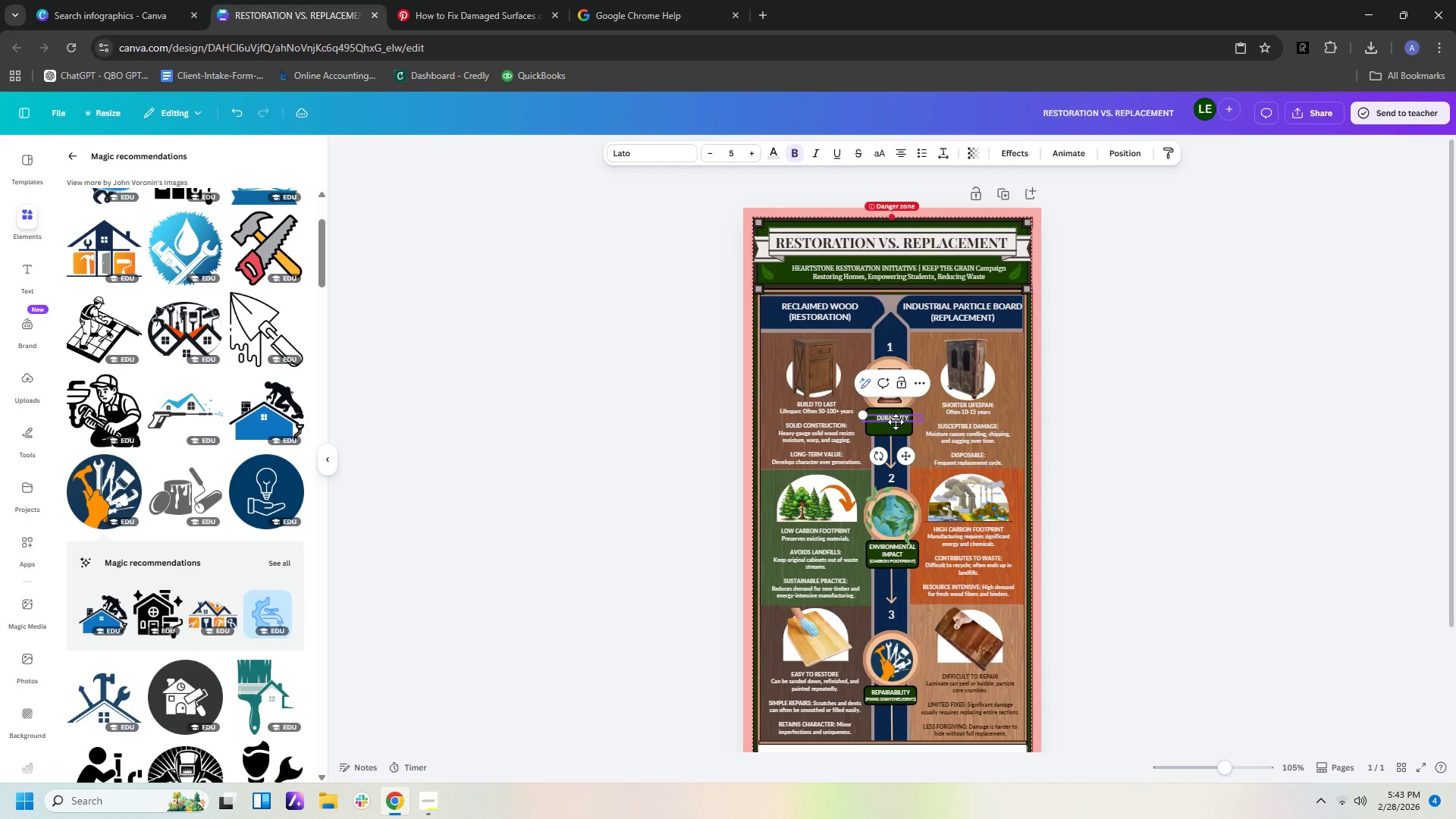 
key(Enter)
 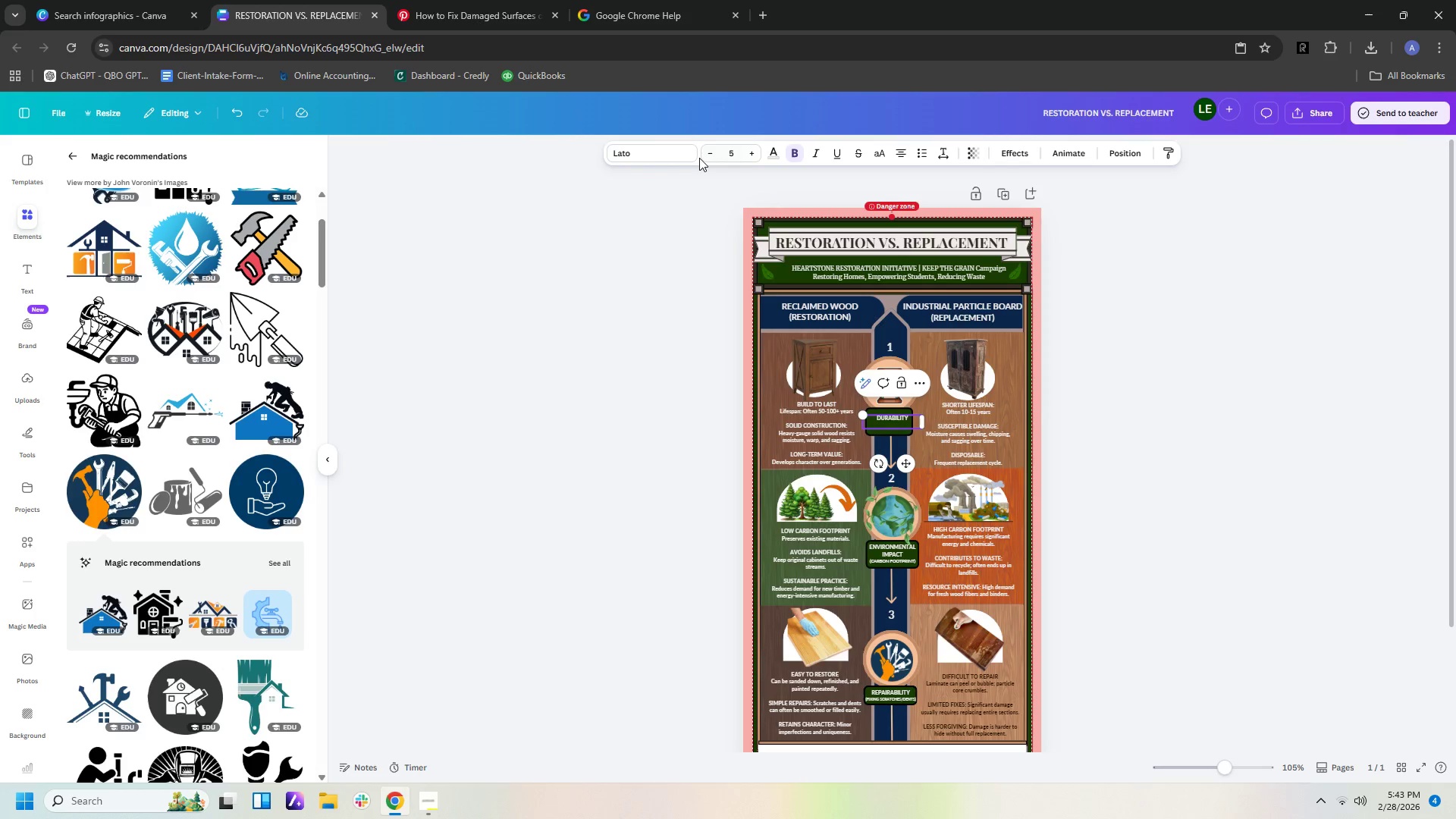 
left_click([709, 152])
 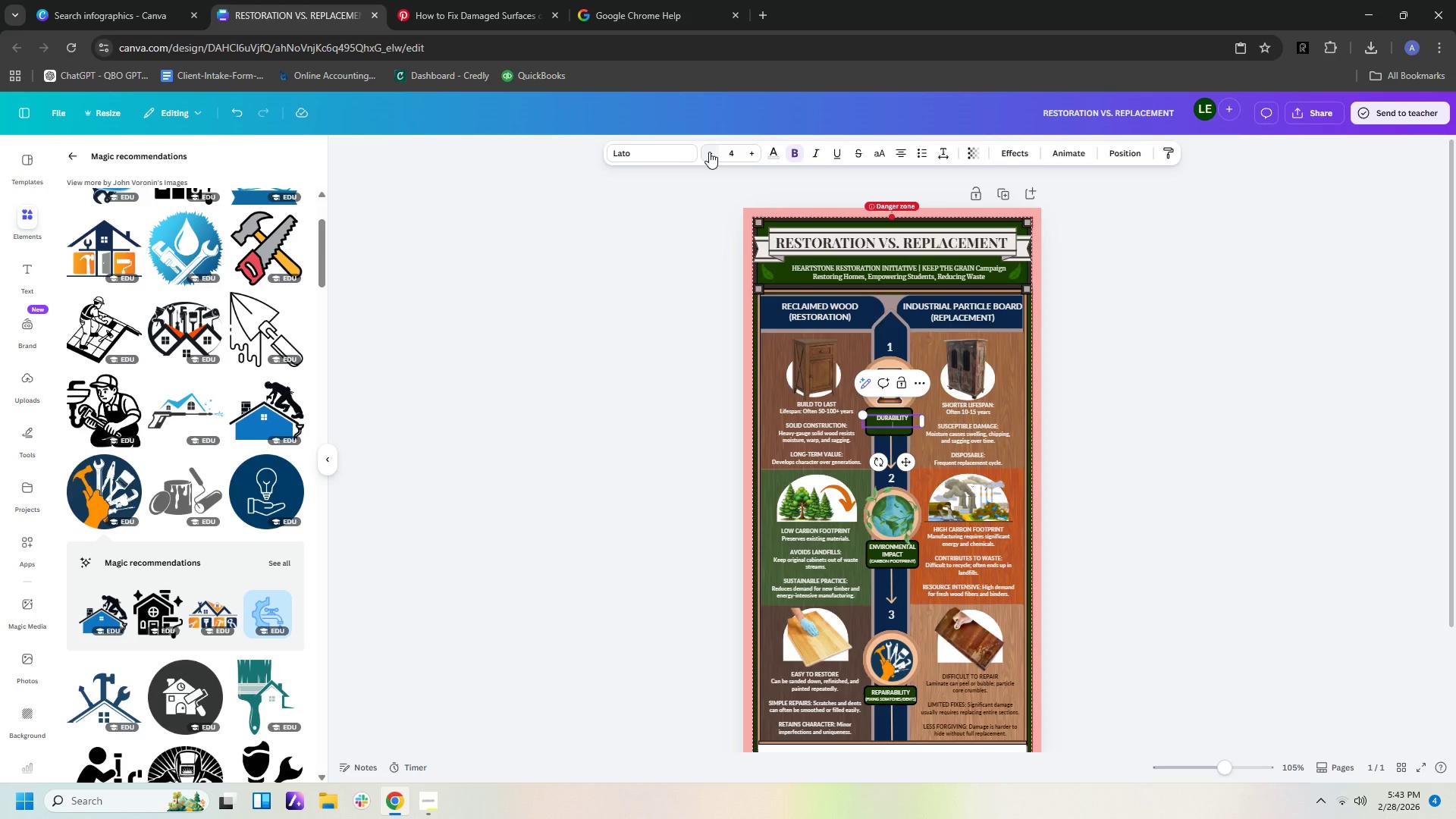 
type((Li)
key(Backspace)
key(Backspace)
type(lifespan))
 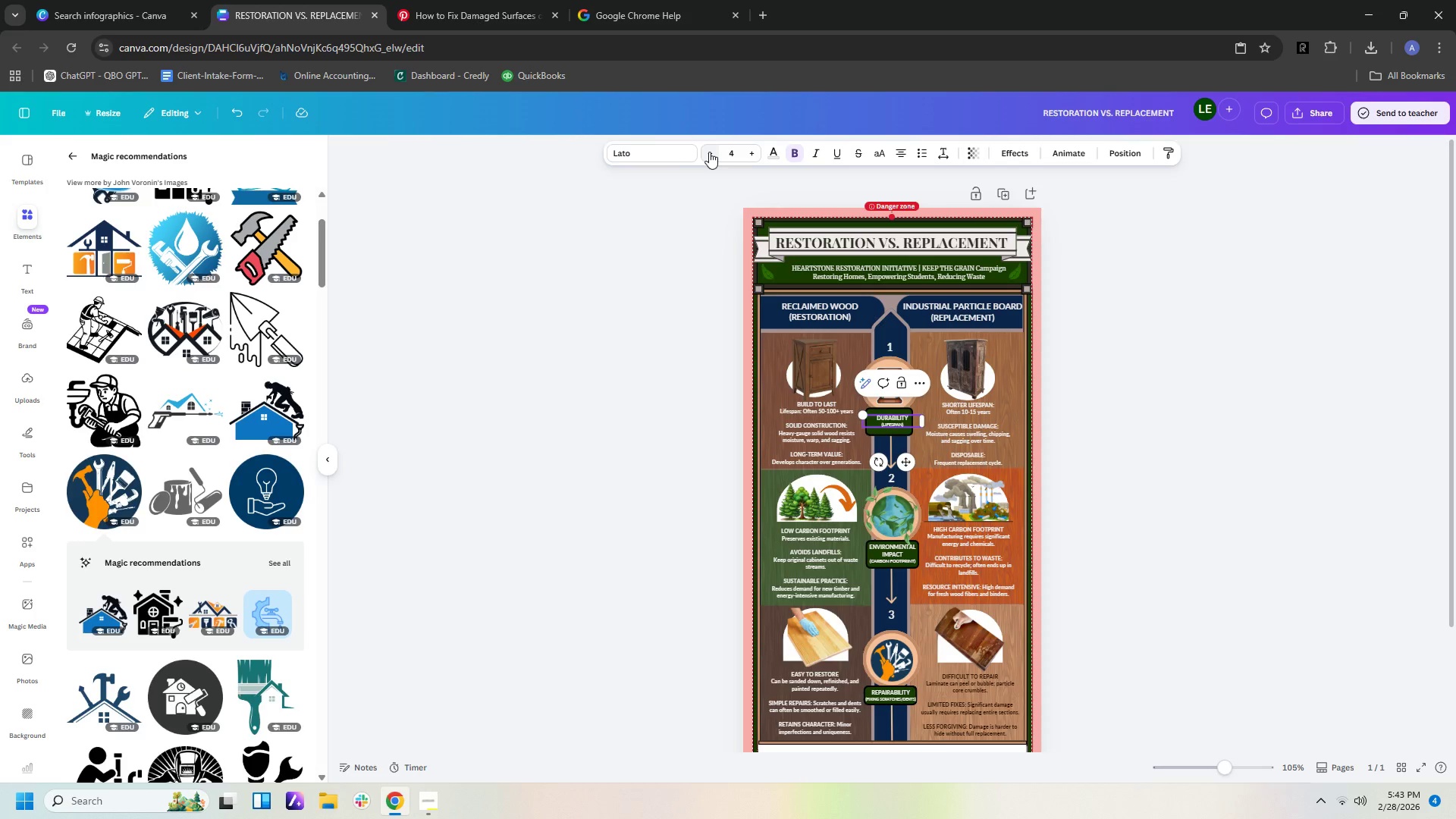 
left_click_drag(start_coordinate=[924, 424], to_coordinate=[905, 422])
 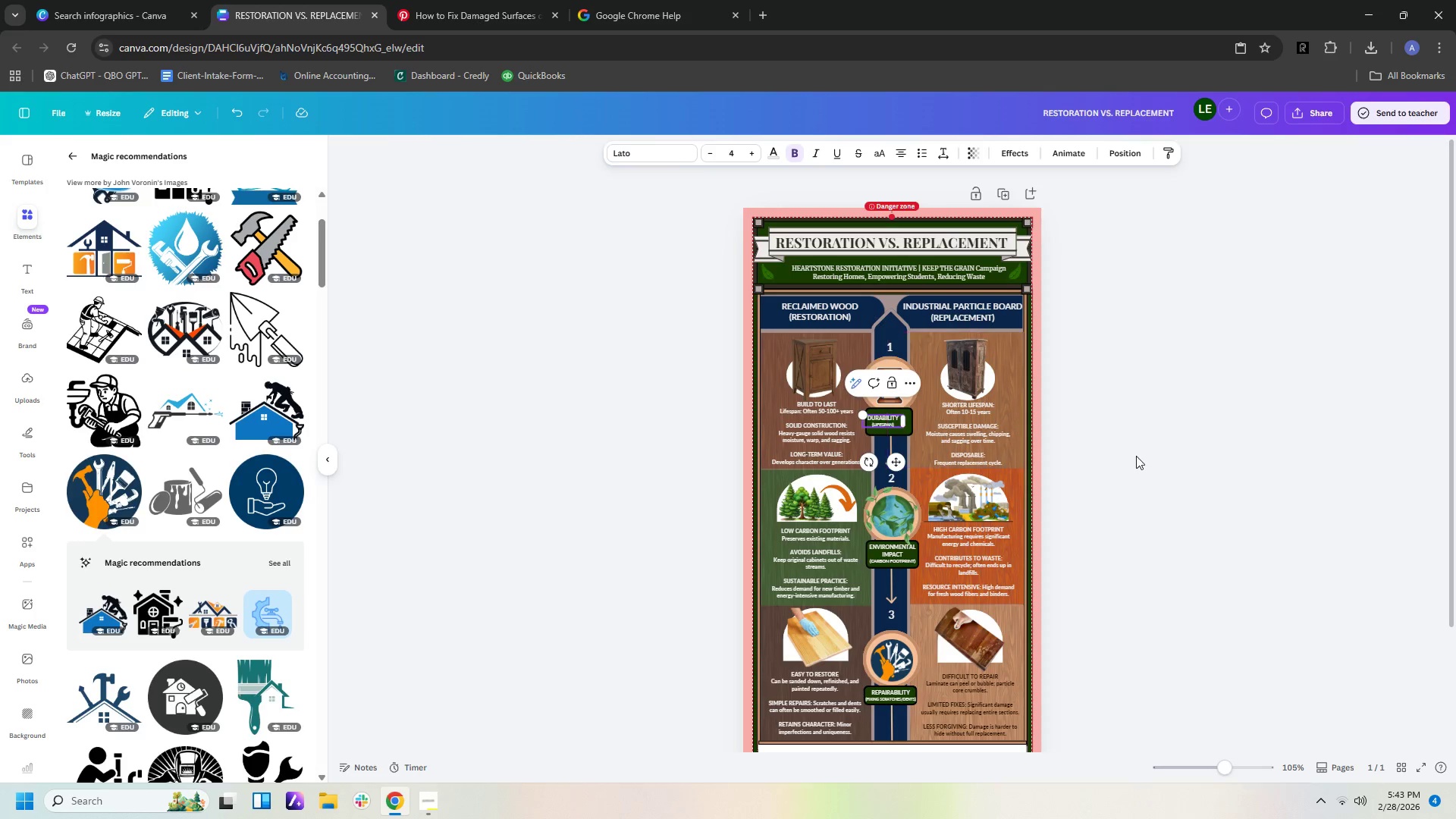 
left_click([1136, 456])
 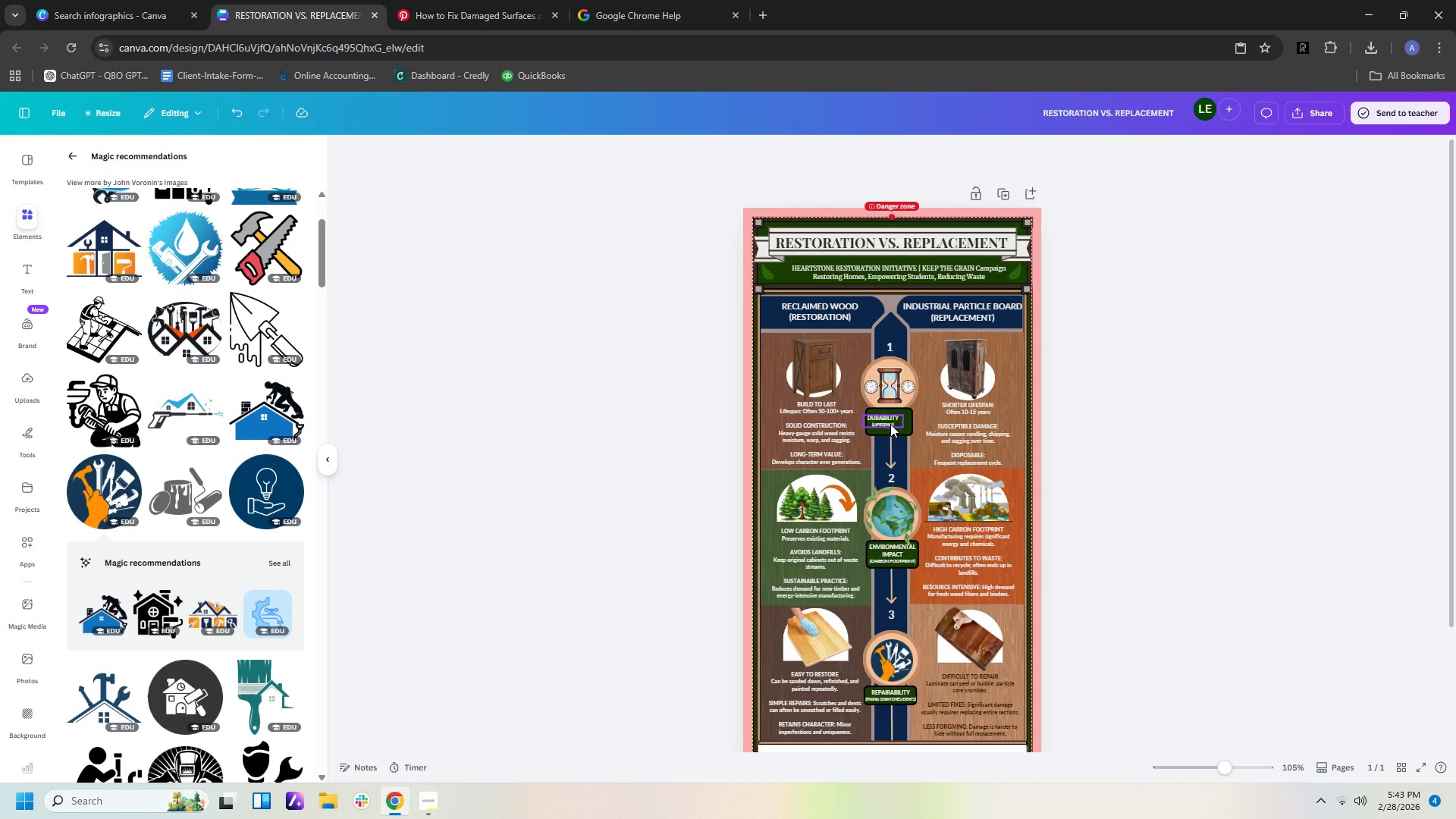 
left_click_drag(start_coordinate=[888, 423], to_coordinate=[894, 423])
 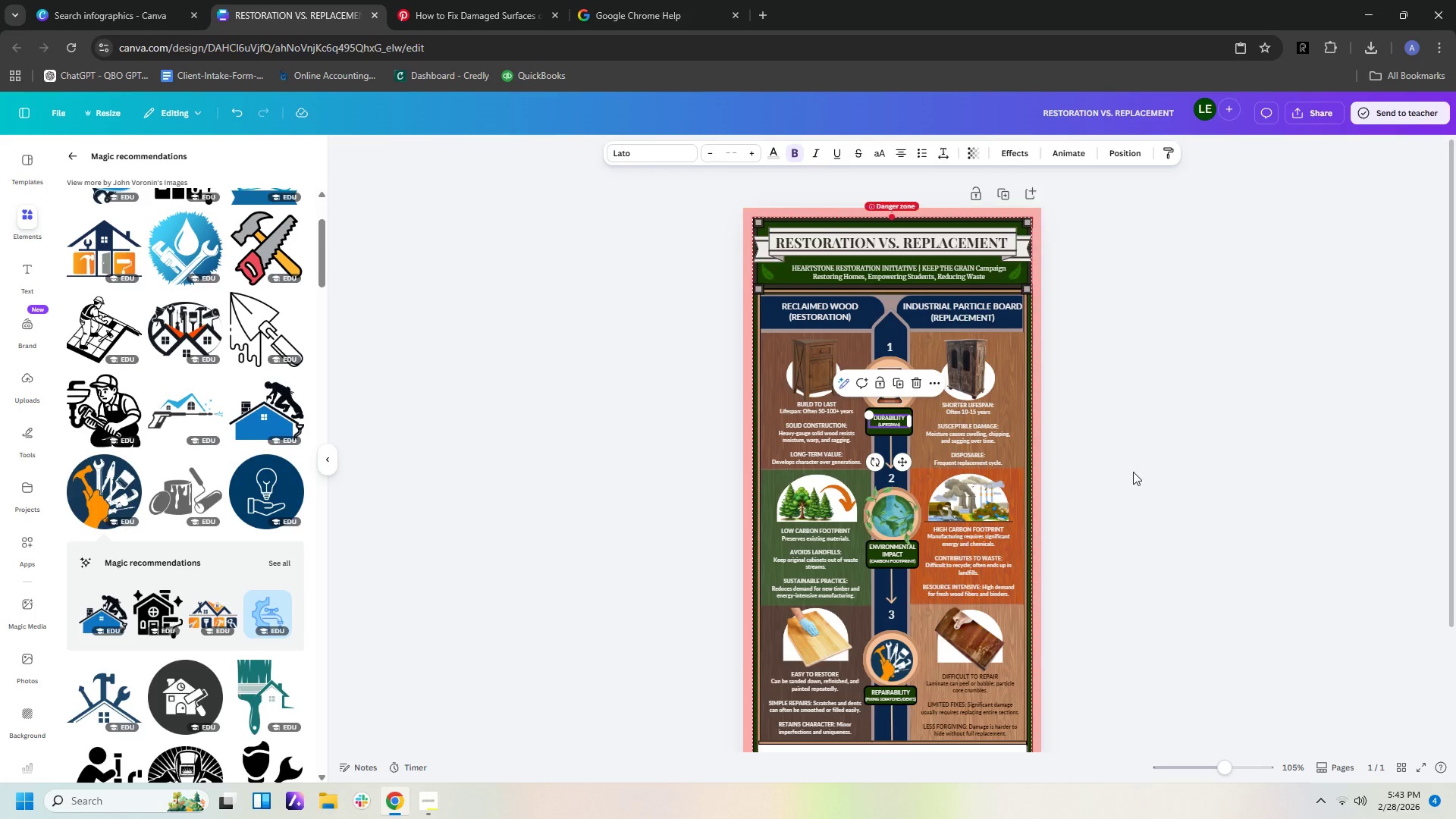 
left_click([1133, 472])
 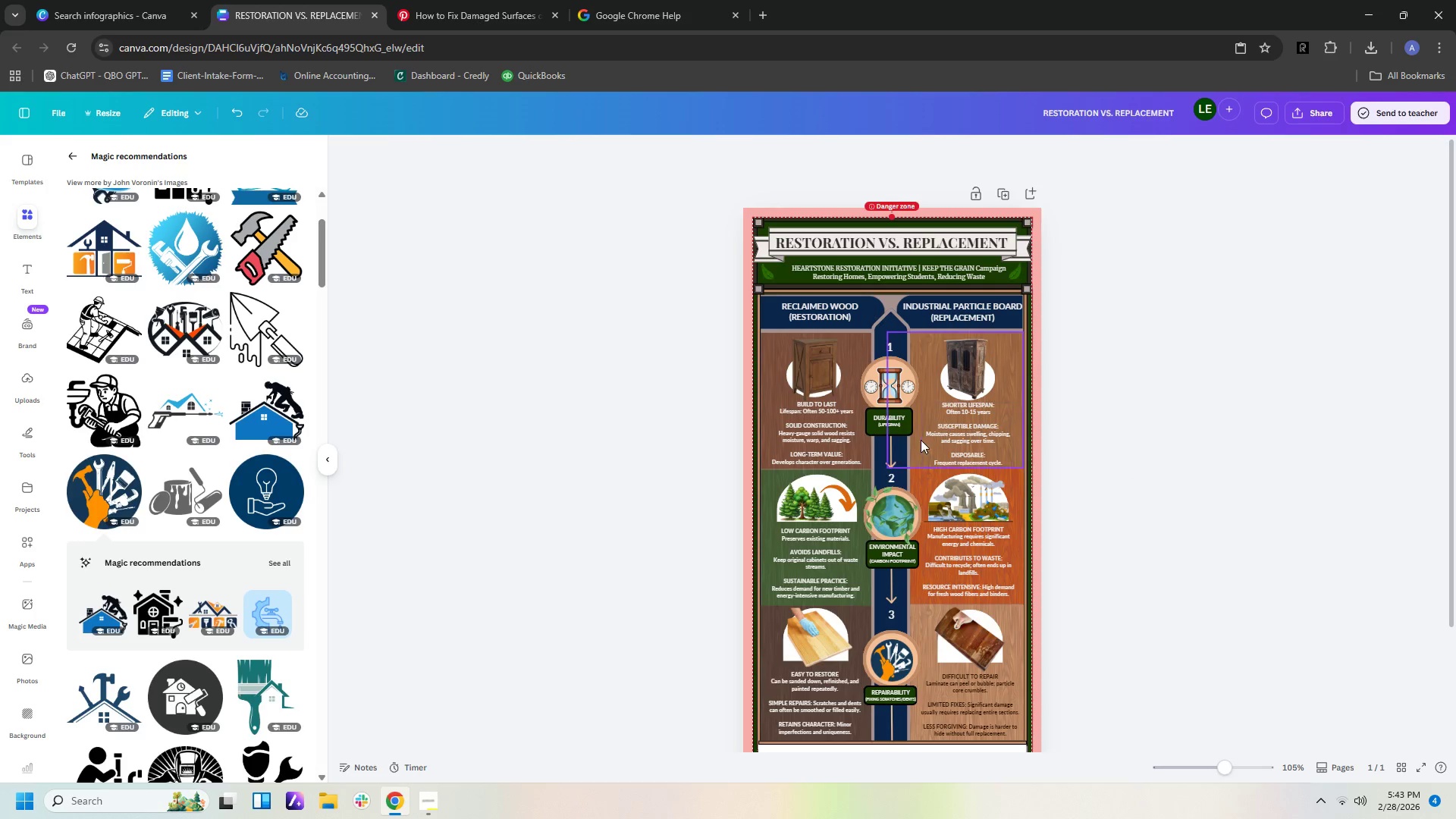 
left_click([909, 431])
 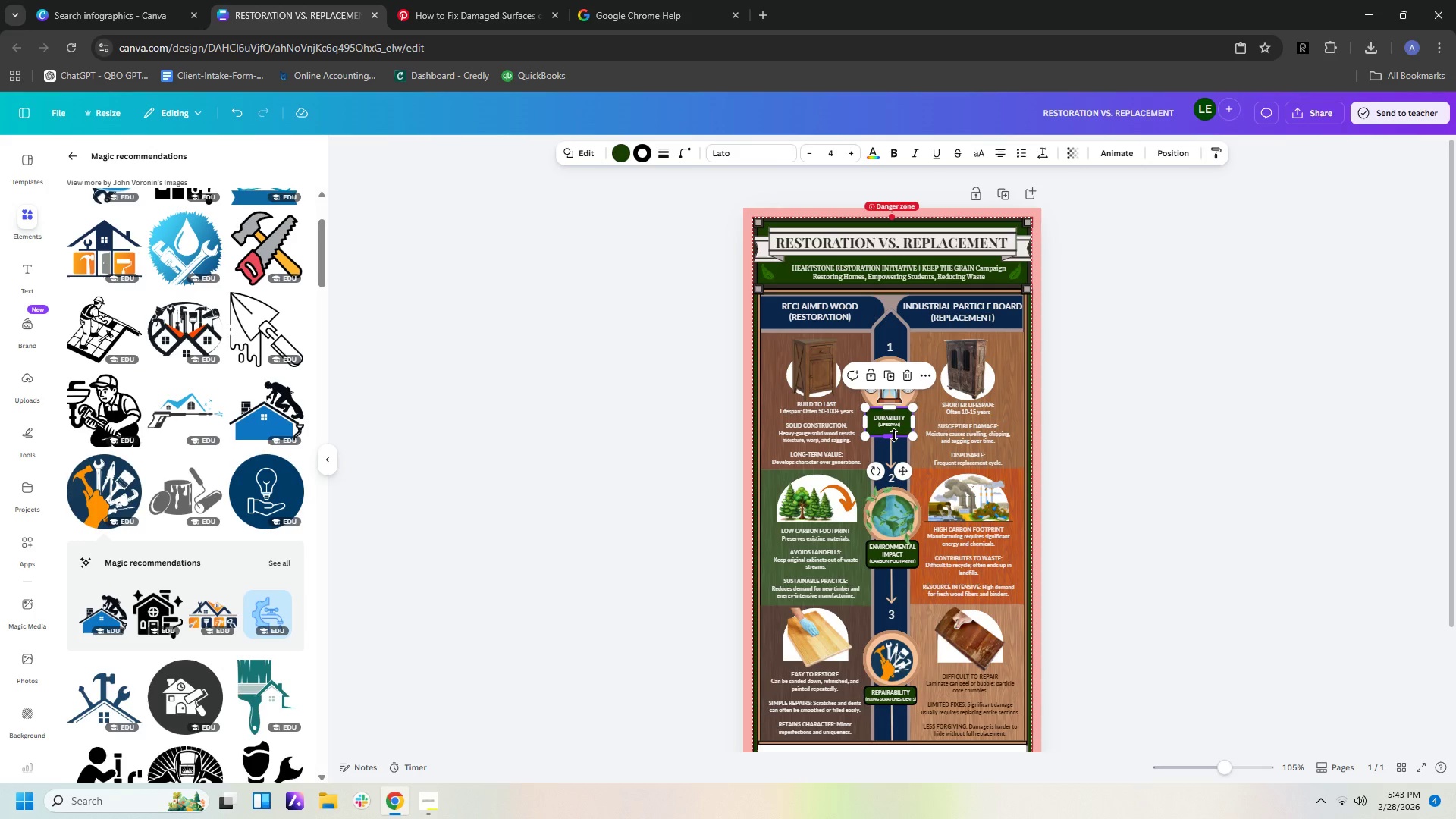 
left_click_drag(start_coordinate=[894, 436], to_coordinate=[896, 431])
 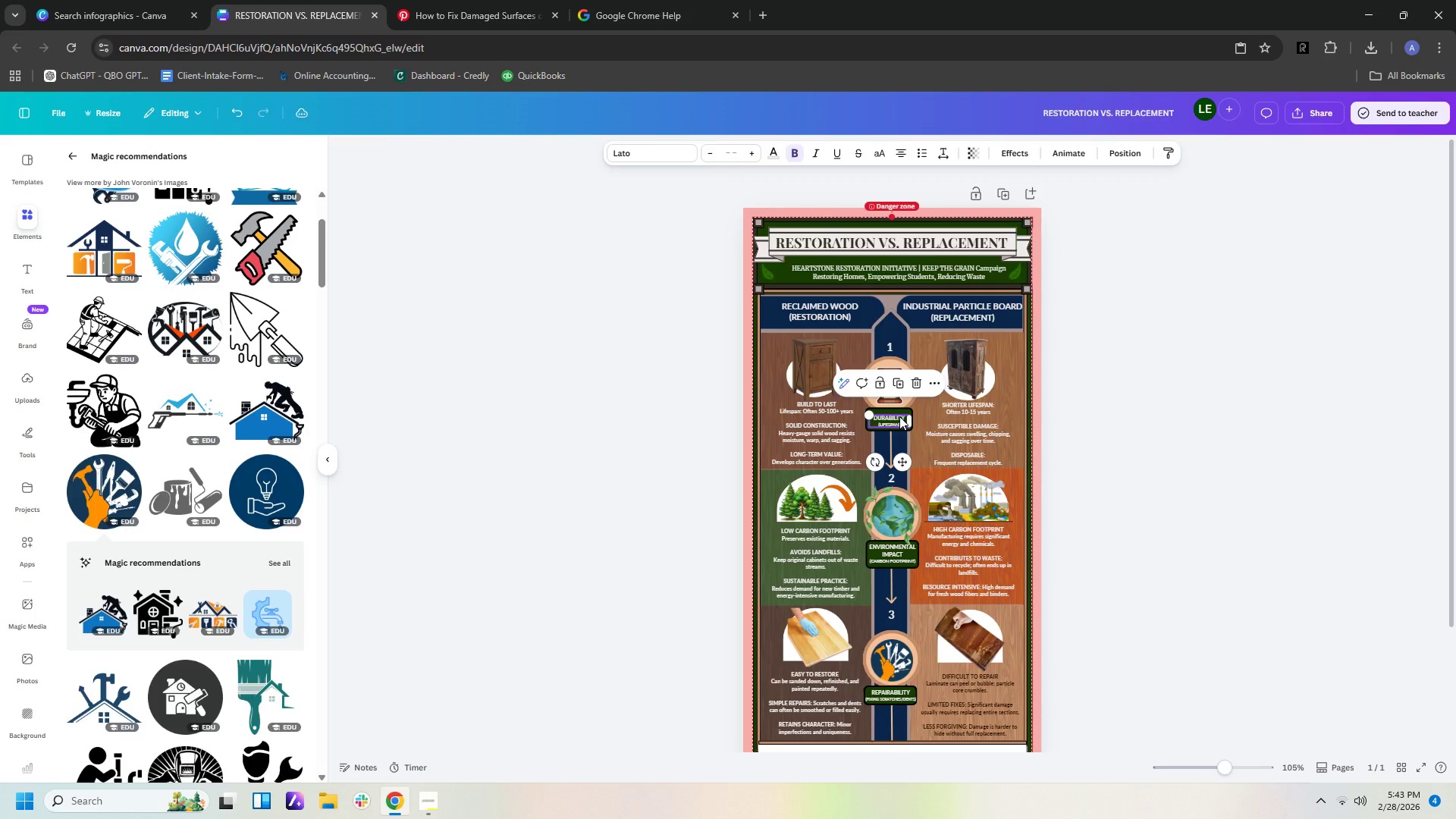 
mouse_move([918, 416])
 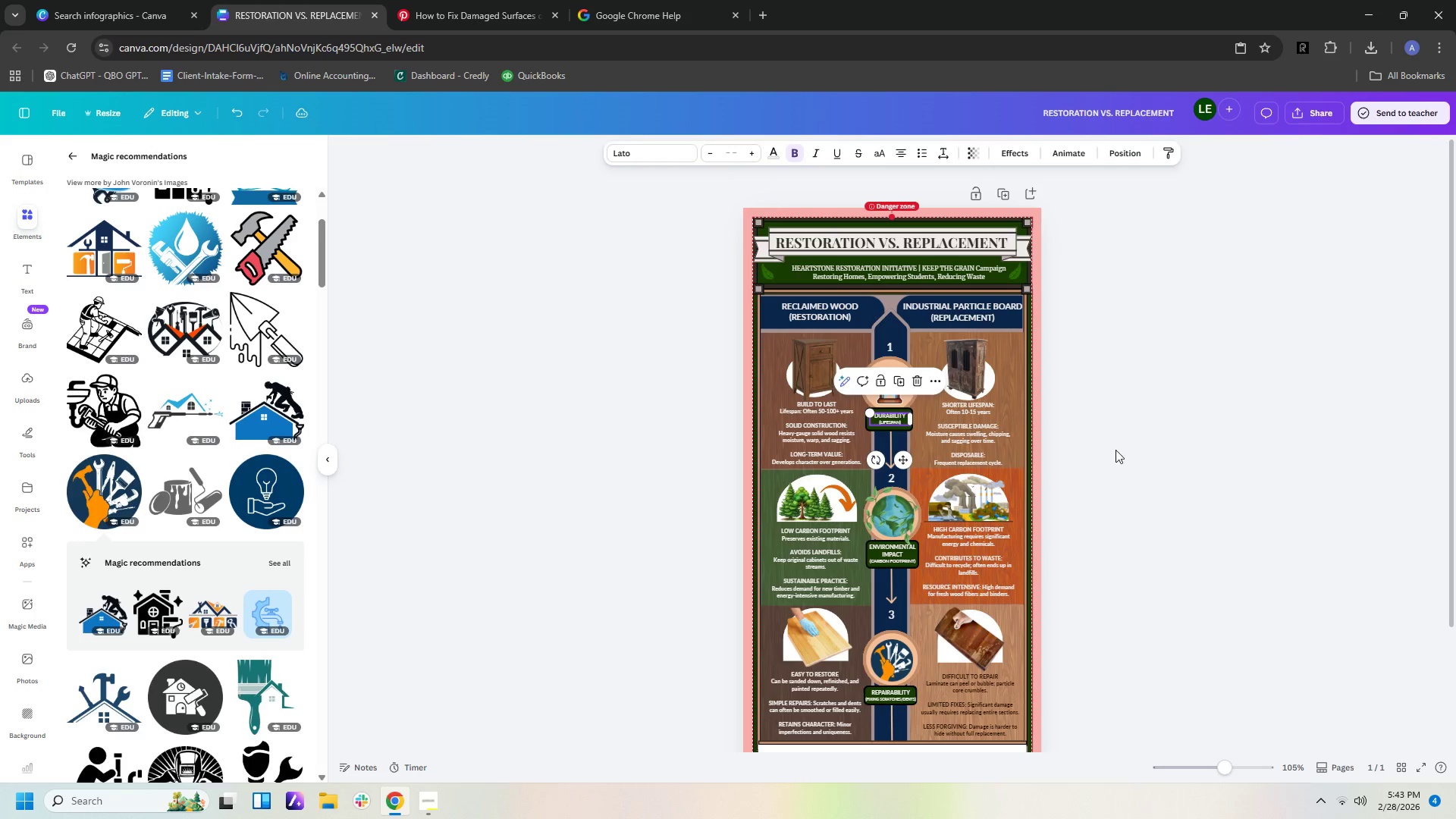 
left_click_drag(start_coordinate=[1109, 447], to_coordinate=[1116, 450])
 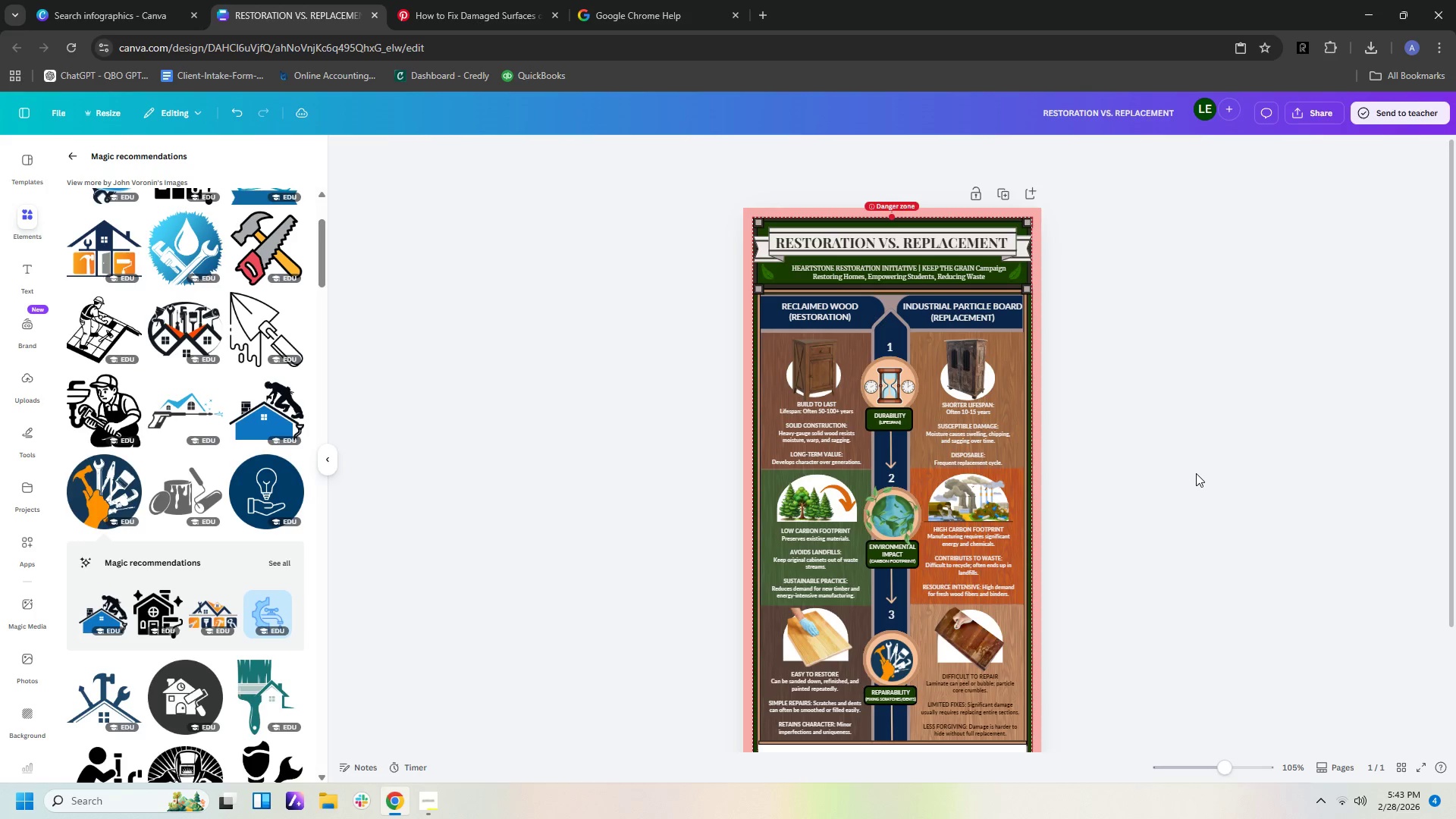 
hold_key(key=ControlLeft, duration=0.89)
scroll: coordinate [1196, 473], scroll_direction: up, amount: 4.0
 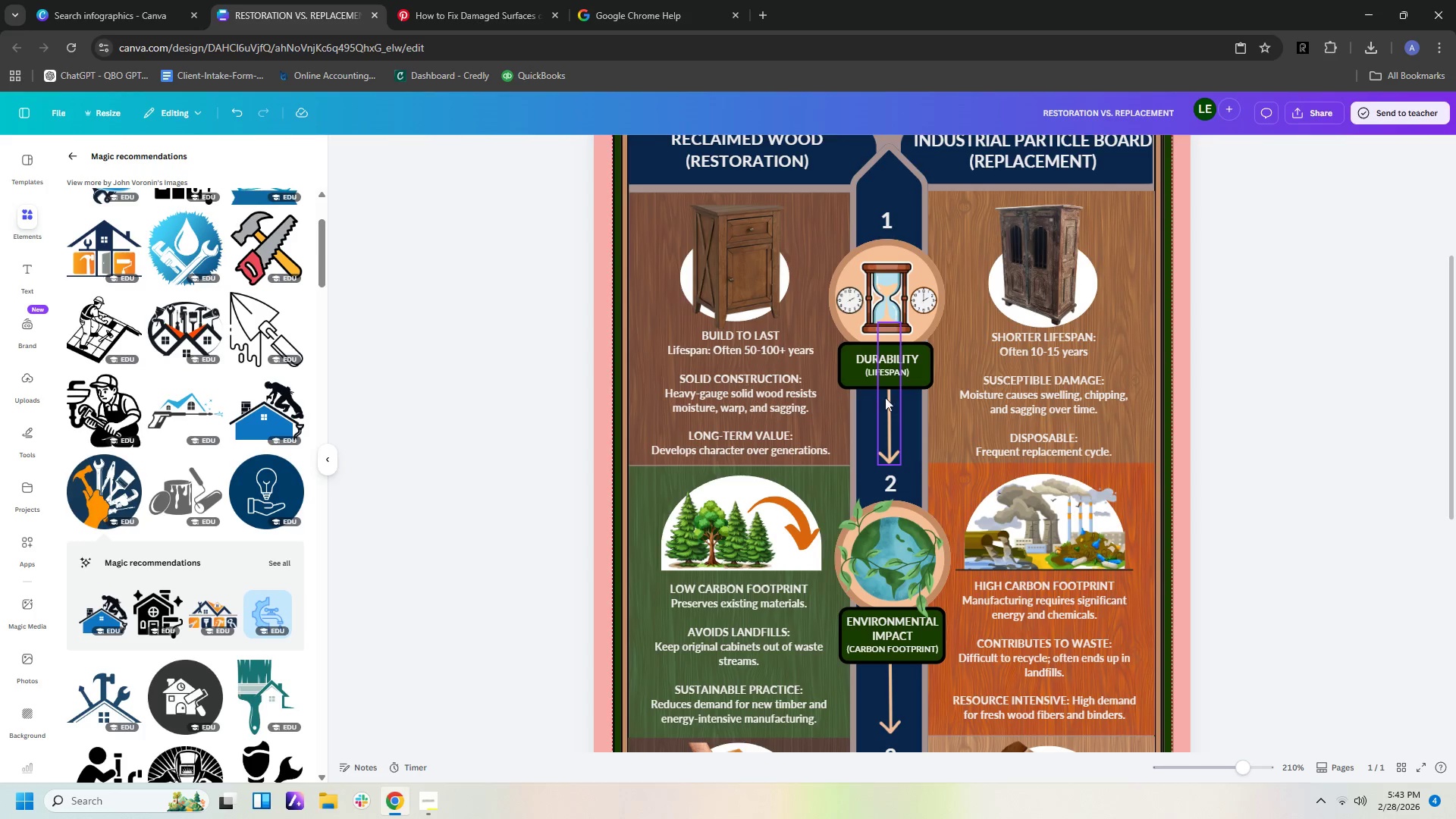 
left_click([847, 384])
 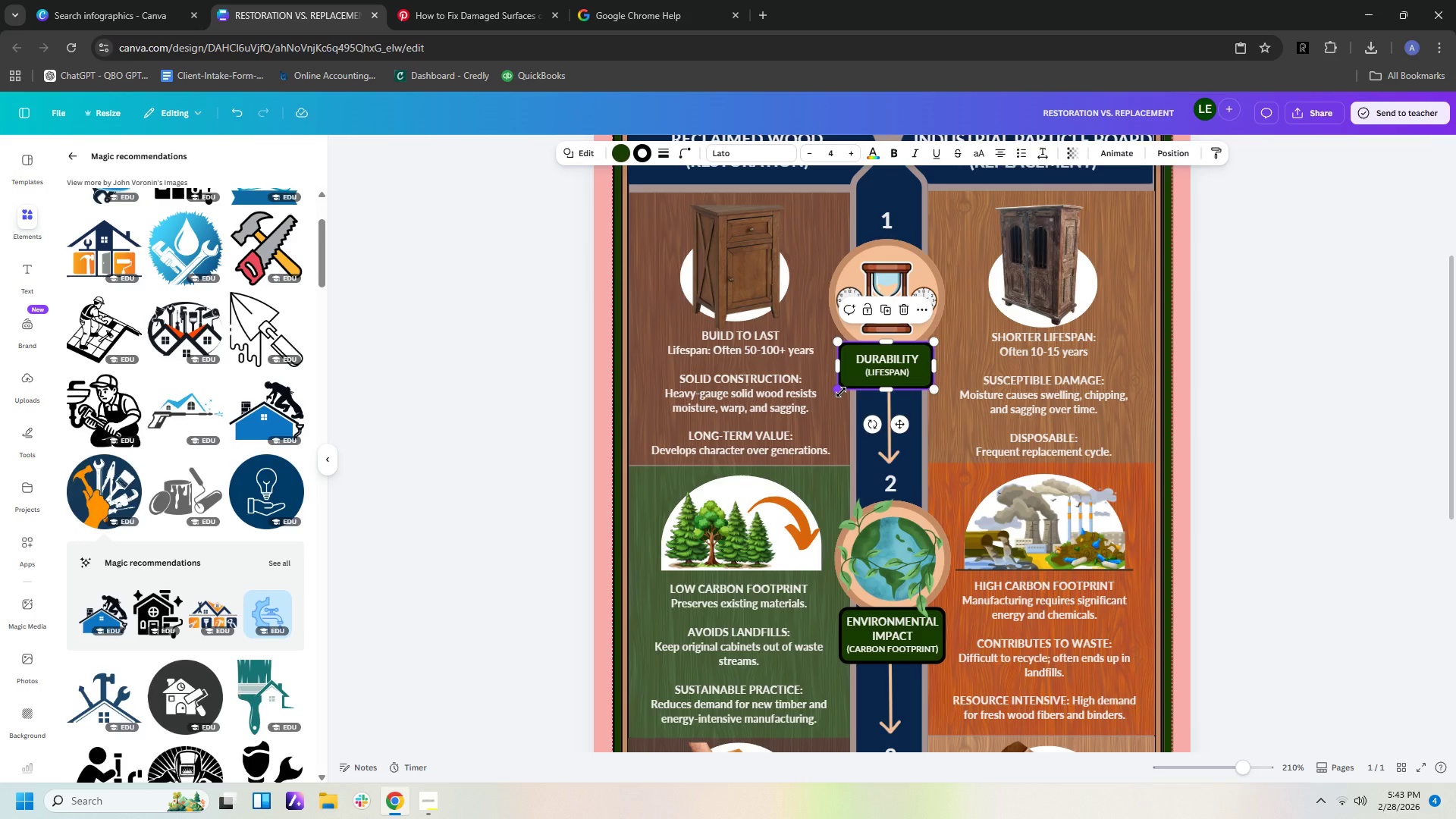 
left_click_drag(start_coordinate=[841, 392], to_coordinate=[850, 392])
 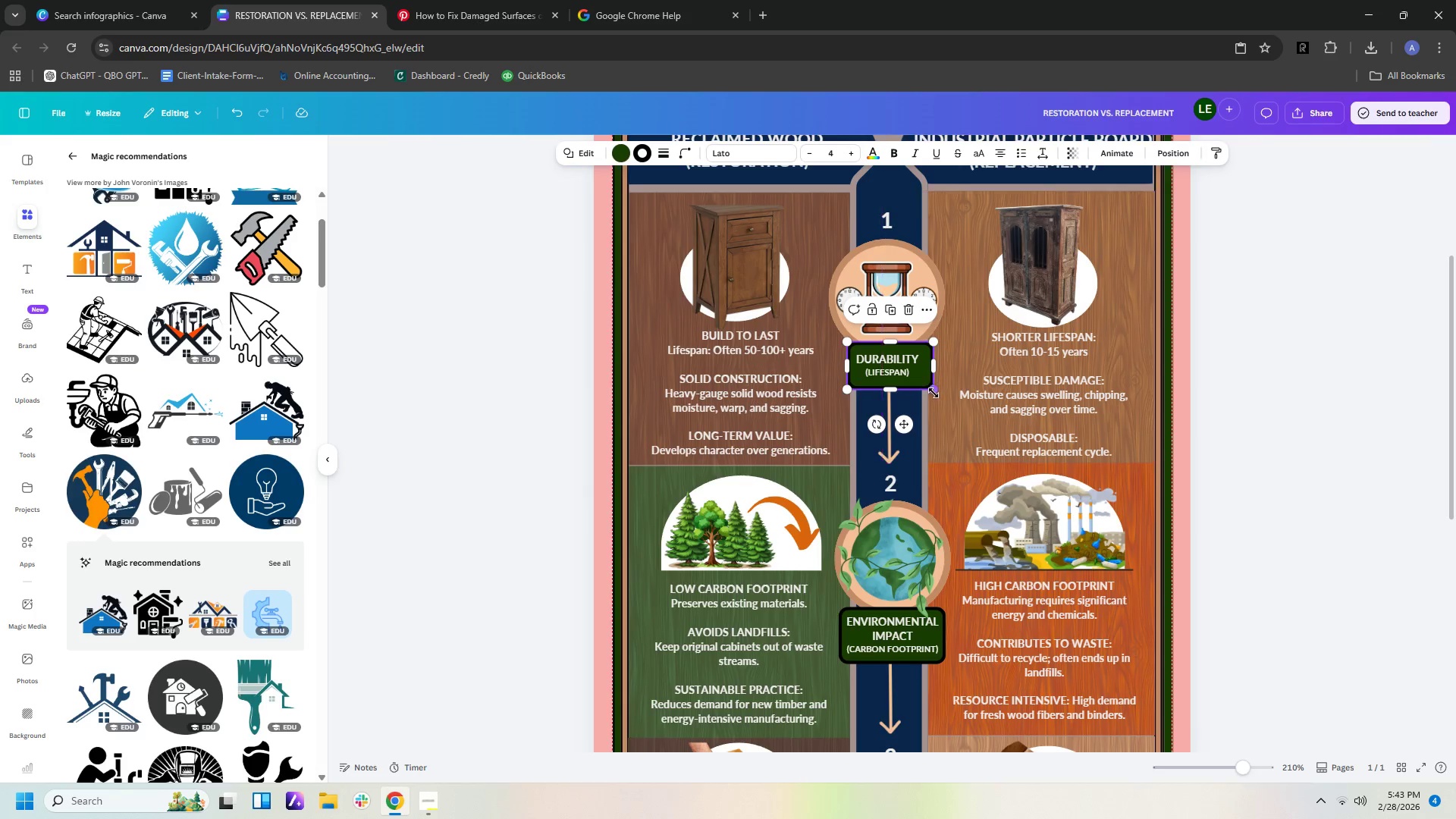 
left_click_drag(start_coordinate=[931, 391], to_coordinate=[925, 388])
 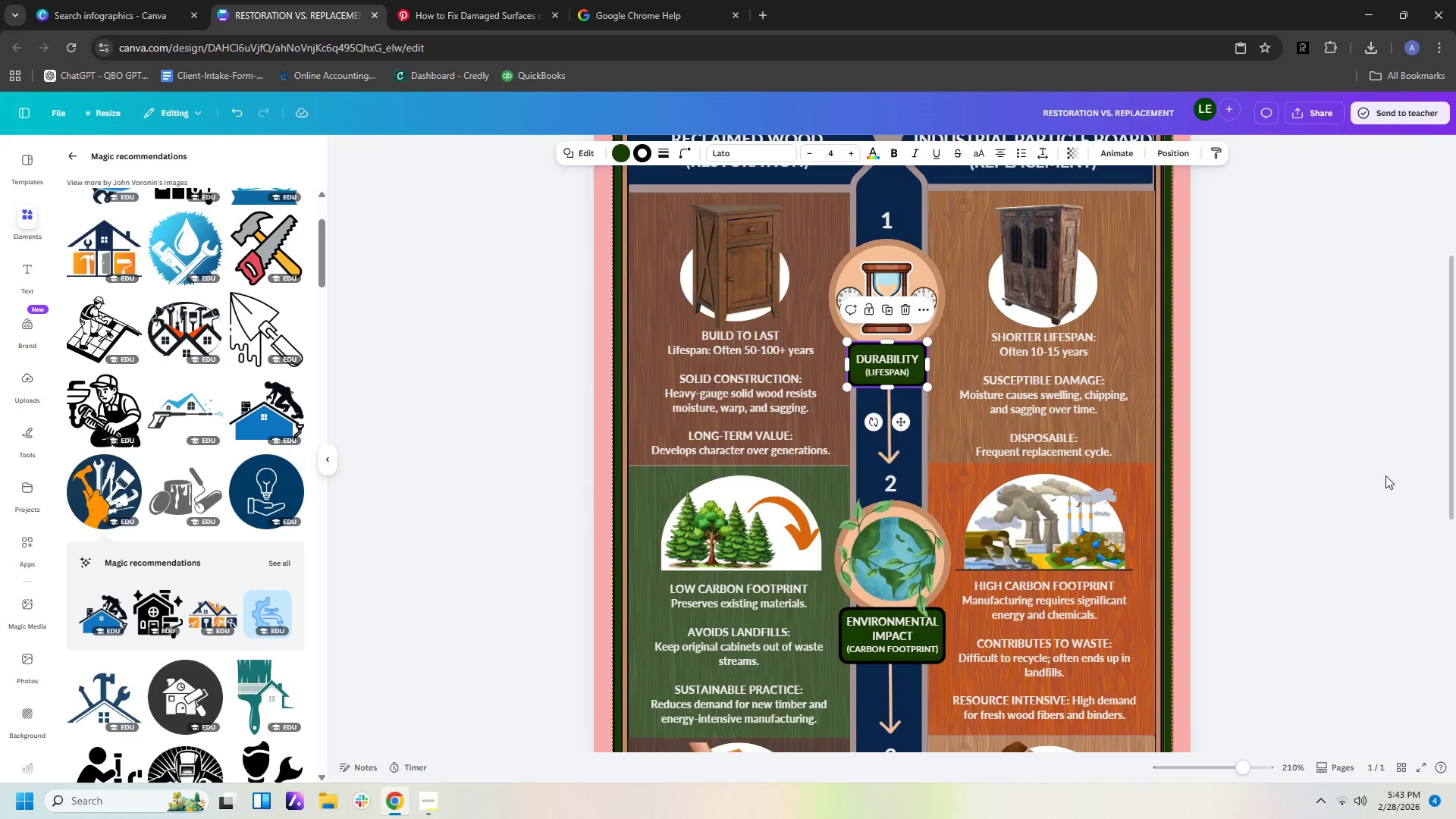 
left_click([1401, 482])
 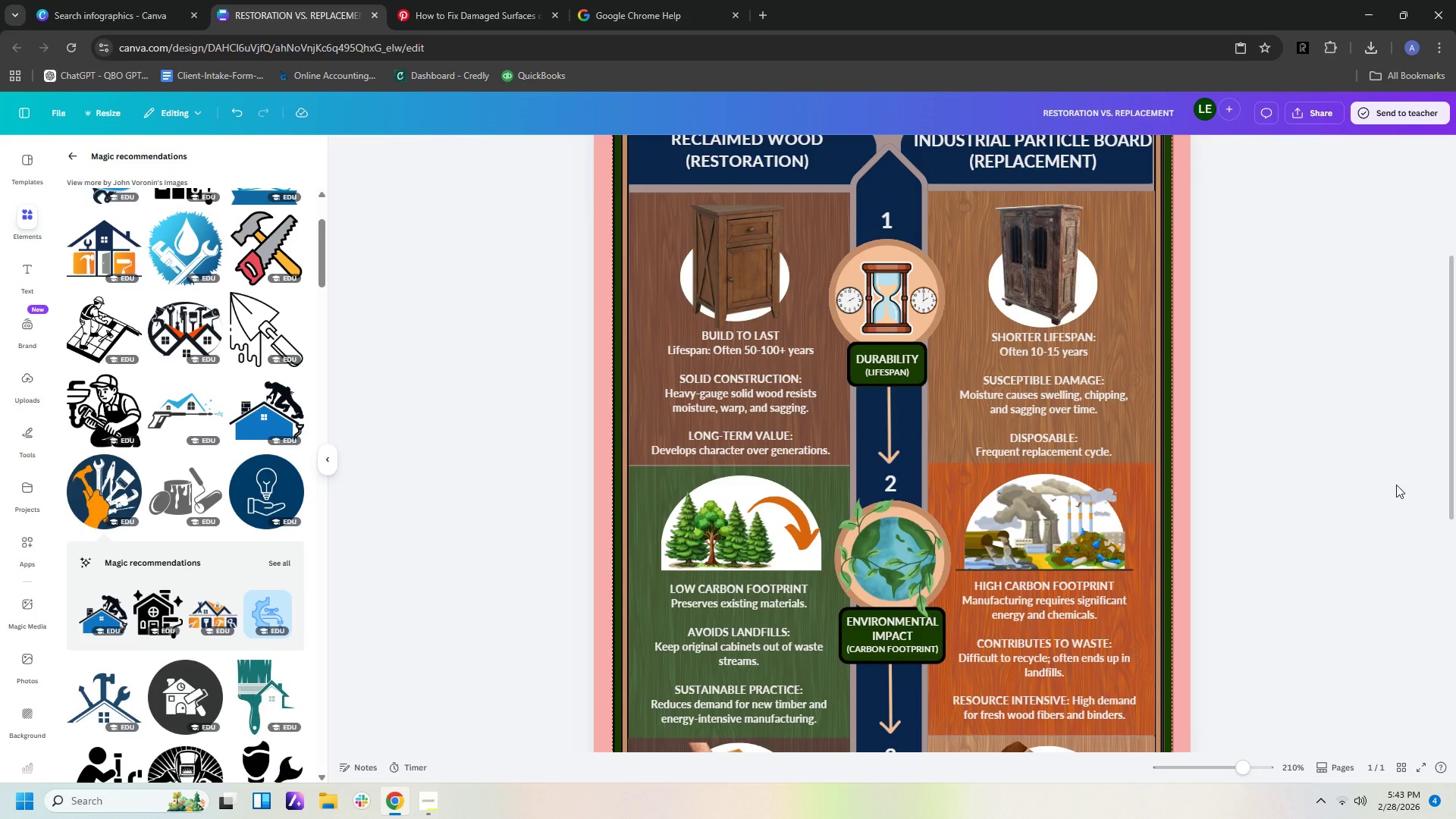 
hold_key(key=ControlLeft, duration=1.5)
scroll: coordinate [1394, 485], scroll_direction: down, amount: 3.0
 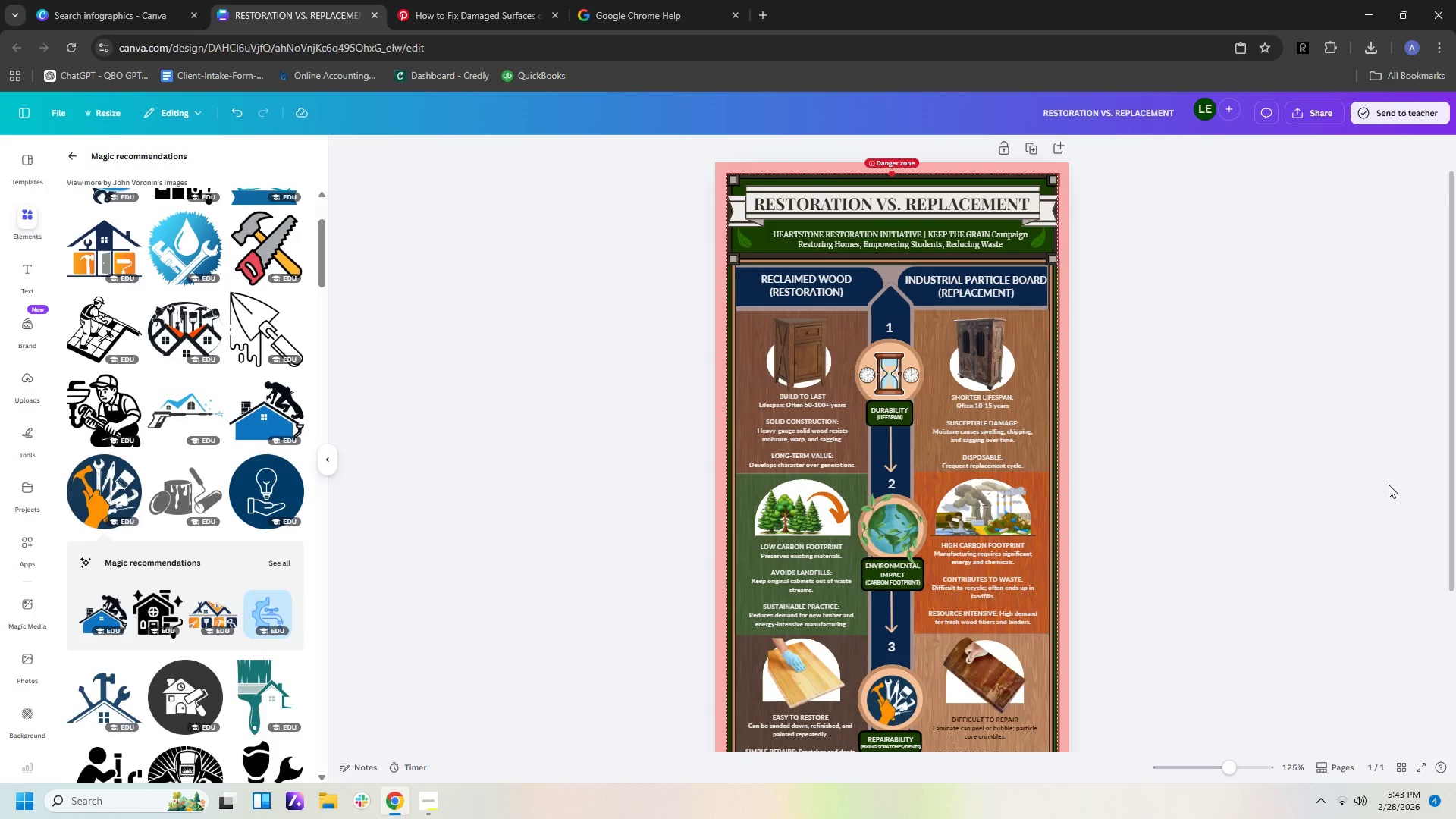 
hold_key(key=ControlLeft, duration=0.61)
scroll: coordinate [1385, 485], scroll_direction: down, amount: 2.0
 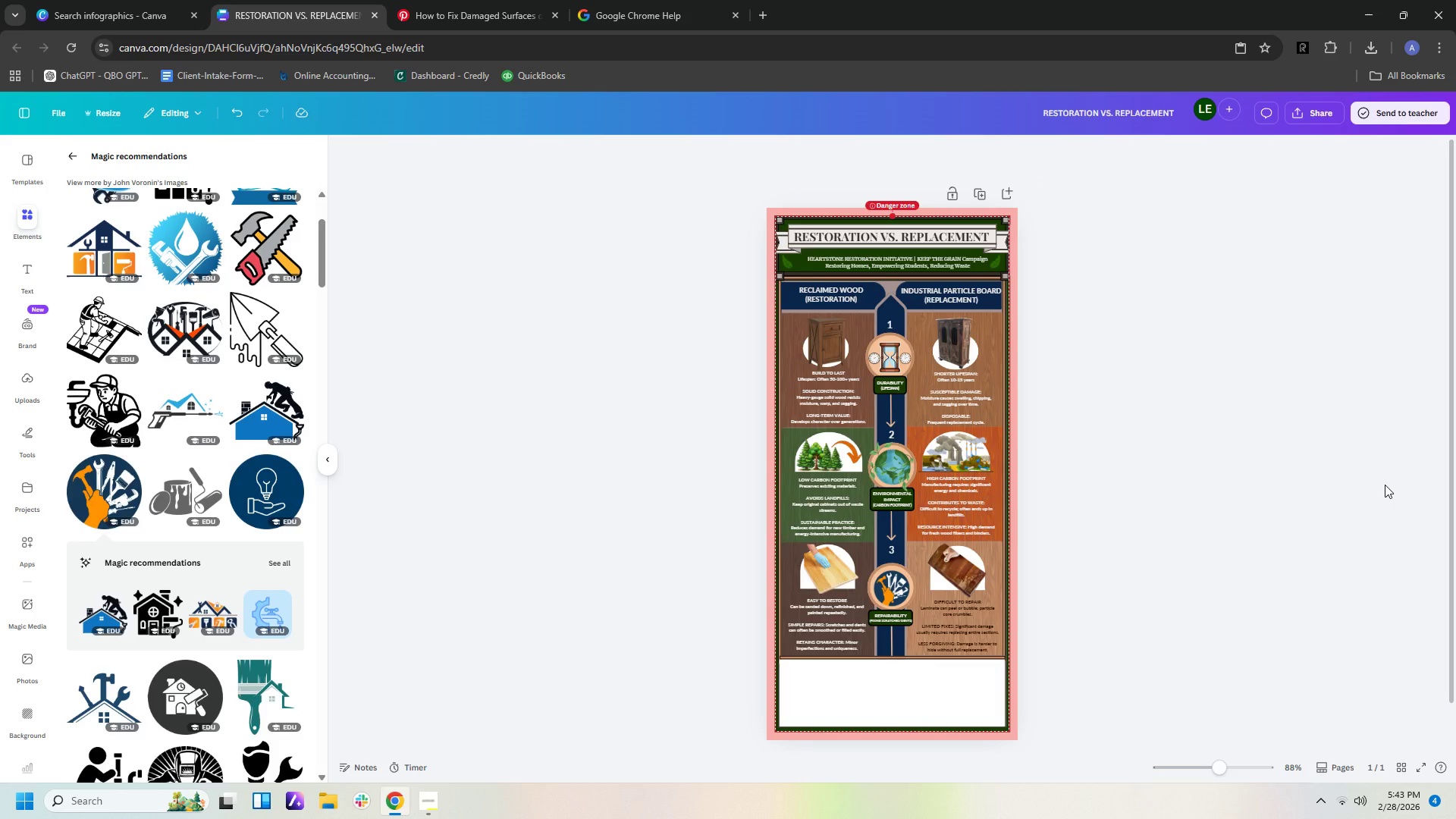 
wait(9.77)
 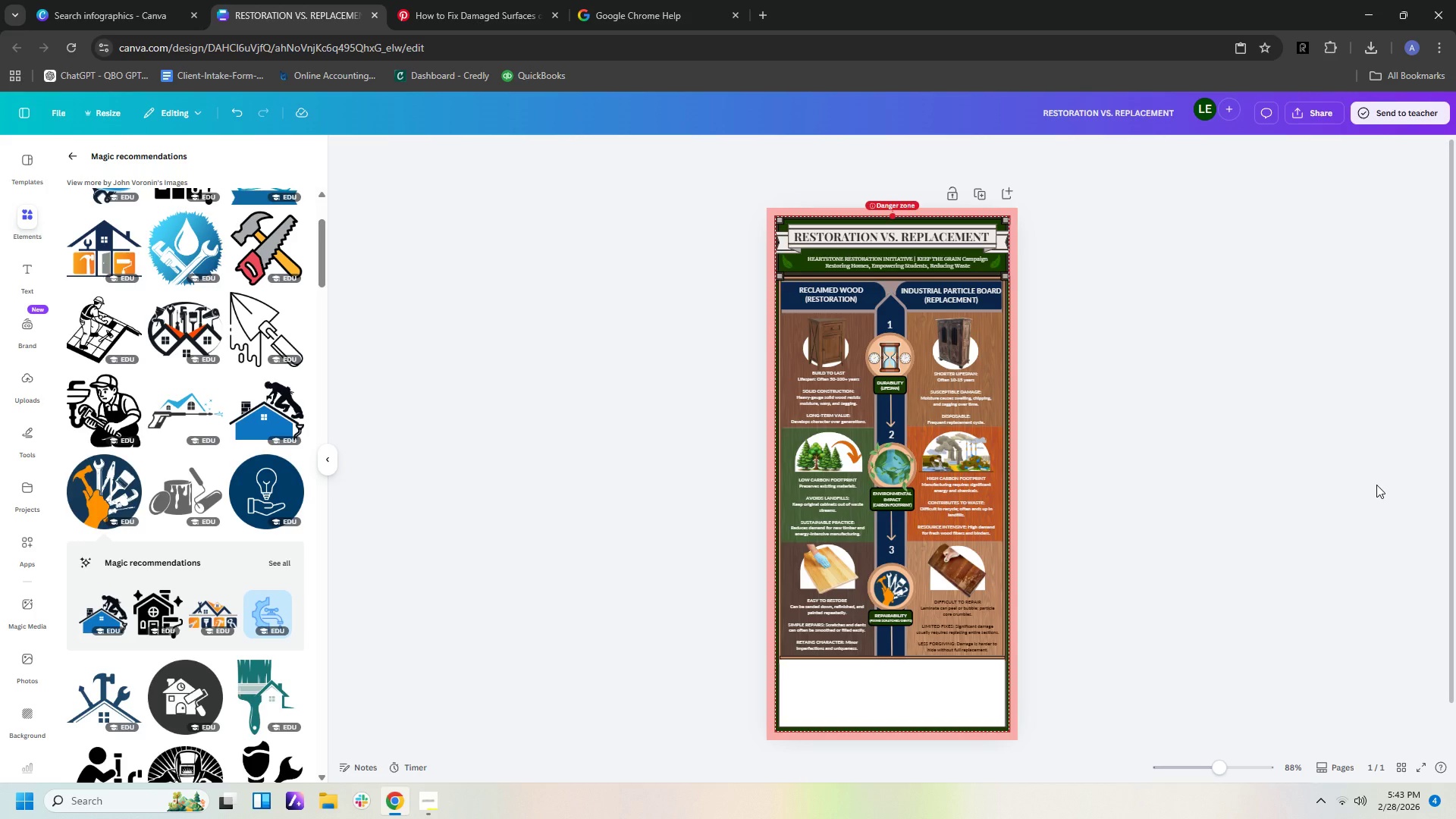 
left_click([33, 434])
 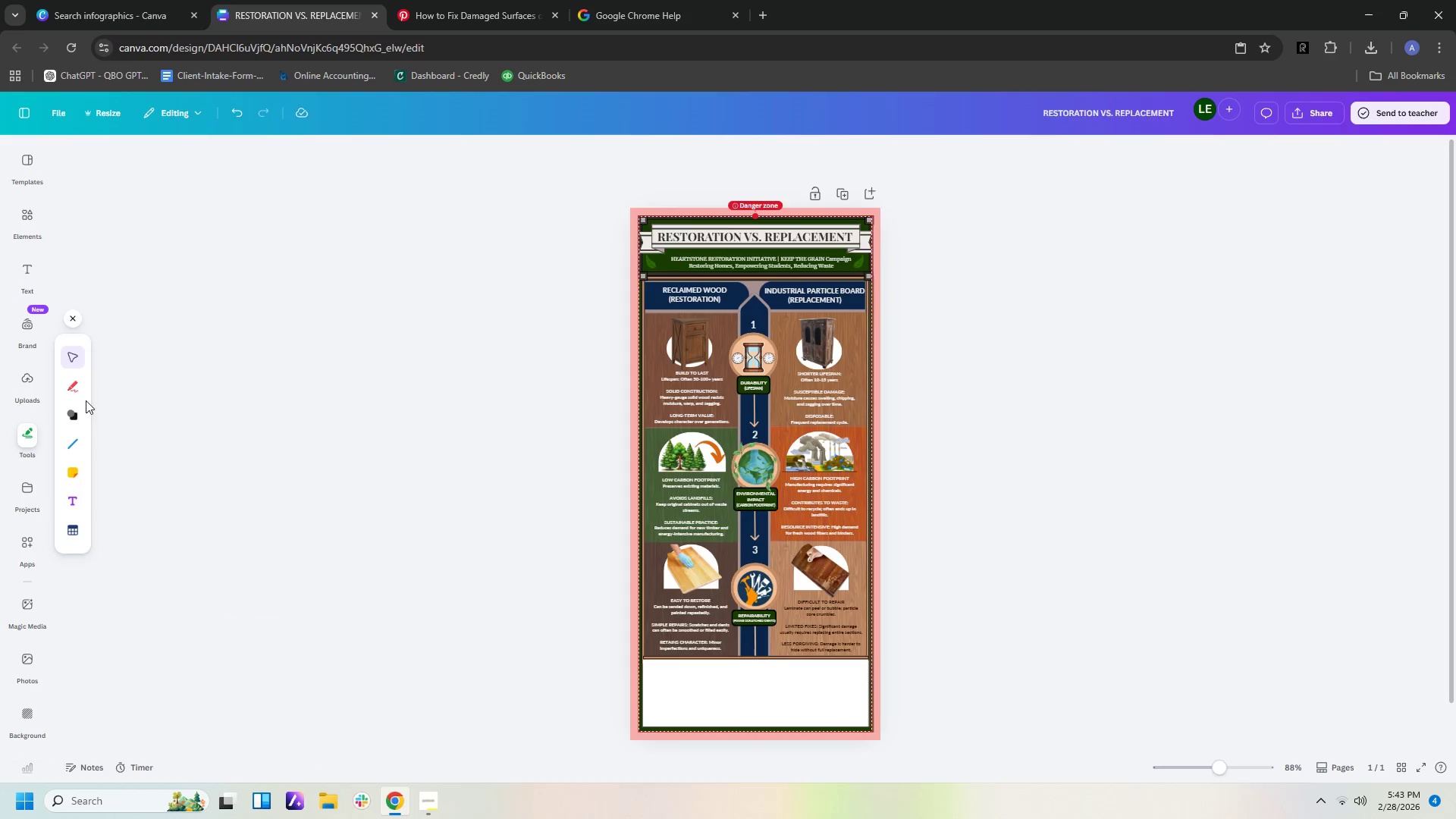 
left_click([74, 416])
 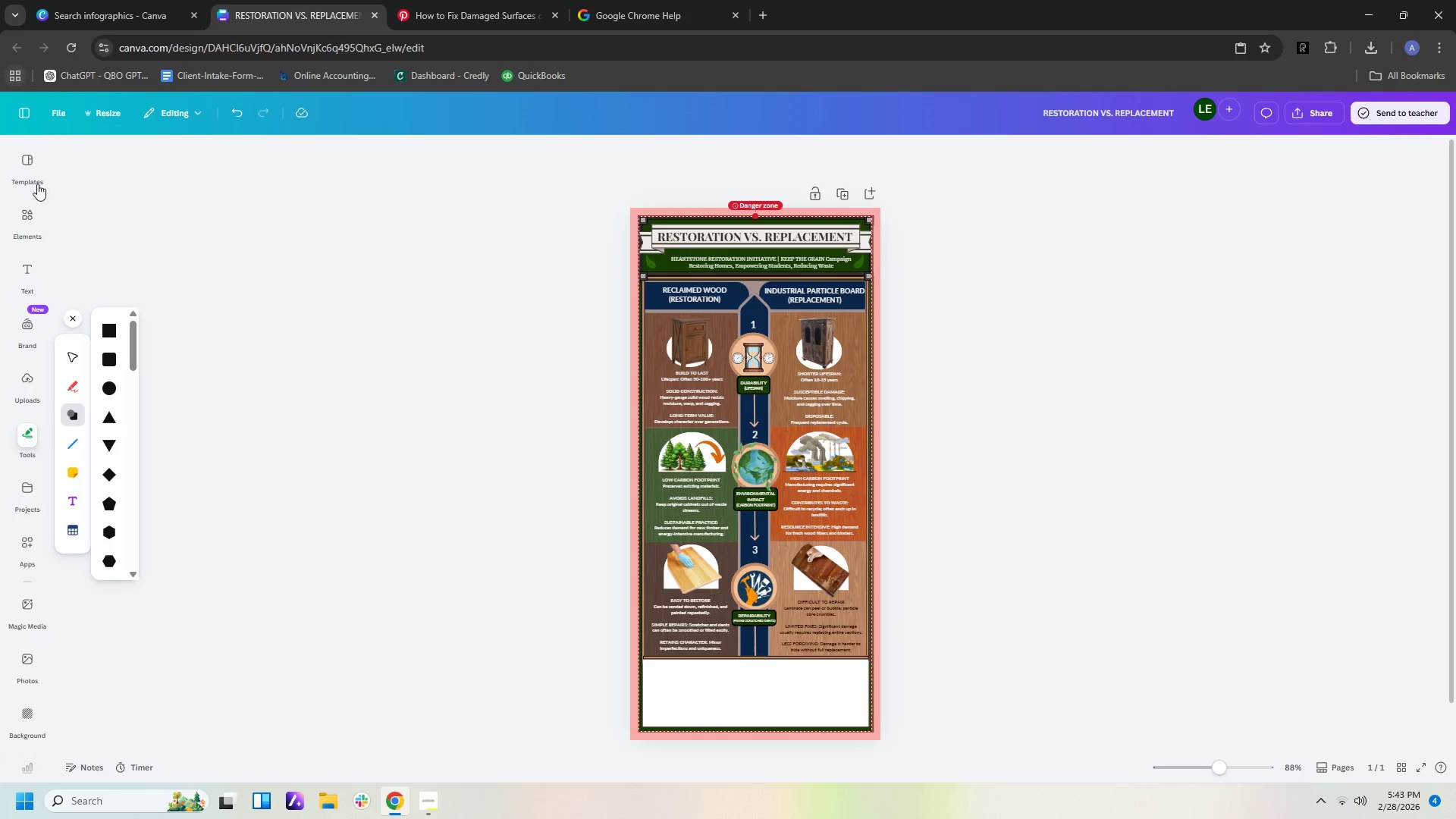 
left_click([28, 215])
 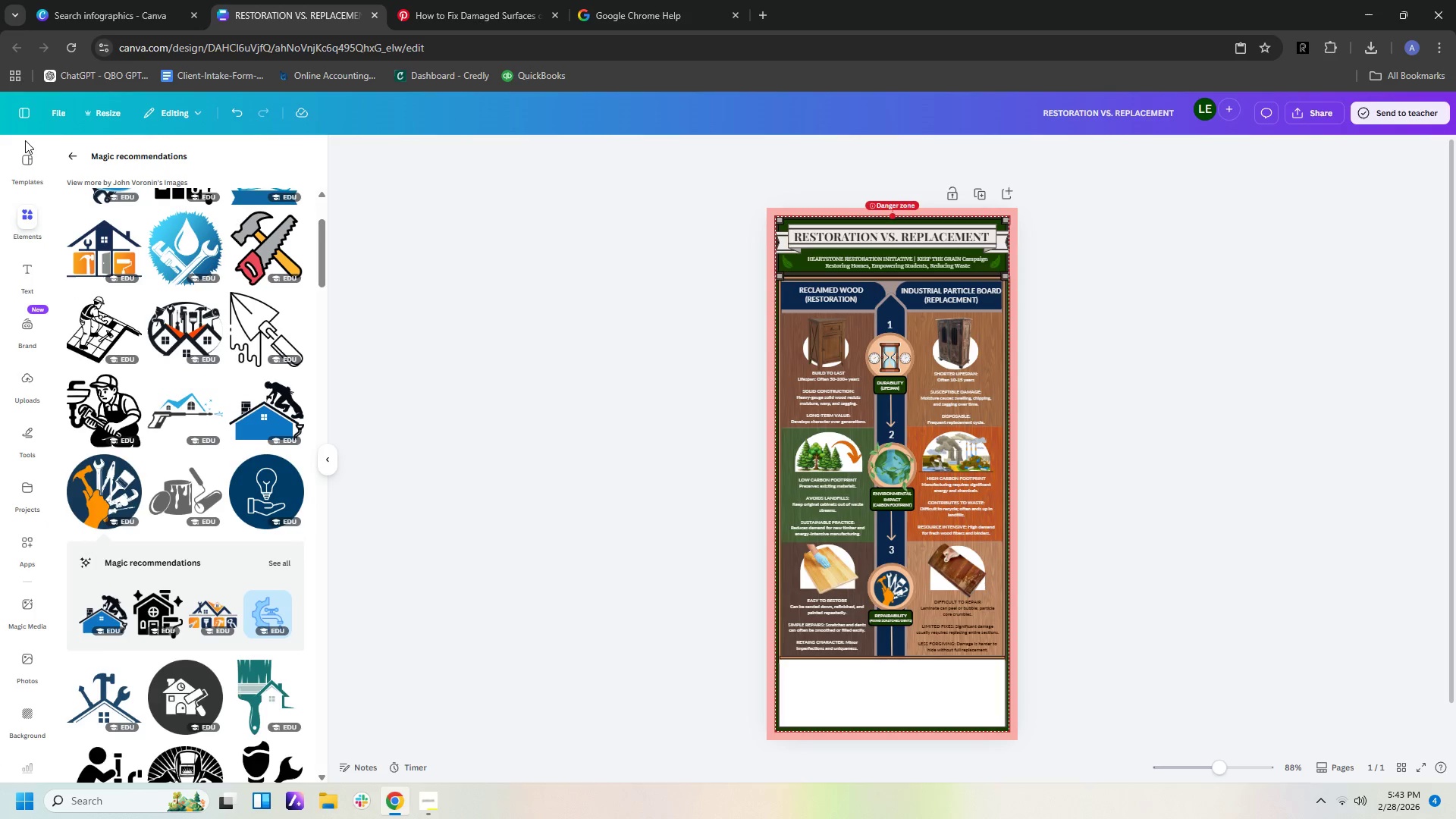 
left_click([63, 158])
 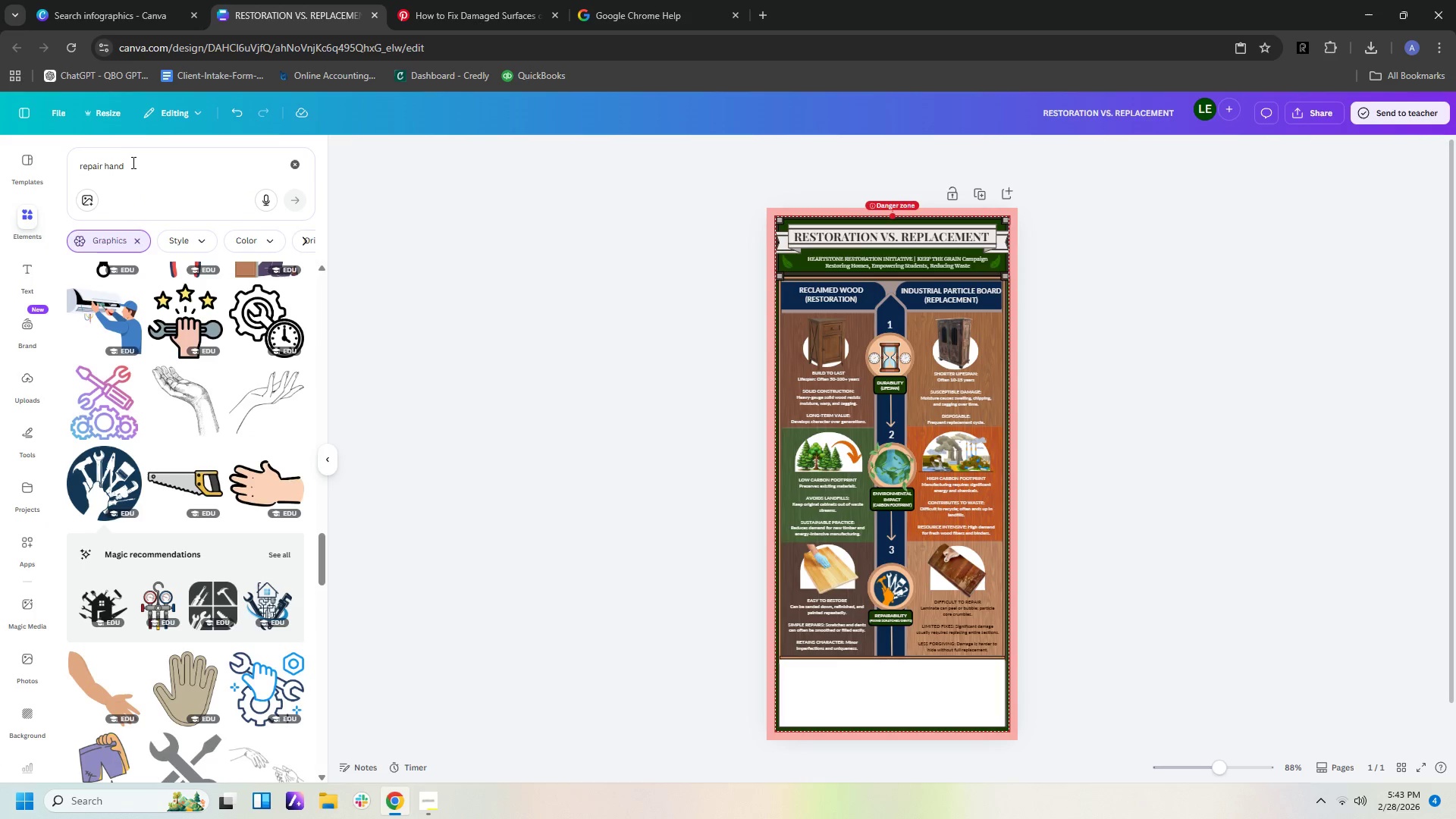 
left_click_drag(start_coordinate=[136, 163], to_coordinate=[52, 149])
 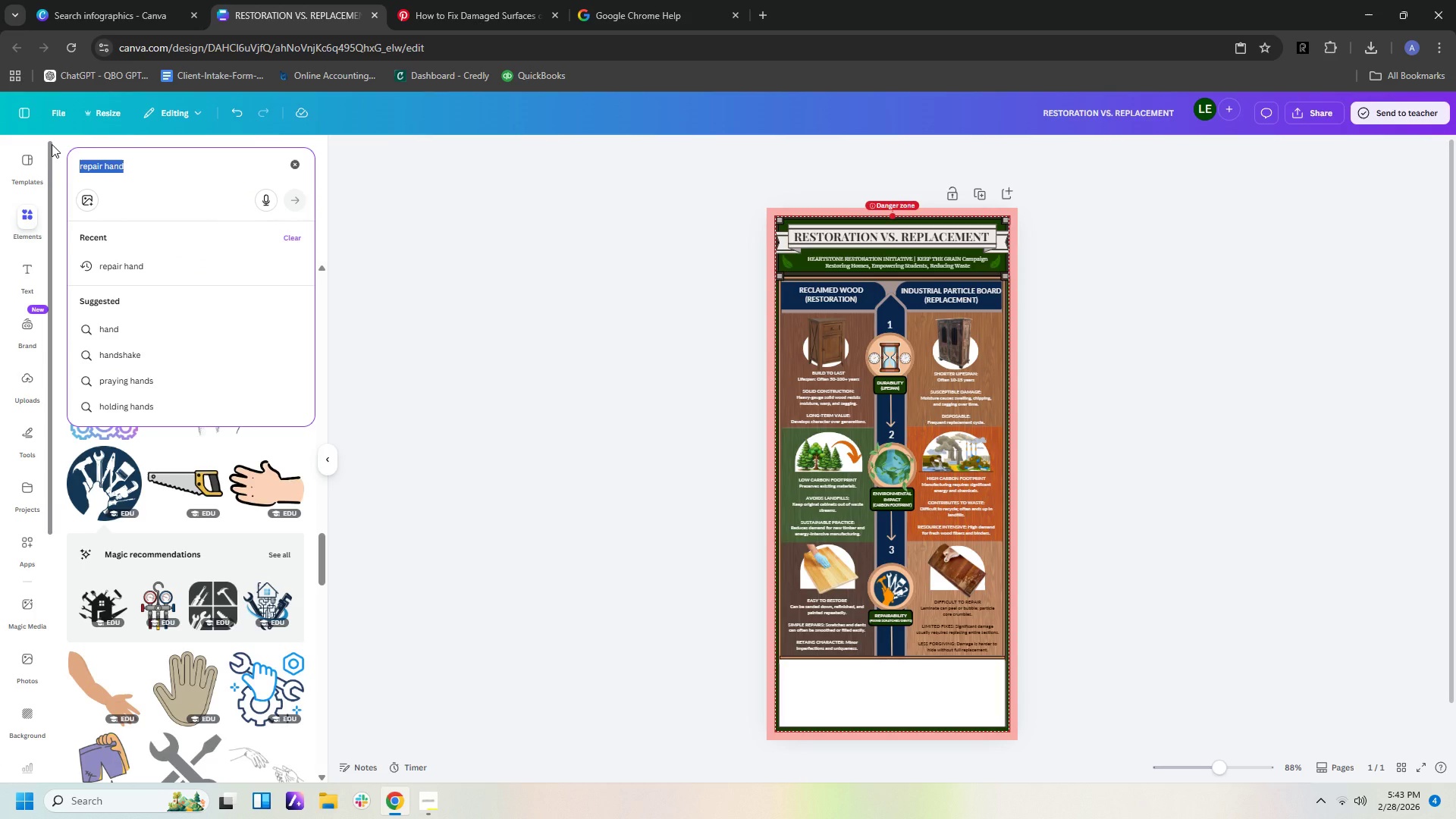 
type(wave shape)
 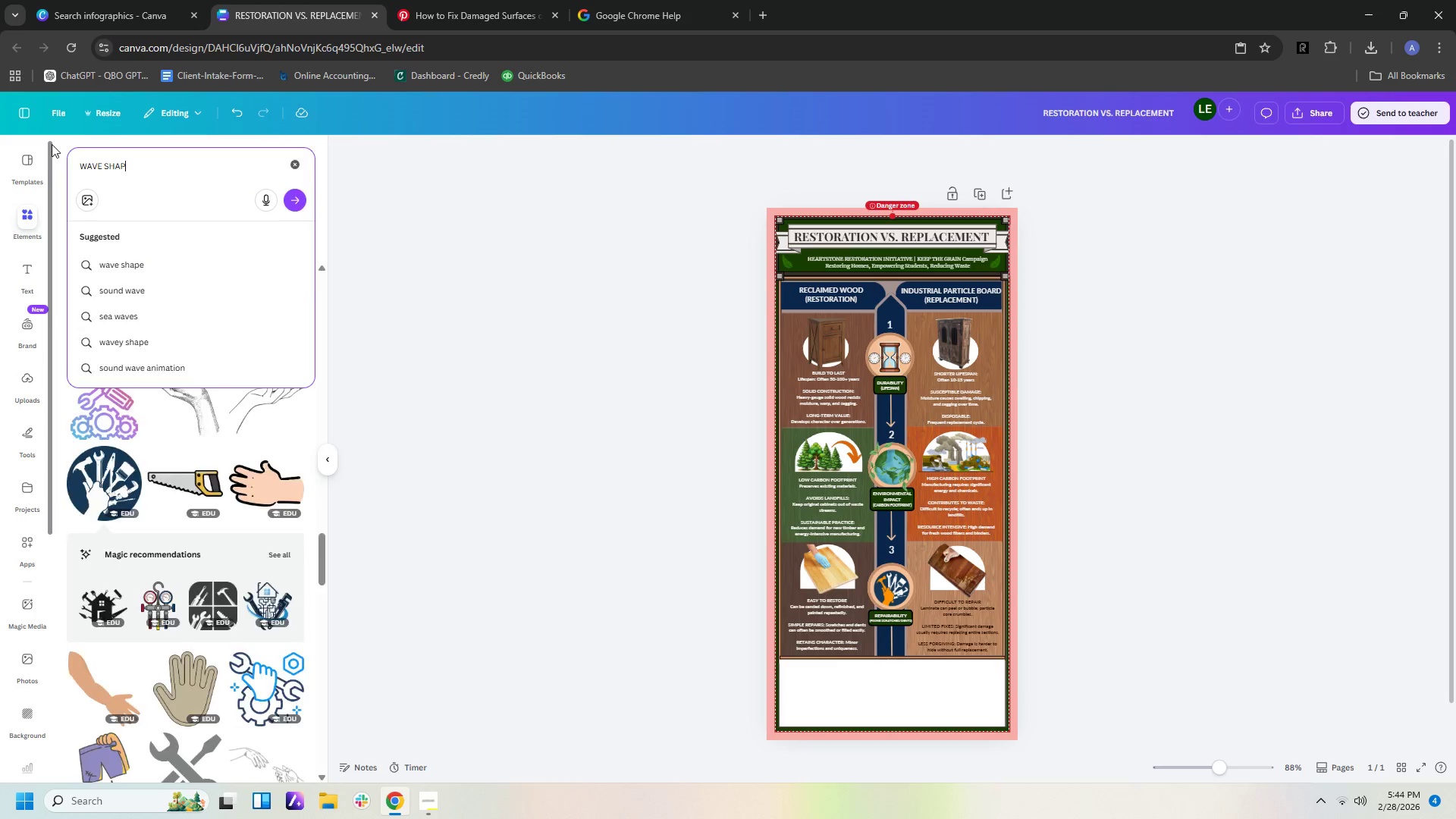 
key(Enter)
 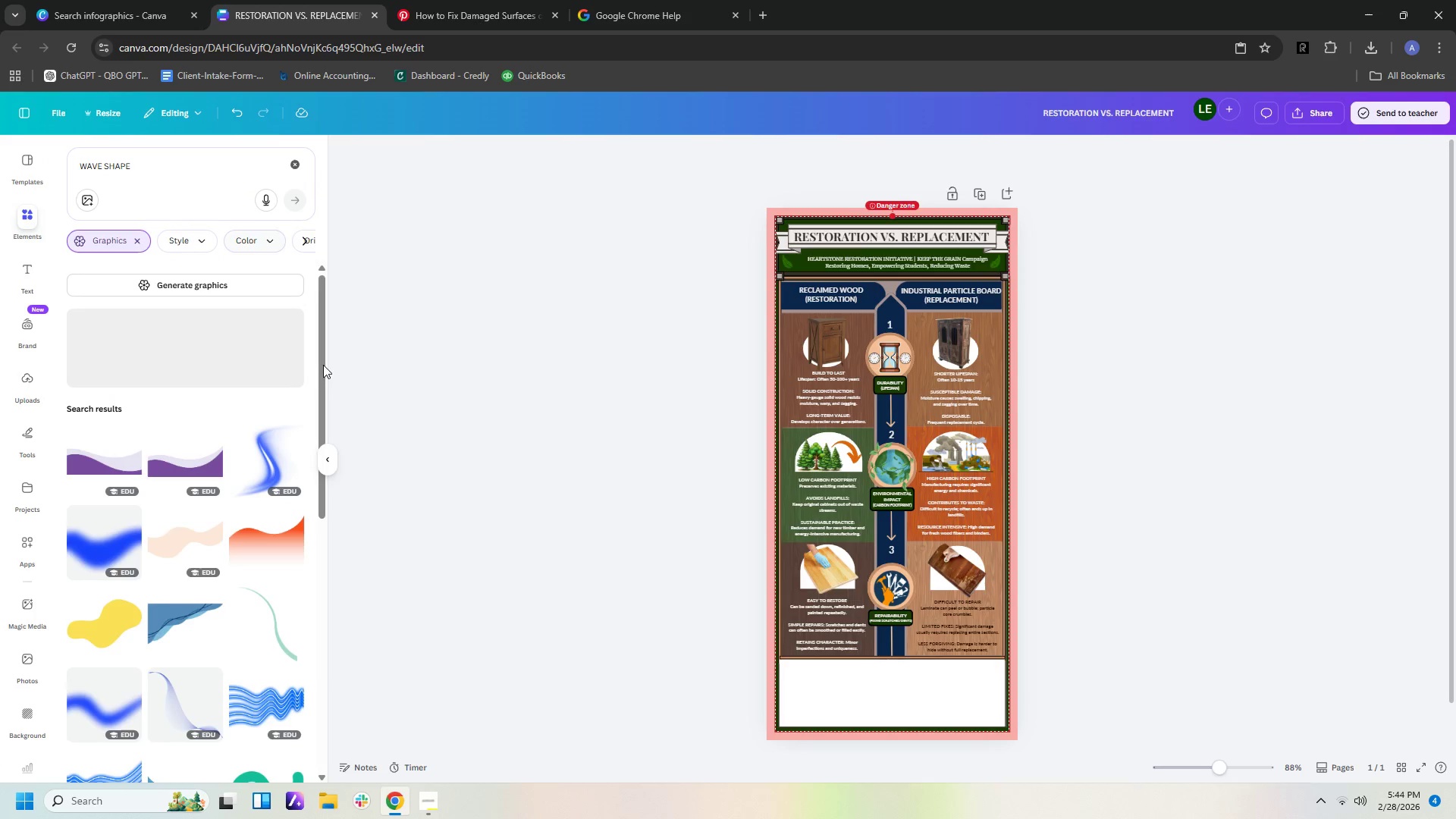 
scroll: coordinate [238, 510], scroll_direction: down, amount: 2.0
 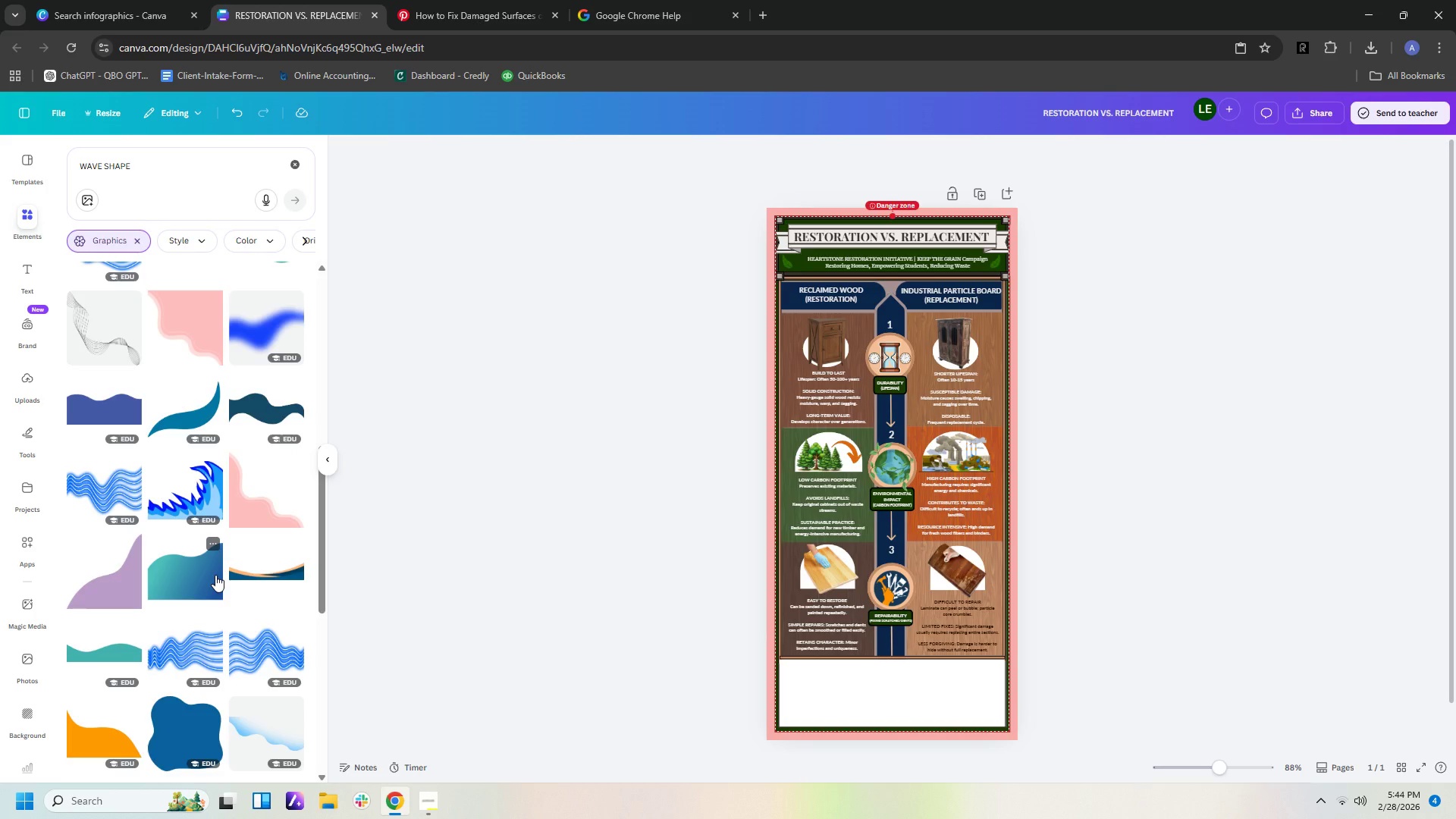 
wait(5.58)
 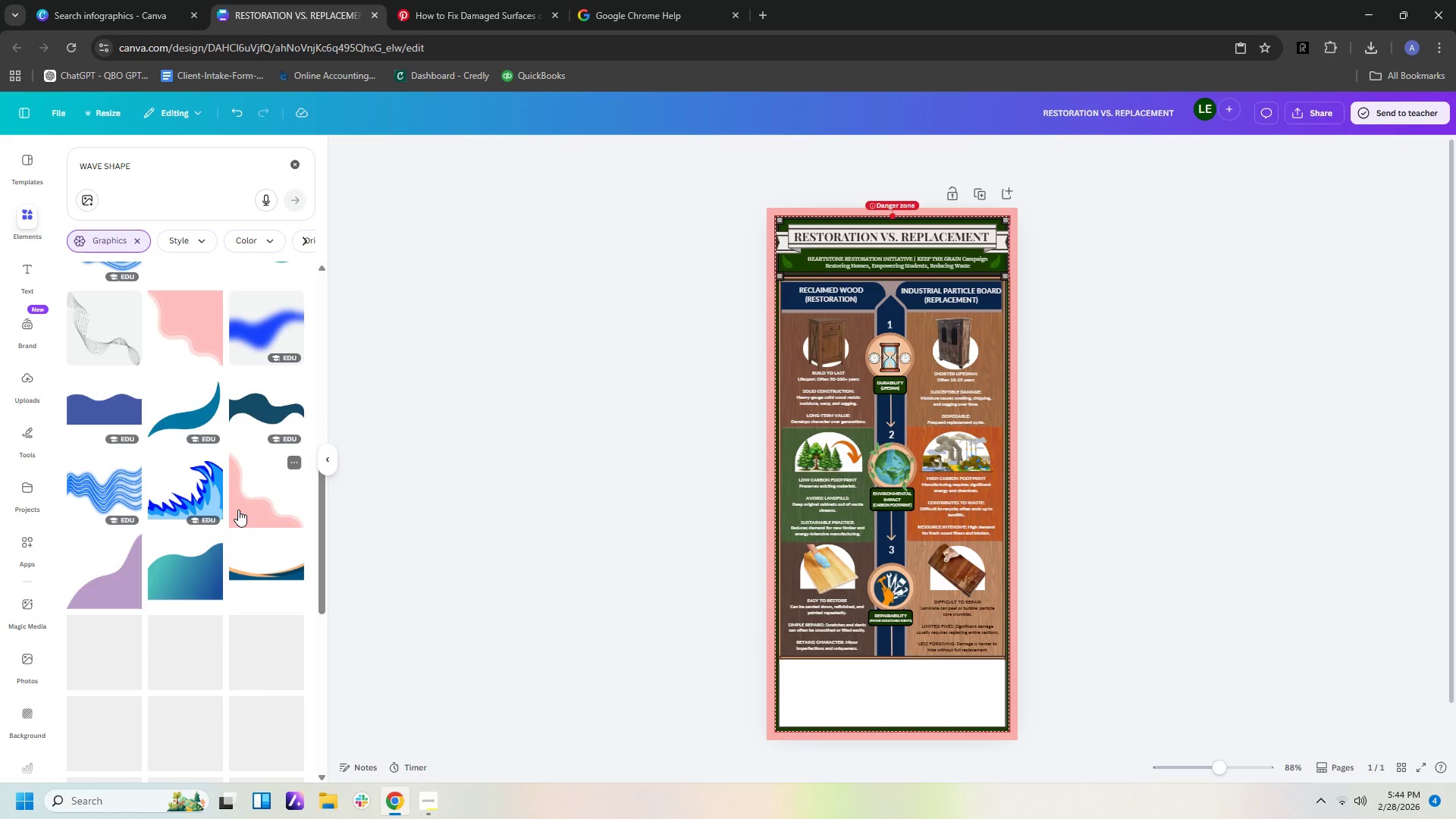 
scroll: coordinate [215, 575], scroll_direction: down, amount: 2.0
 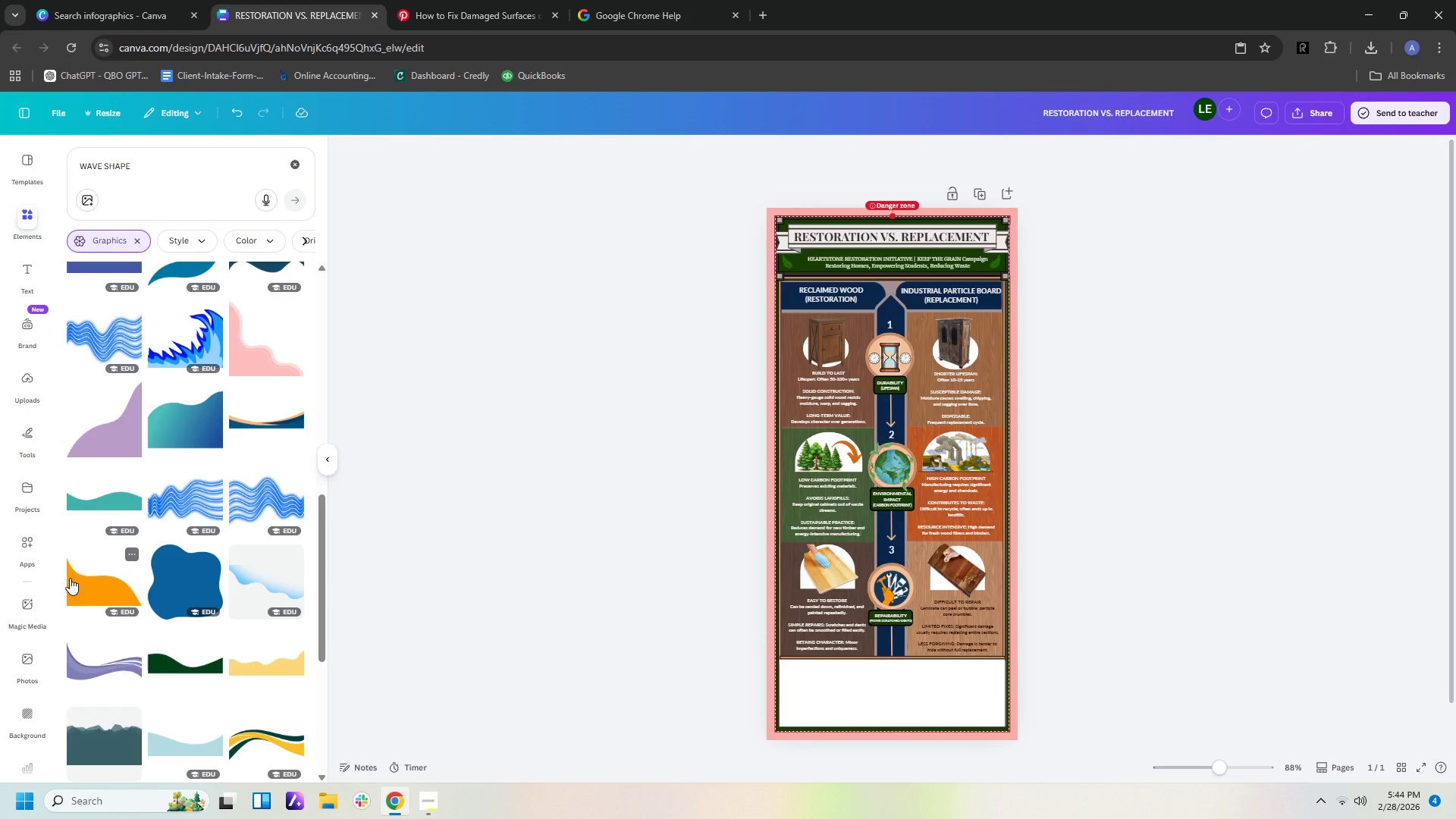 
left_click([75, 583])
 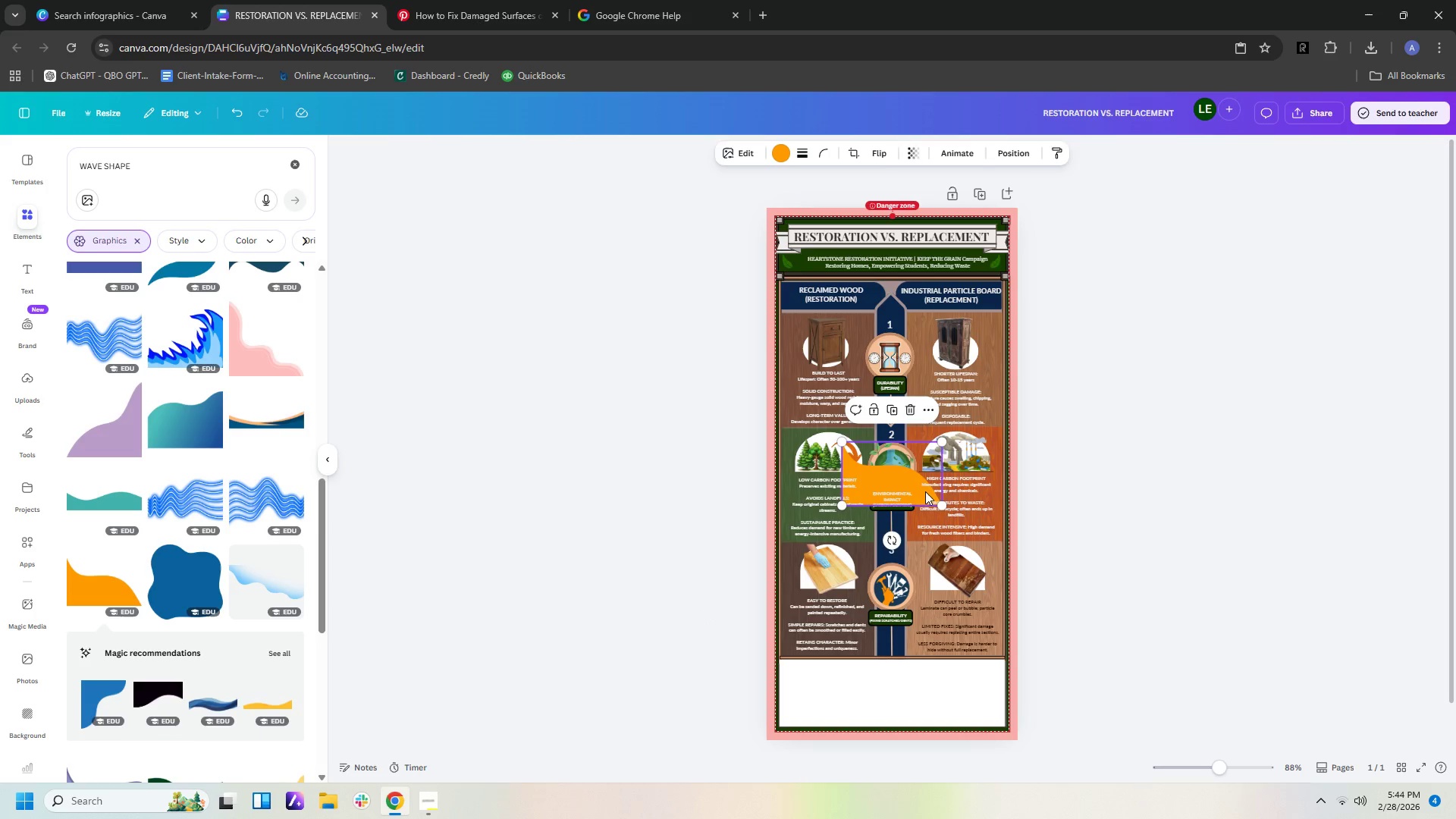 
left_click_drag(start_coordinate=[899, 475], to_coordinate=[836, 696])
 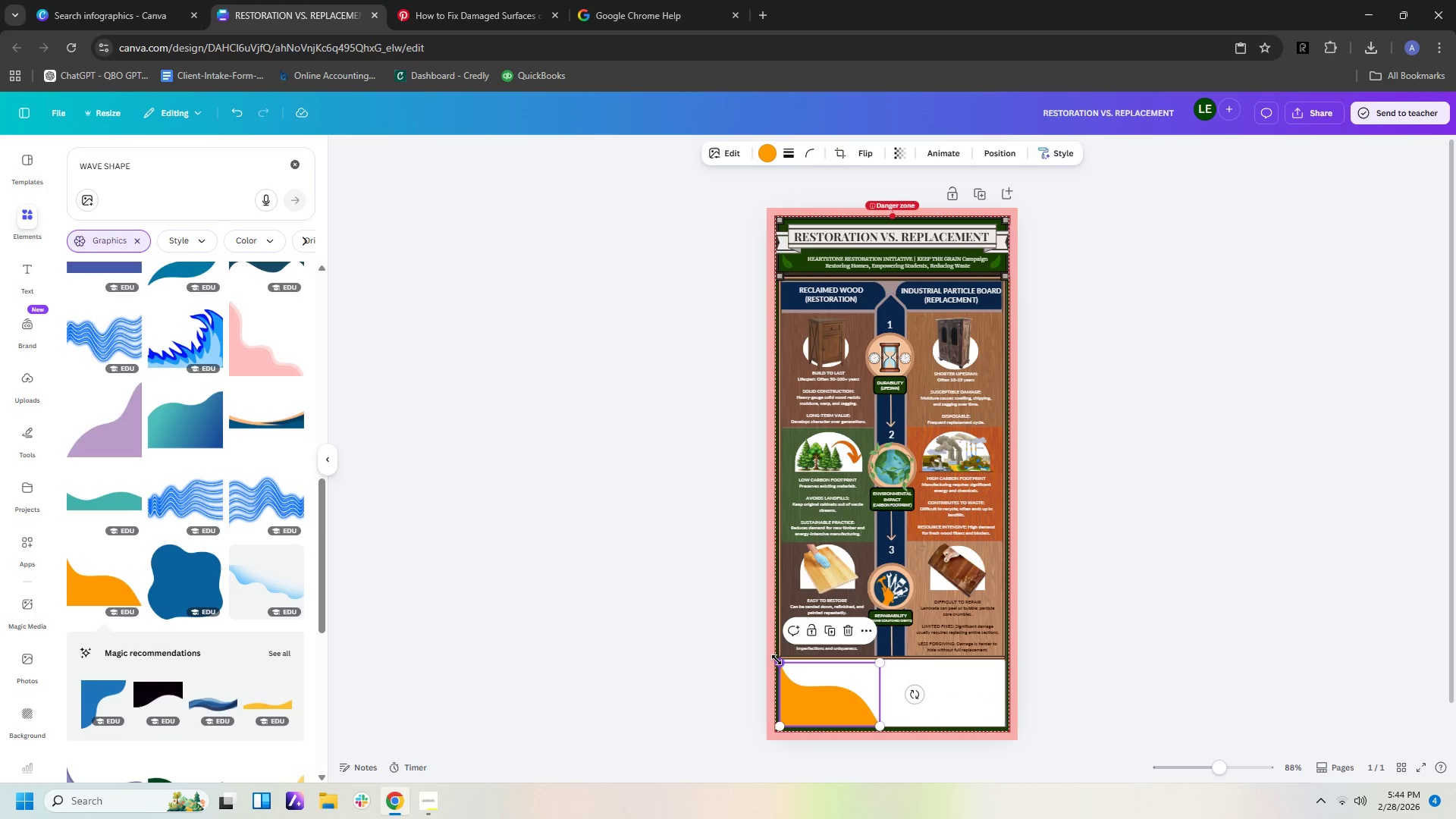 
left_click_drag(start_coordinate=[777, 660], to_coordinate=[718, 583])
 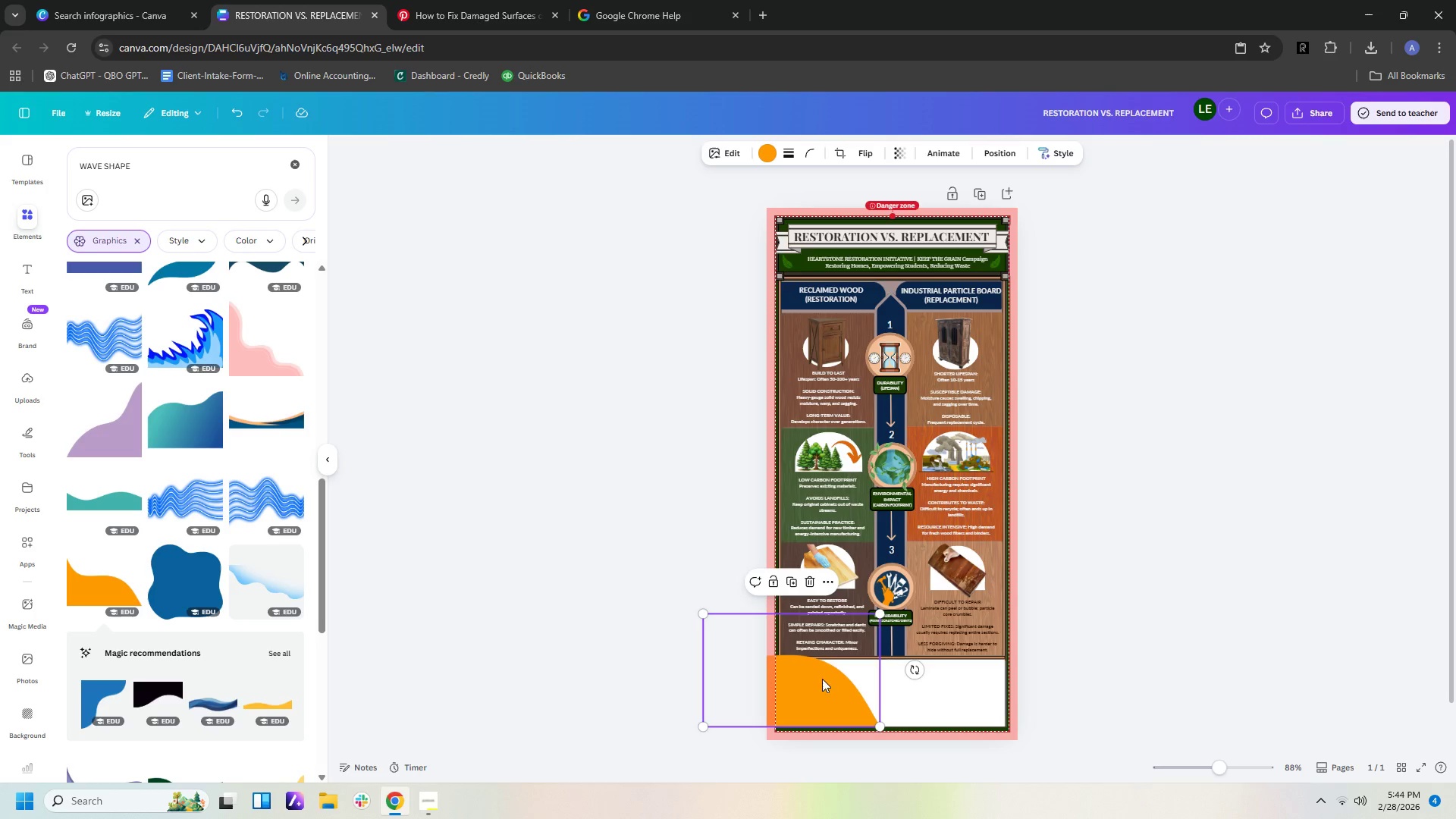 
left_click_drag(start_coordinate=[827, 686], to_coordinate=[864, 685])
 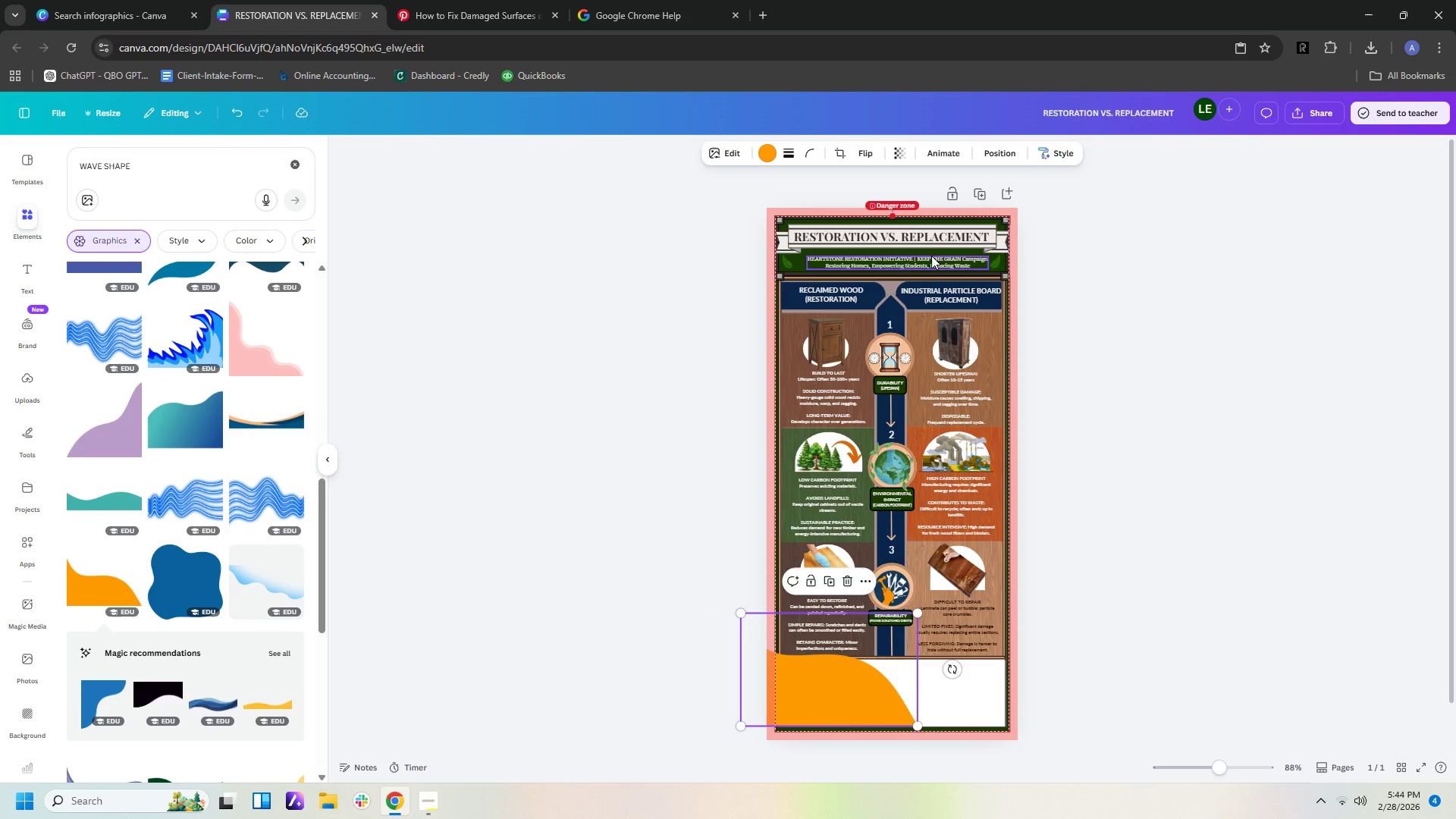 
left_click([996, 155])
 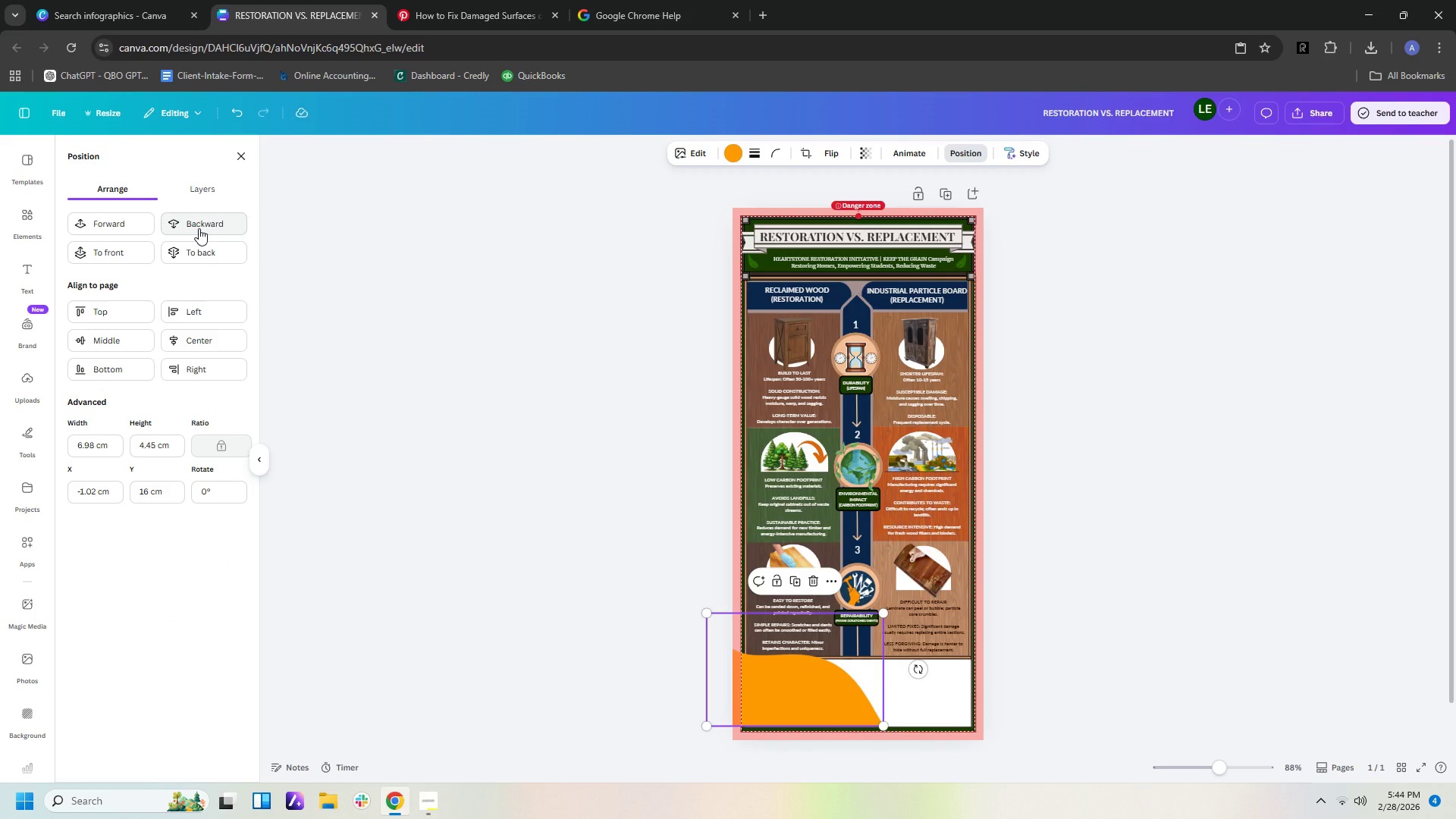 
double_click([199, 228])
 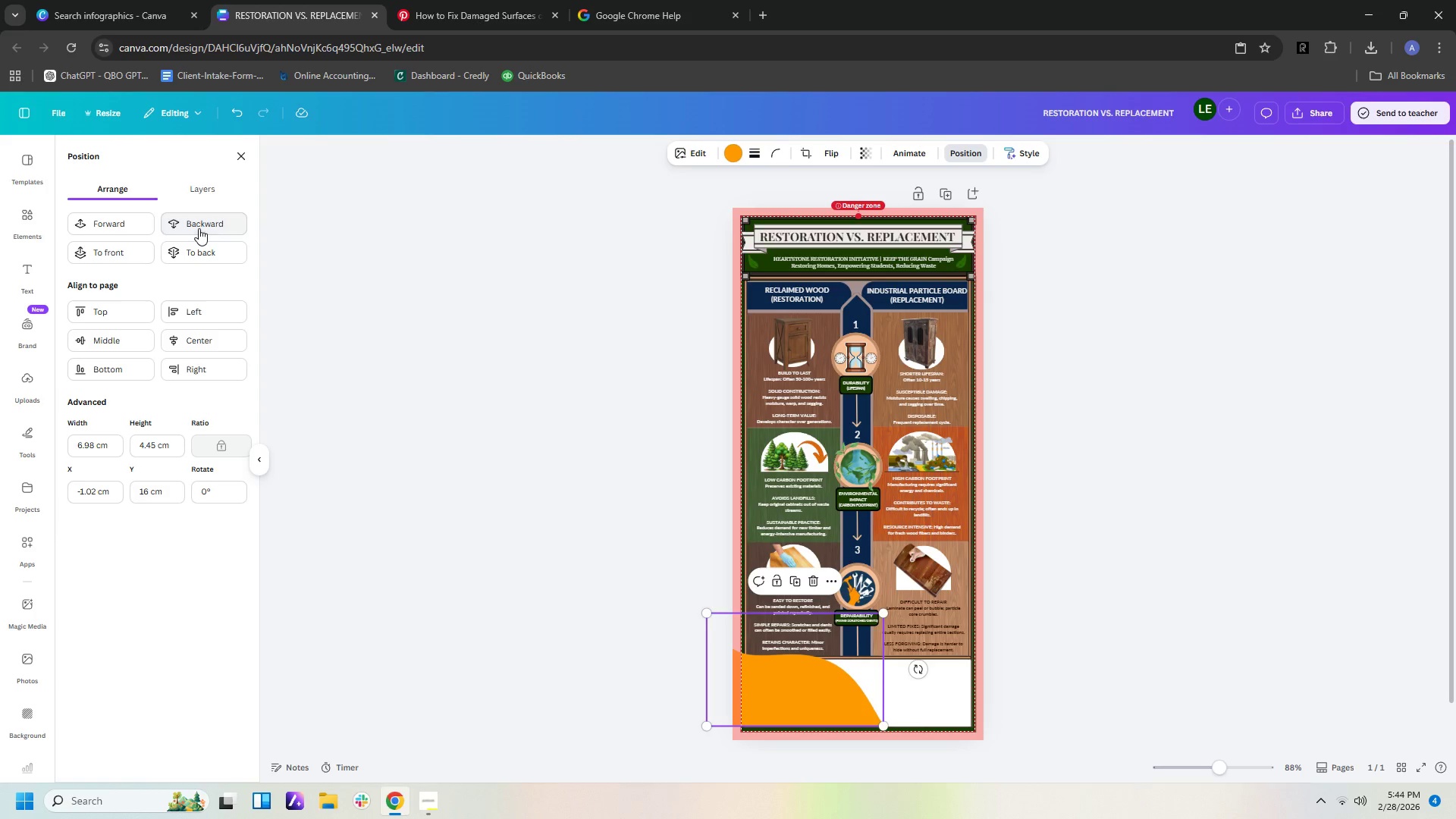 
triple_click([199, 228])
 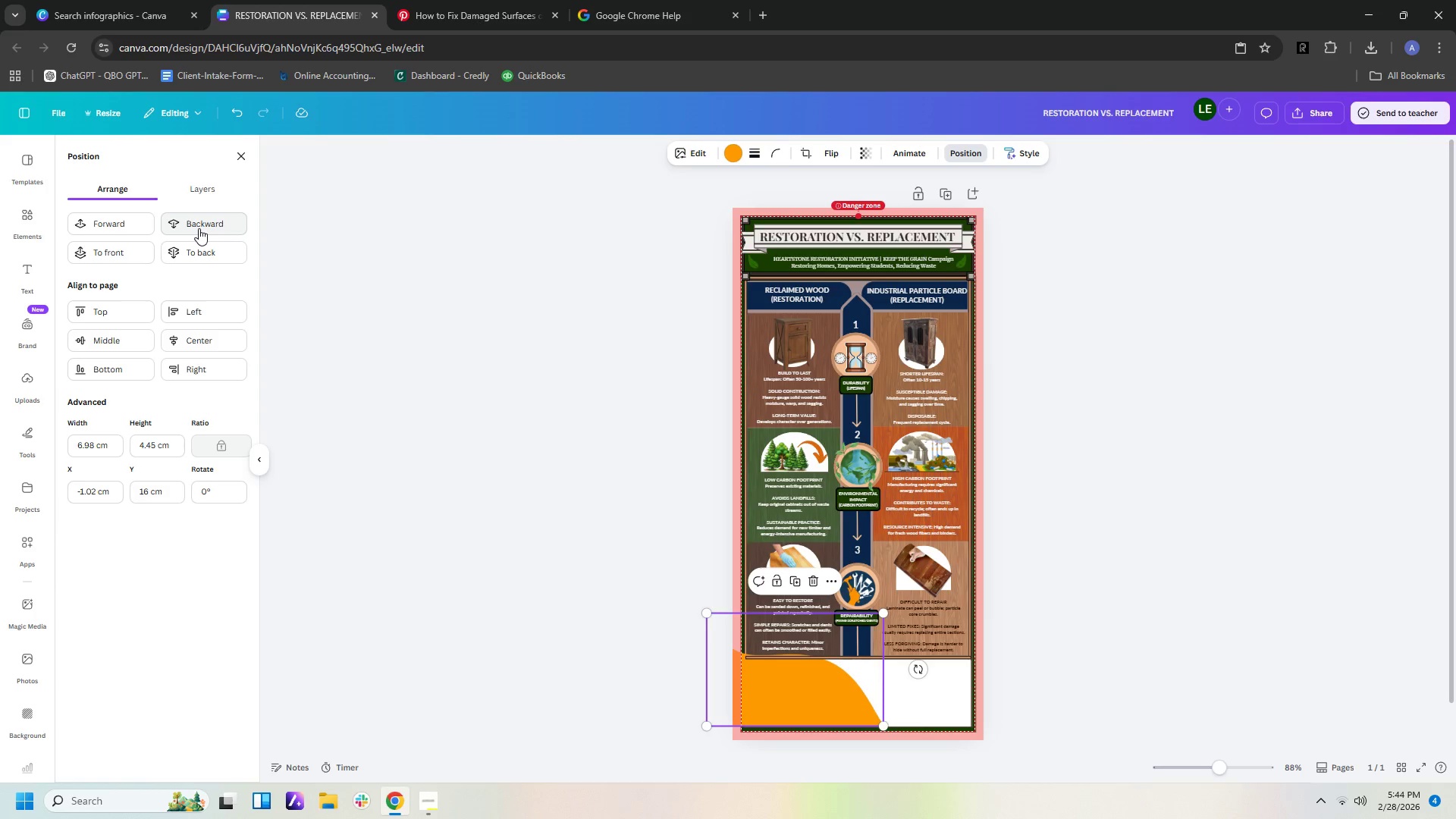 
triple_click([199, 228])
 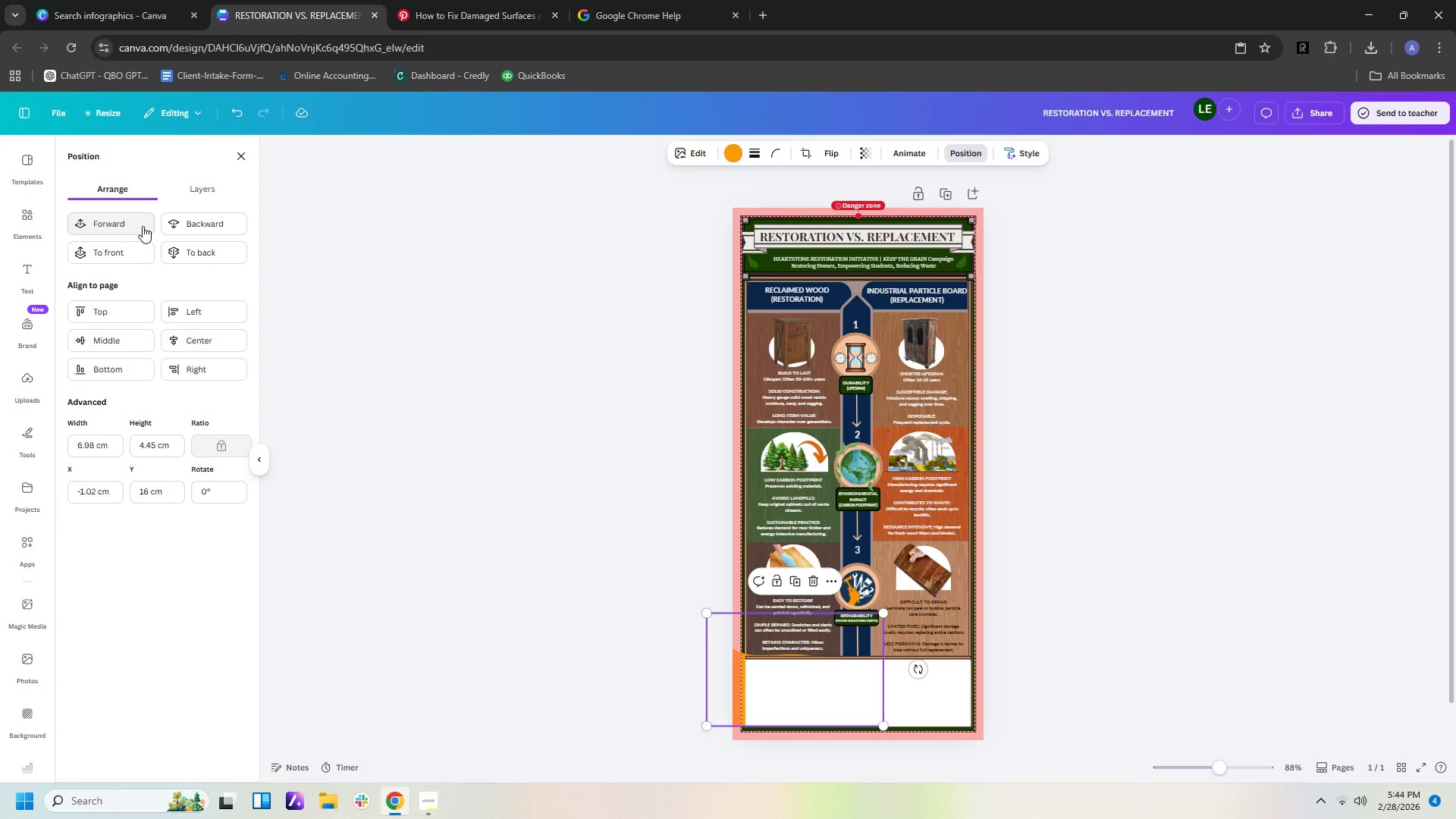 
left_click([143, 226])
 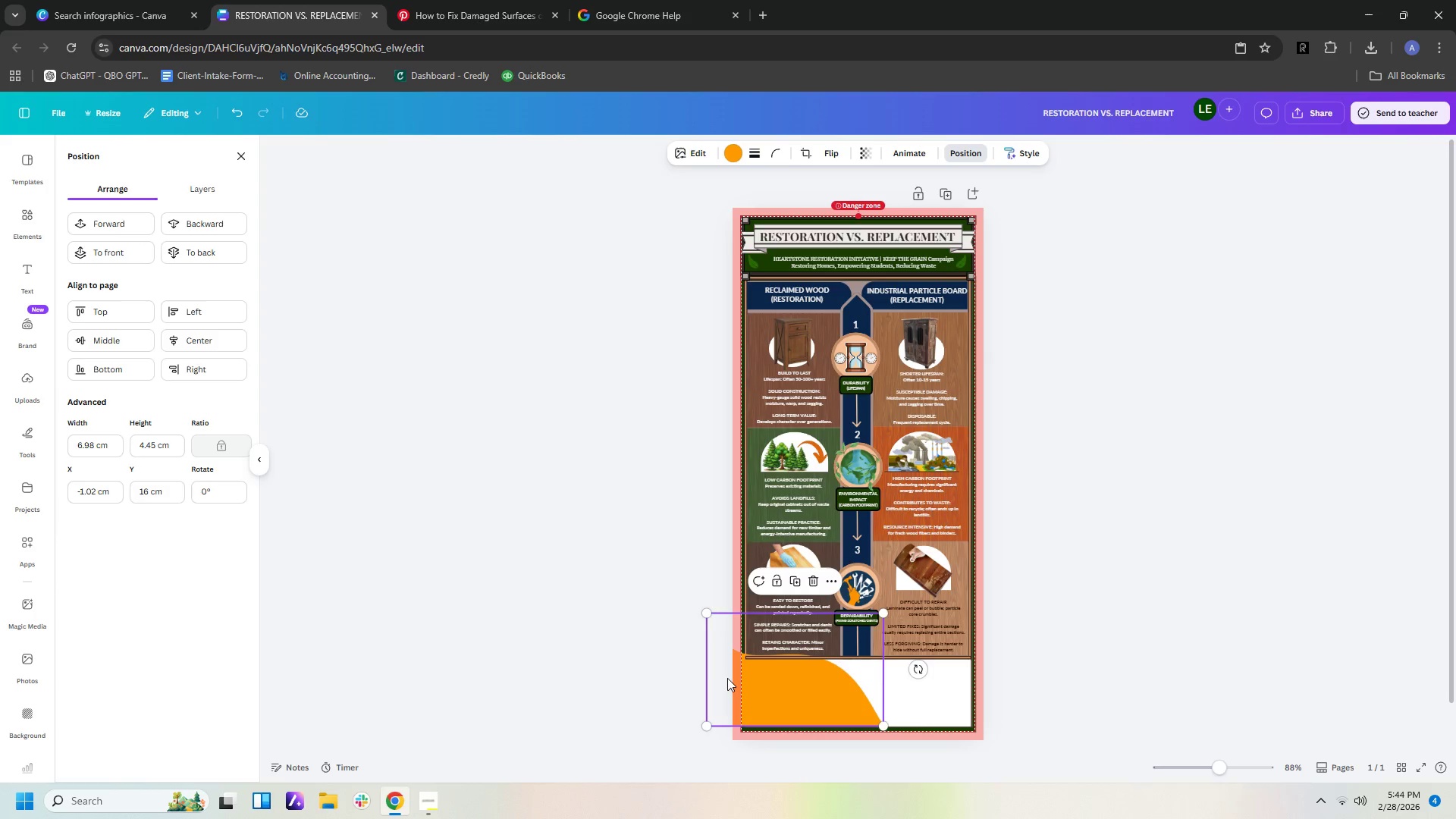 
double_click([708, 668])
 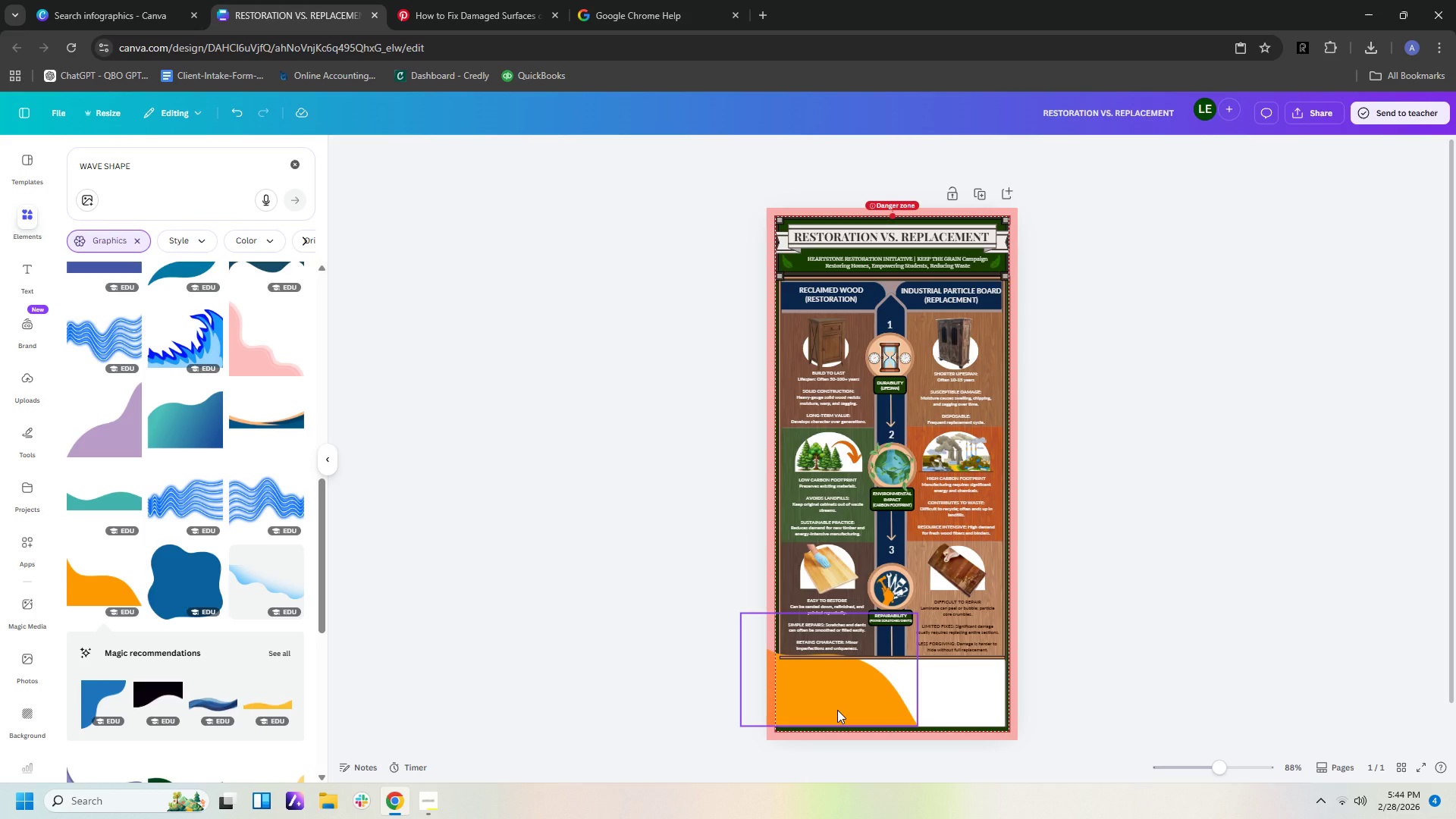 
double_click([837, 710])
 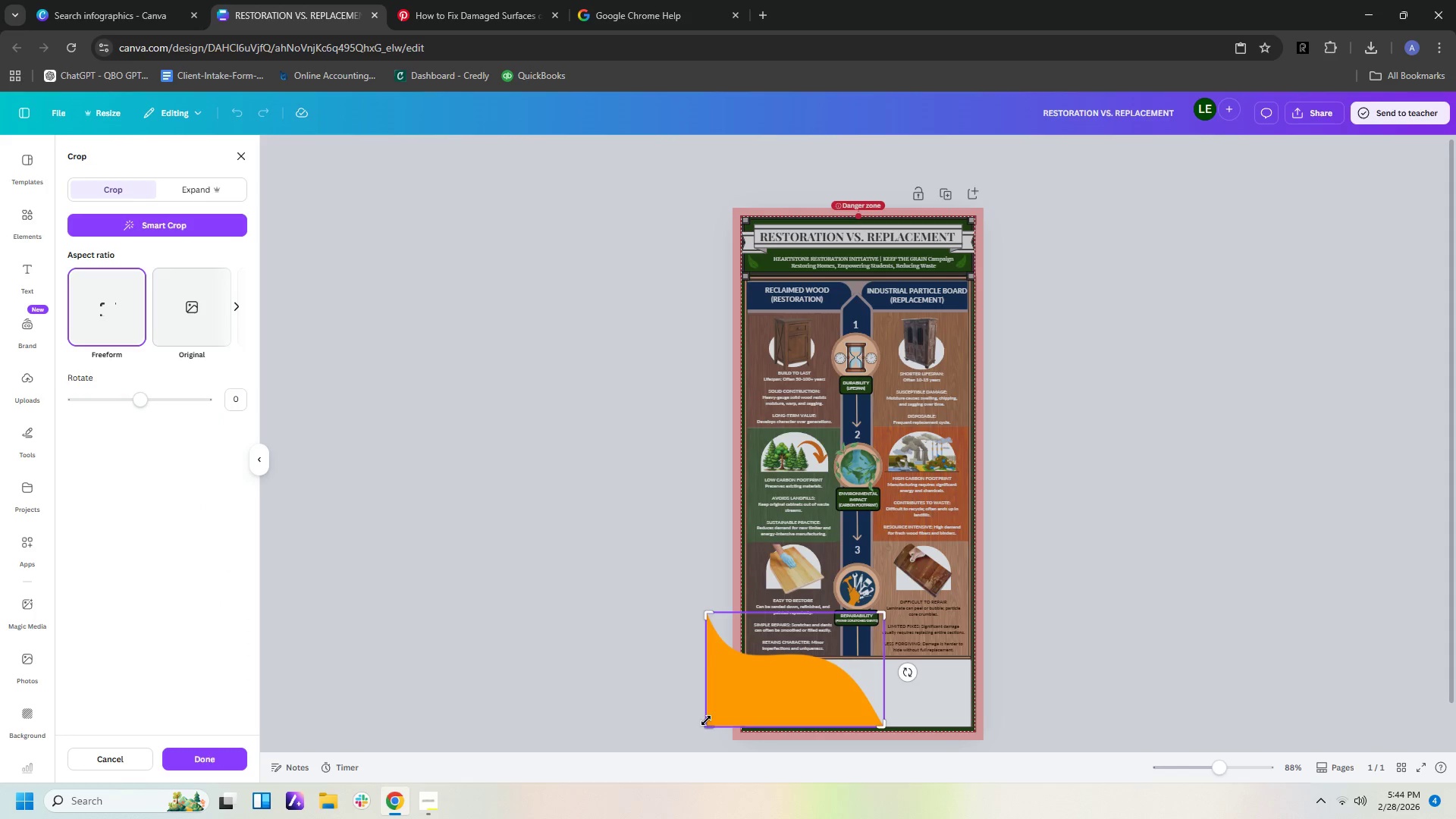 
left_click_drag(start_coordinate=[707, 727], to_coordinate=[748, 731])
 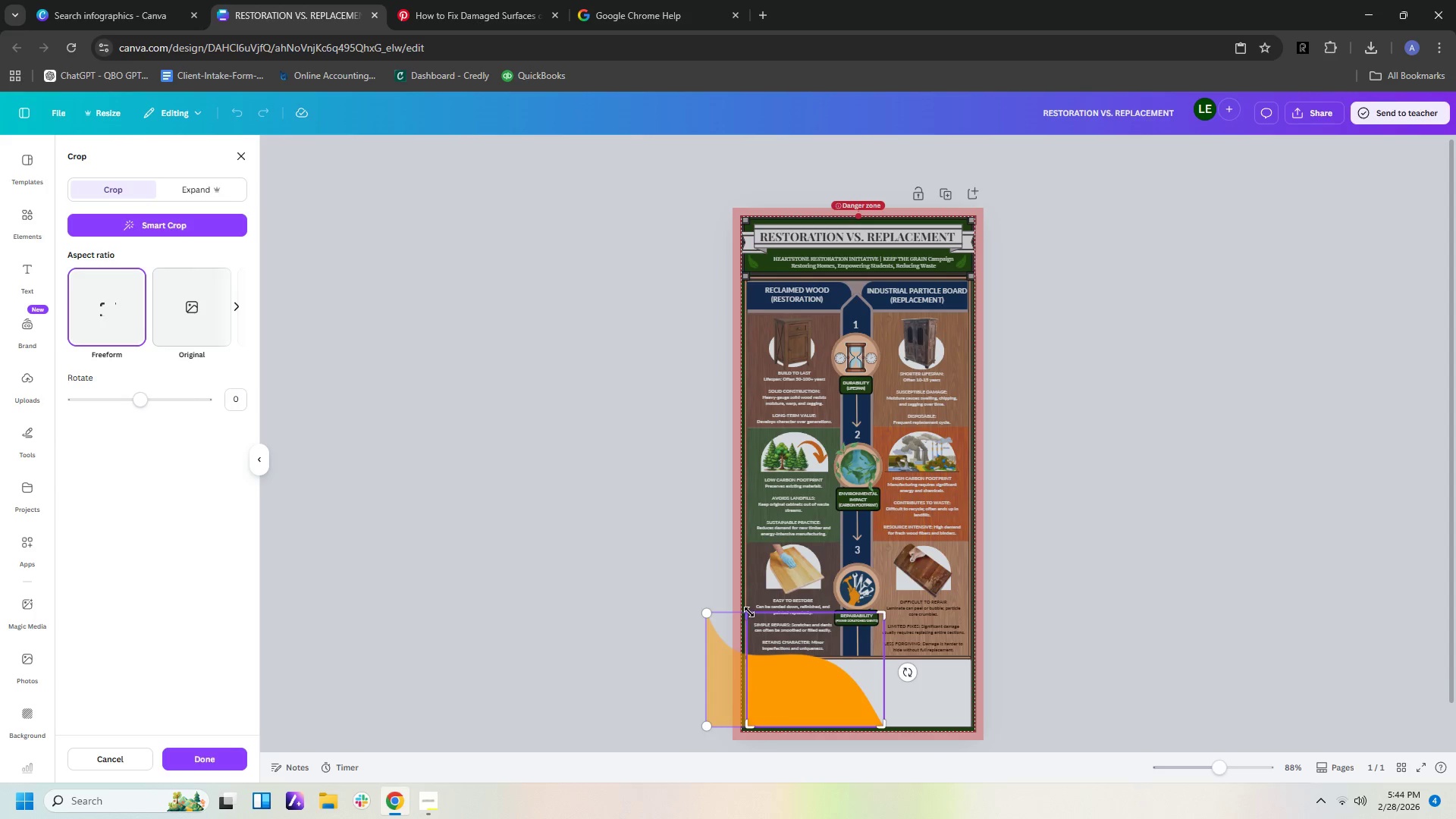 
left_click_drag(start_coordinate=[745, 612], to_coordinate=[747, 662])
 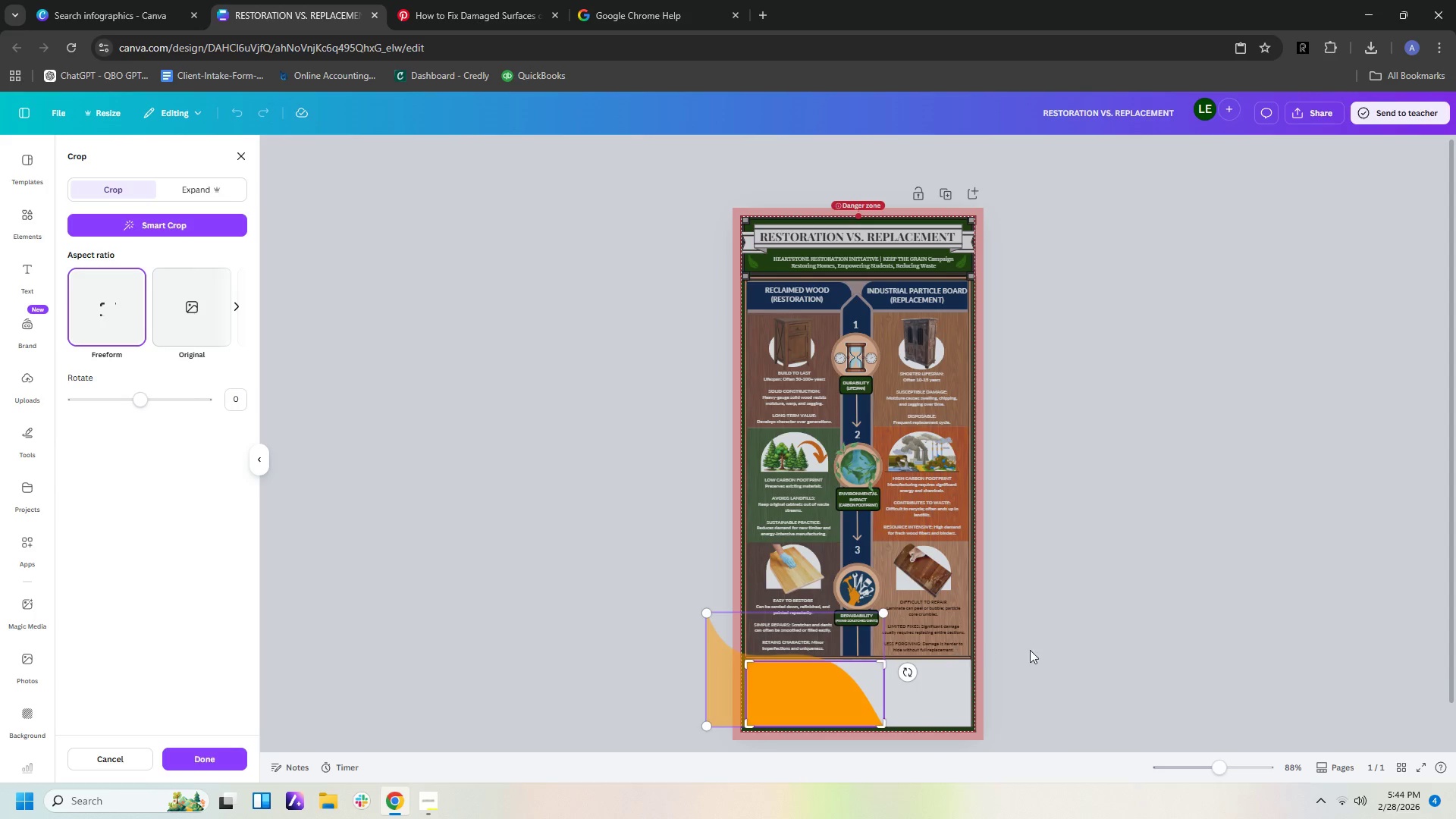 
left_click([1040, 651])
 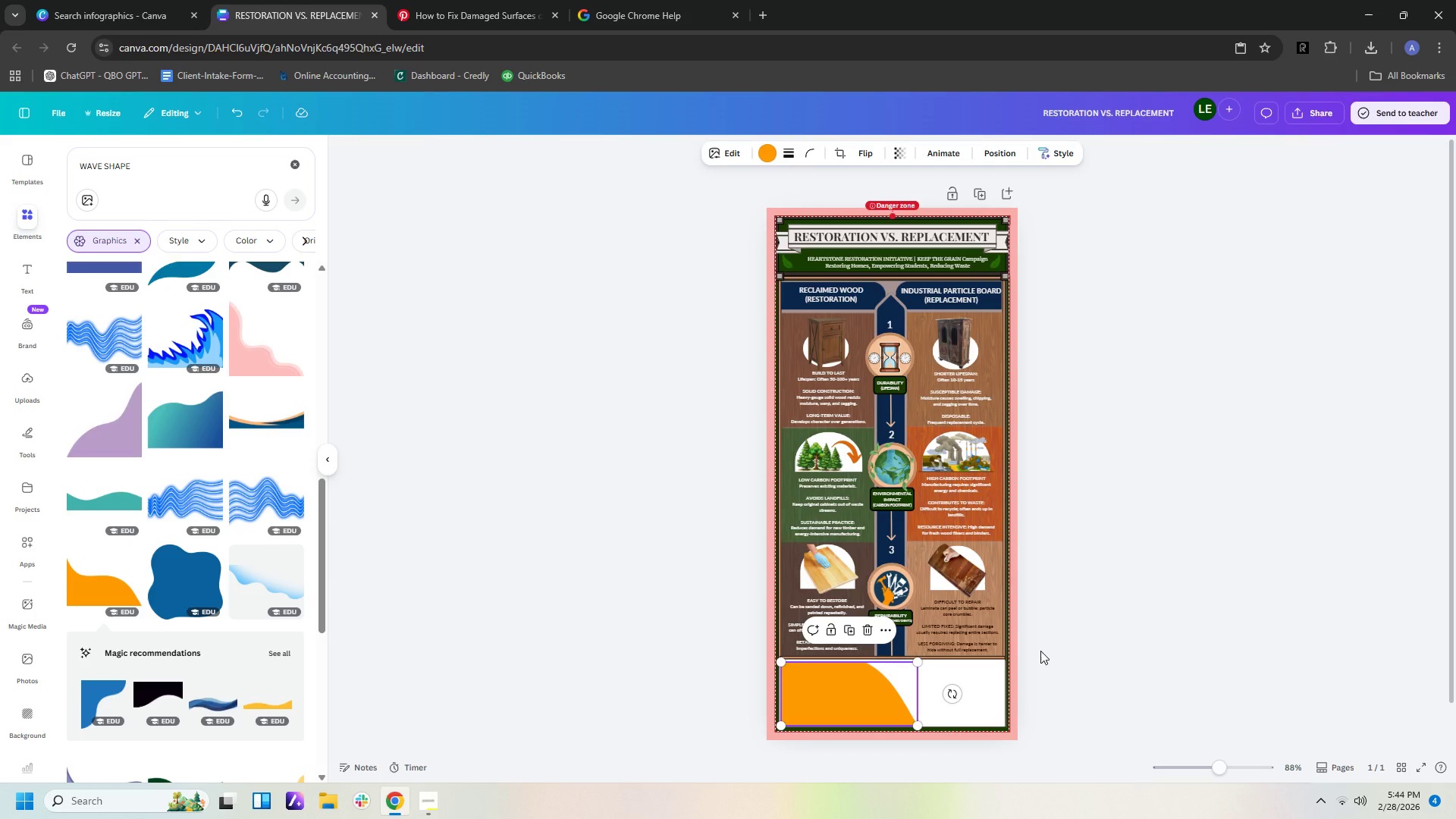 
left_click([1040, 651])
 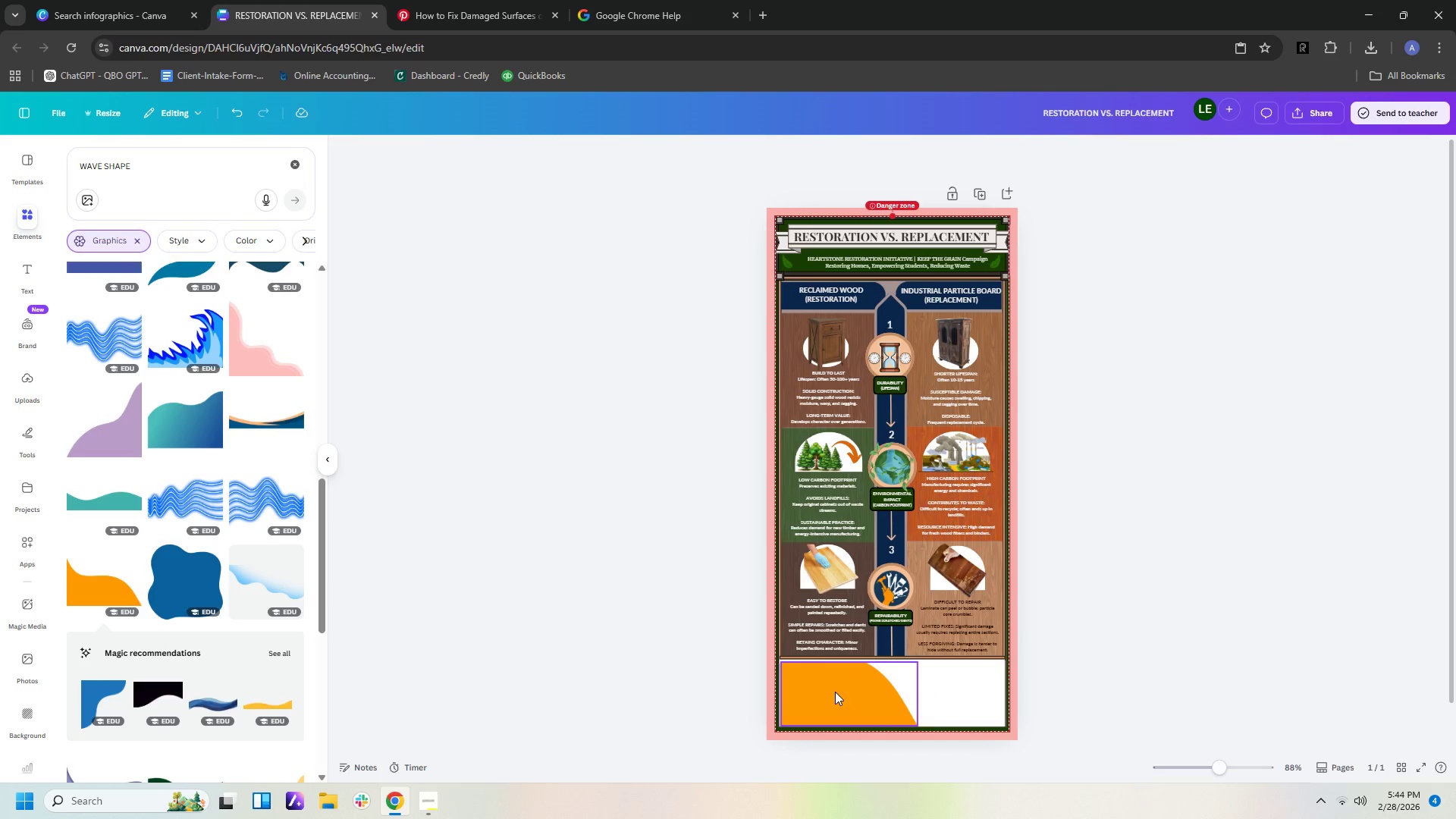 
left_click([835, 692])
 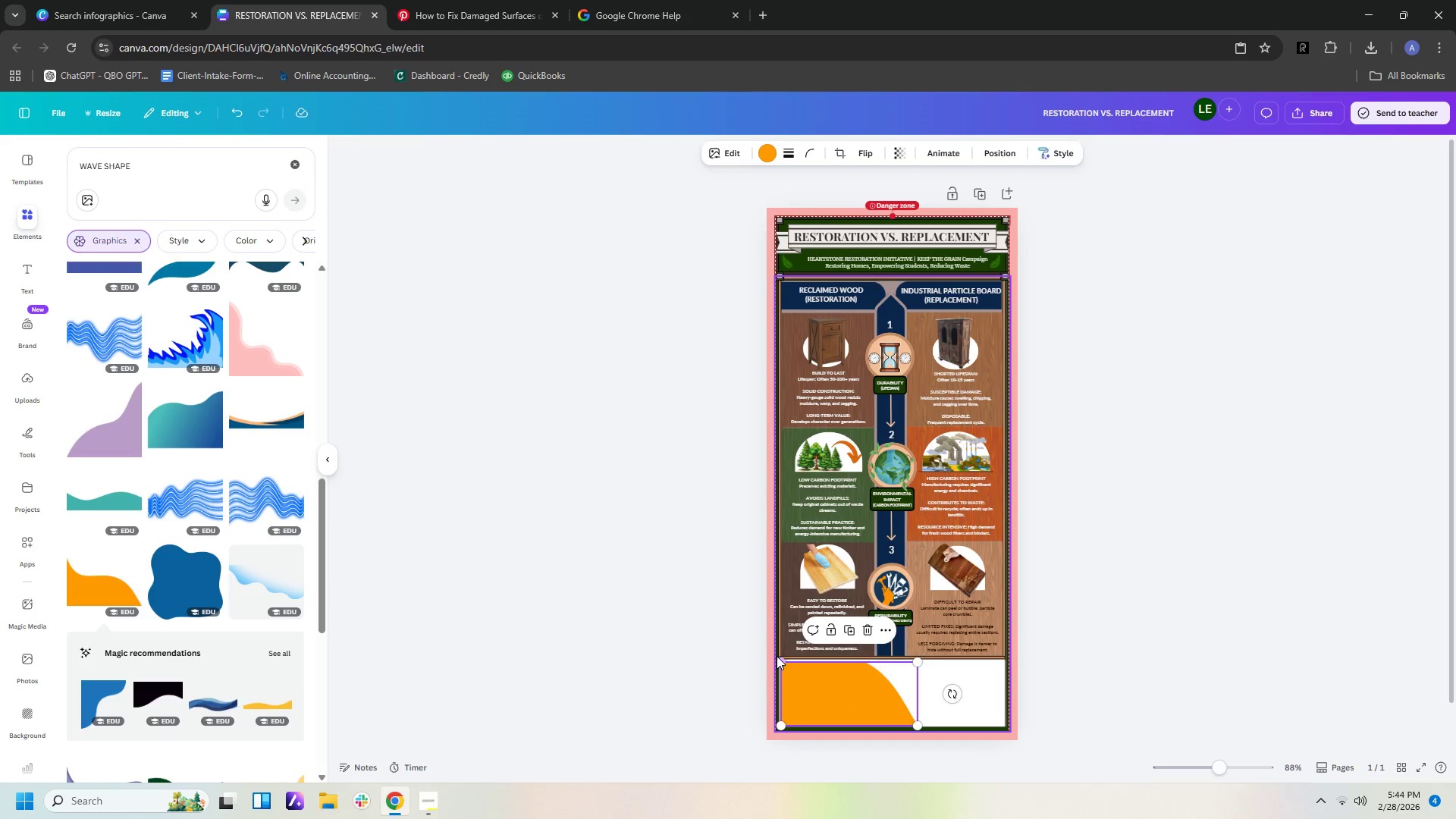 
double_click([777, 656])
 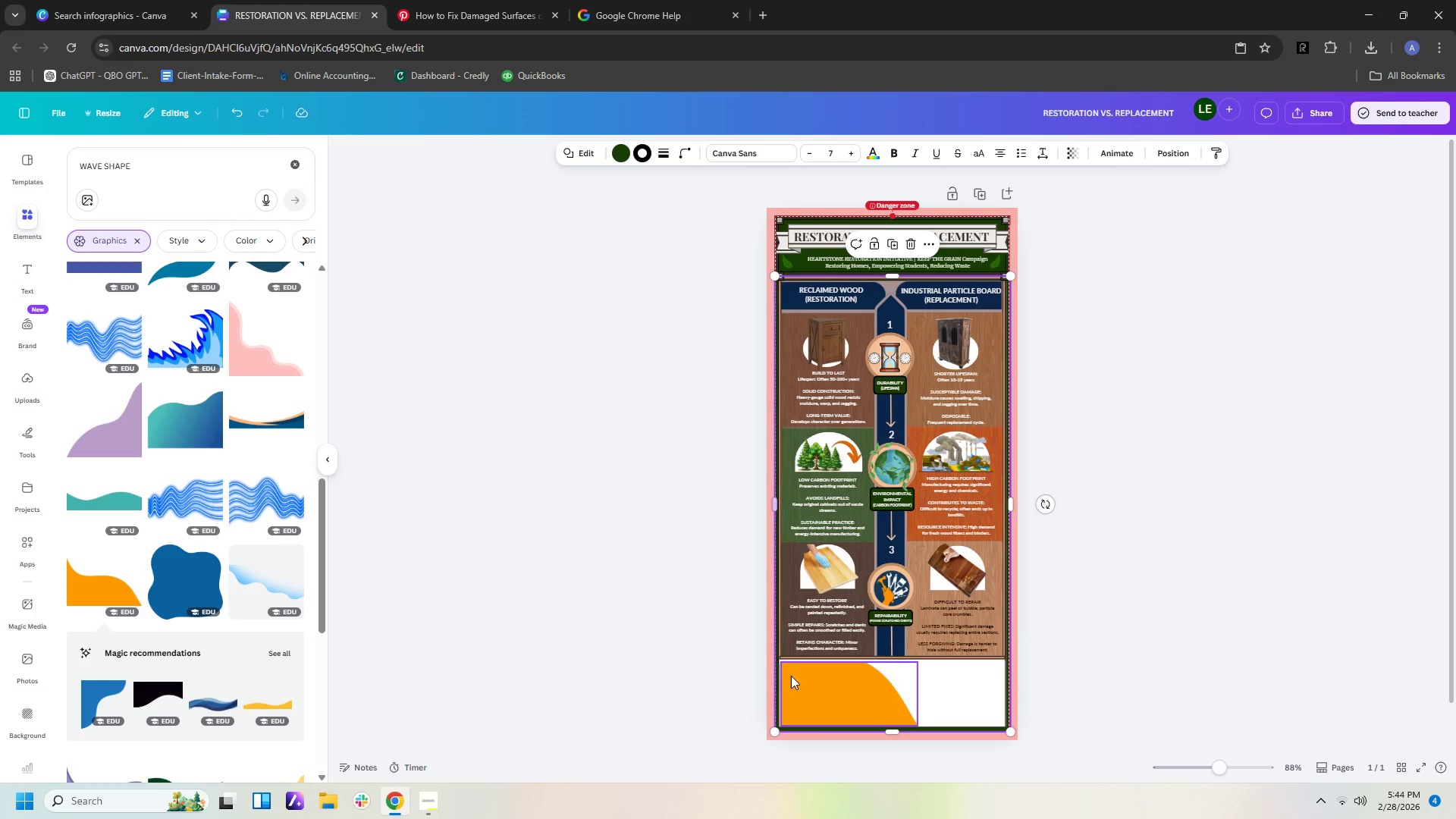 
triple_click([793, 682])
 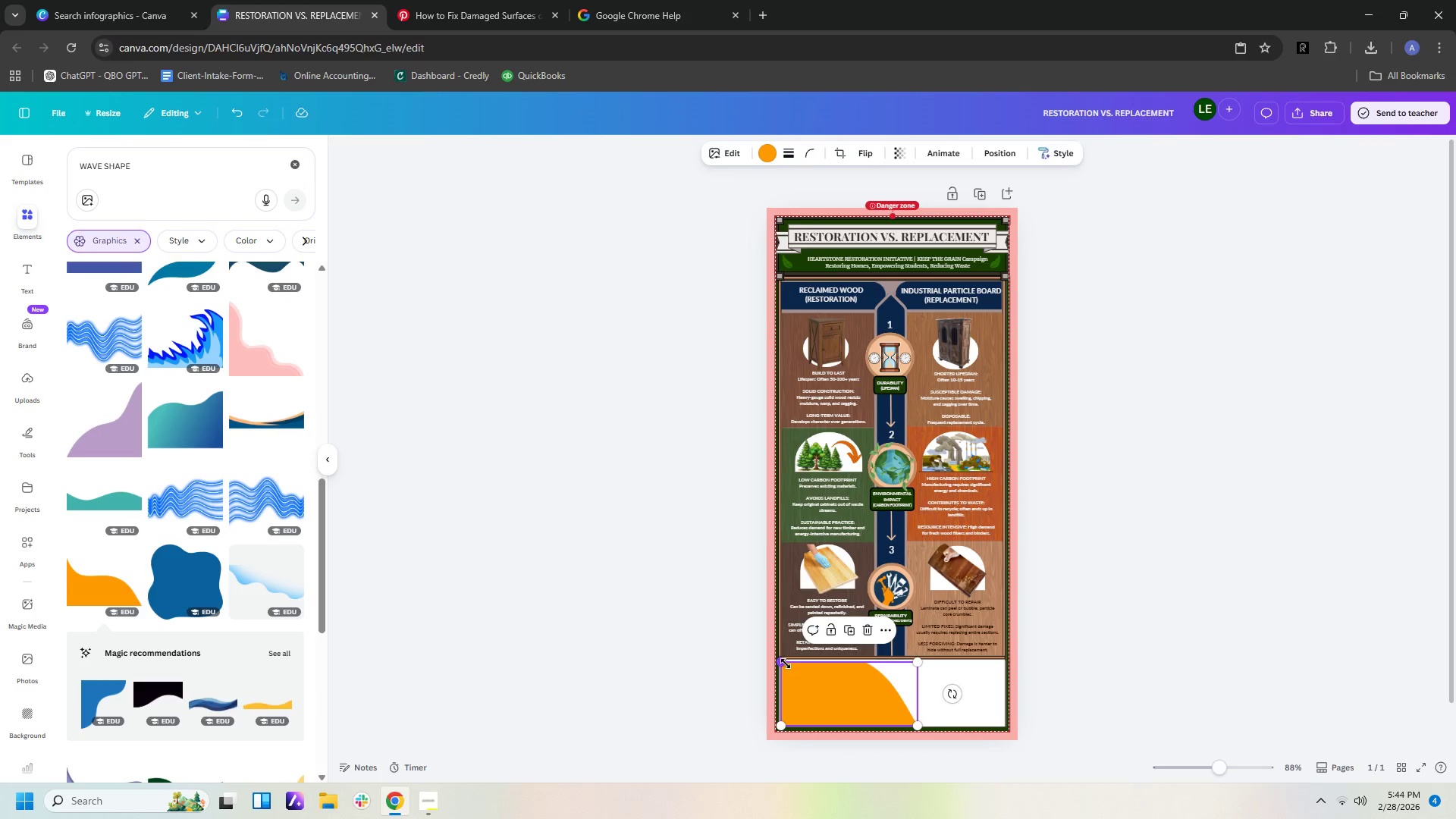 
left_click_drag(start_coordinate=[786, 664], to_coordinate=[785, 657])
 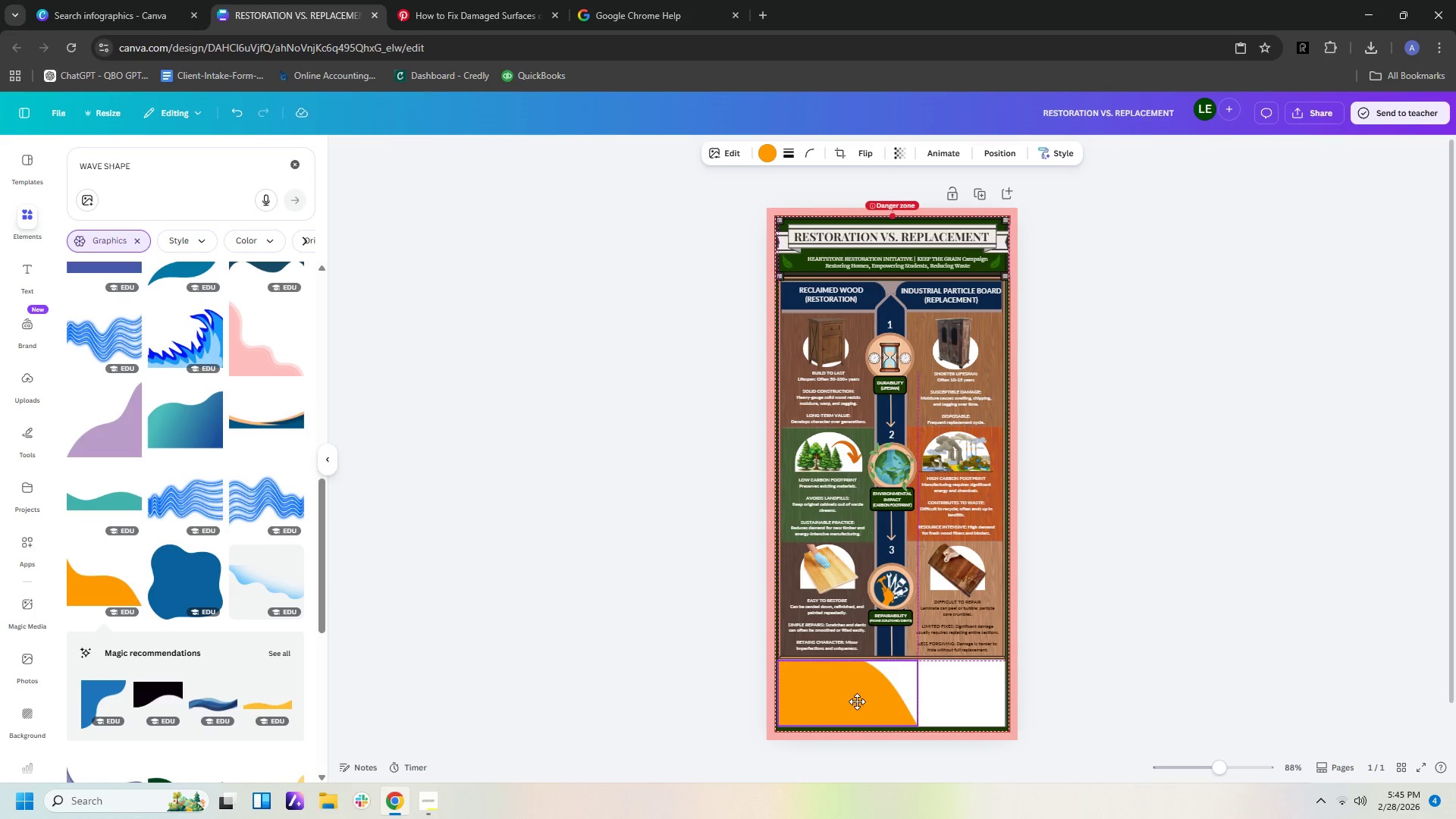 
left_click([857, 701])
 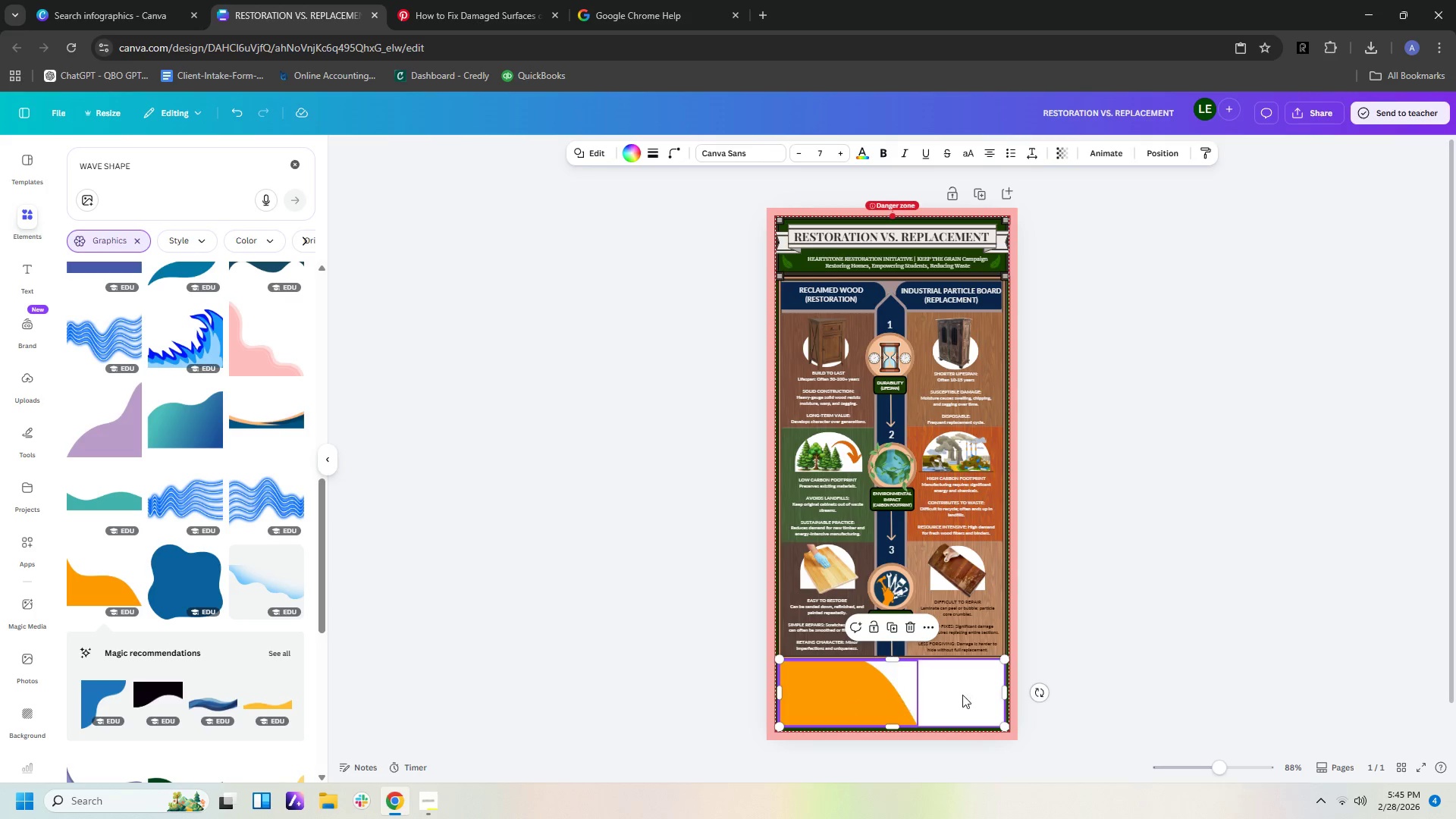 
left_click([1057, 695])
 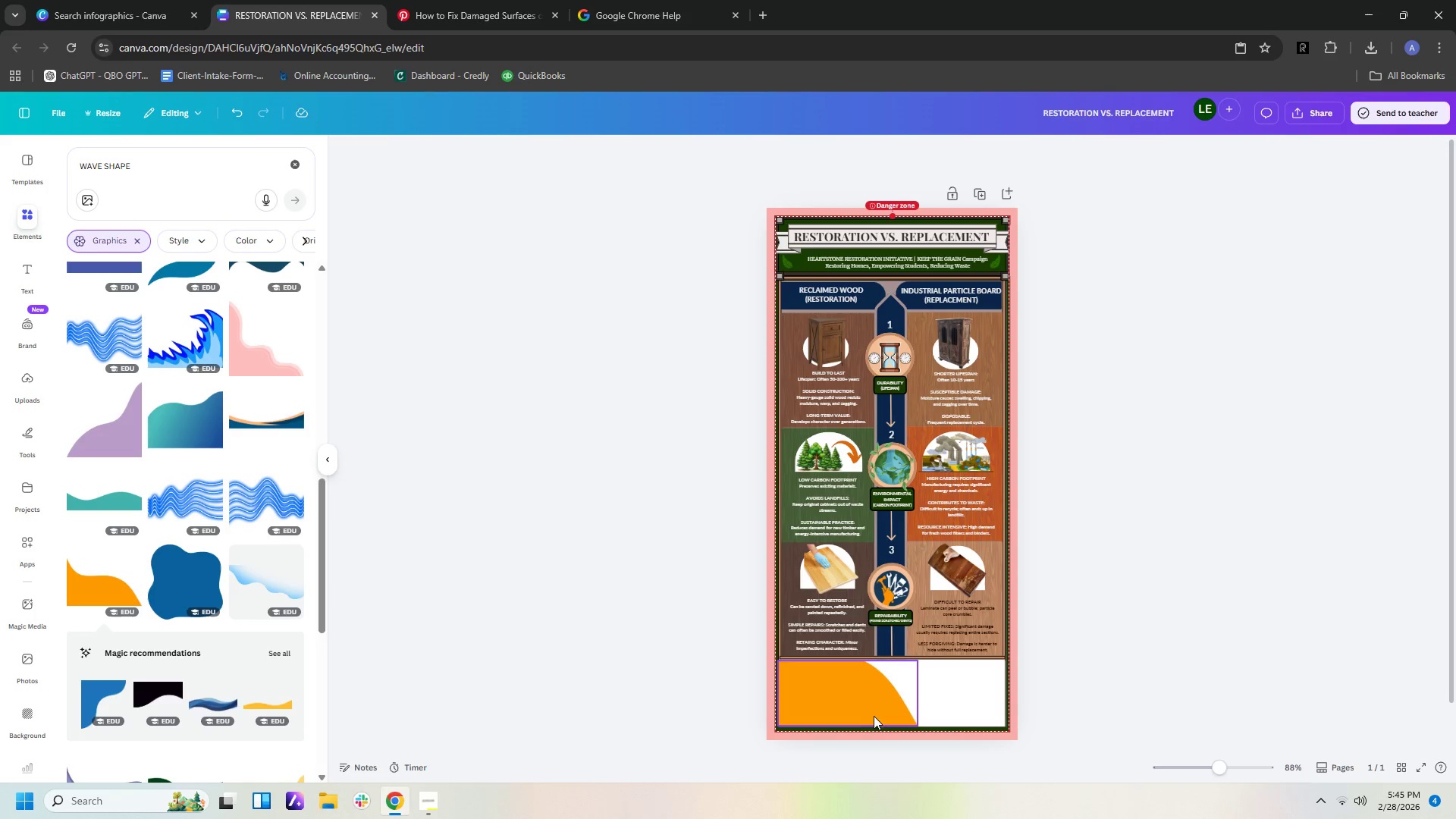 
left_click([858, 707])
 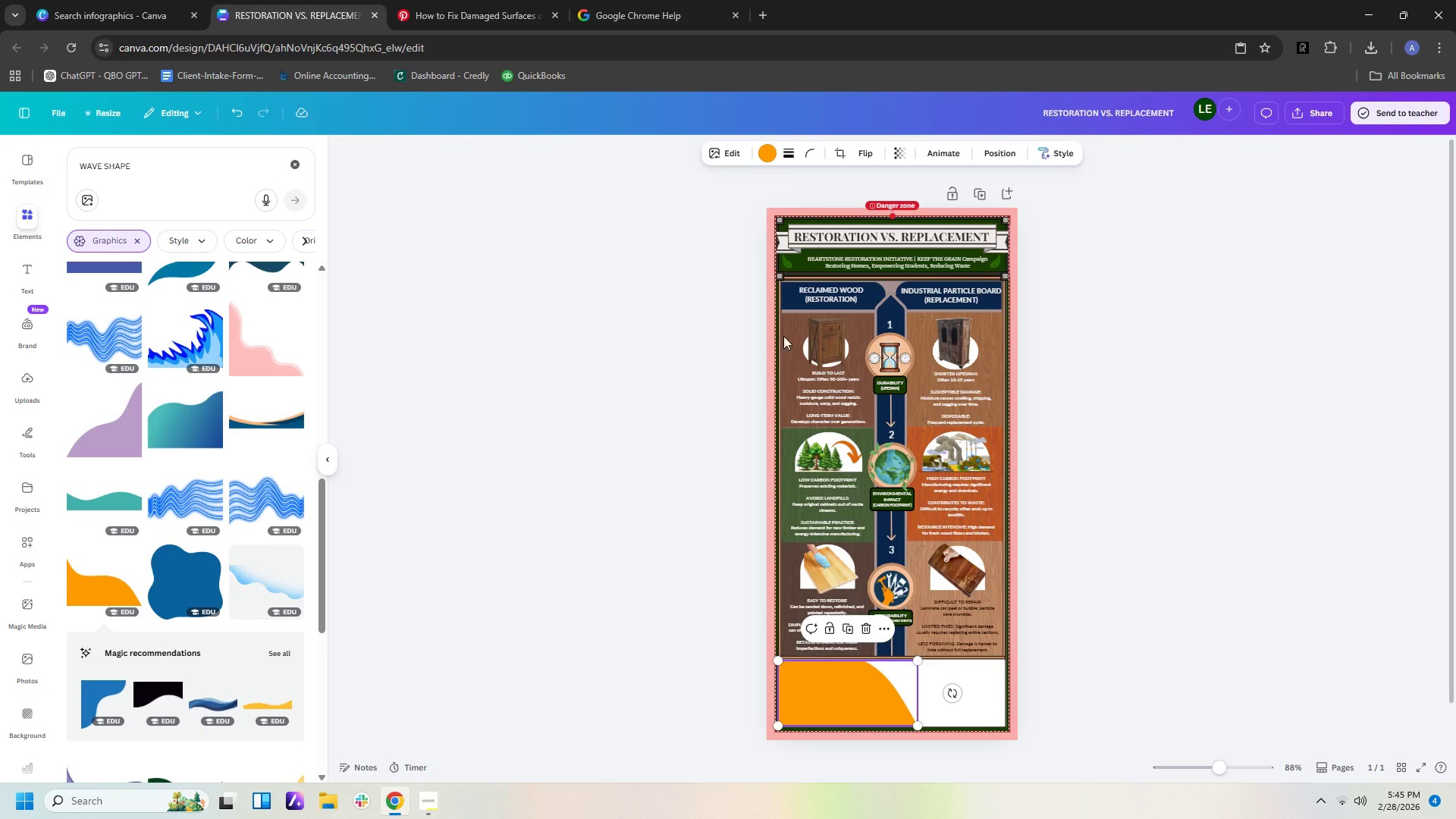 
left_click([774, 152])
 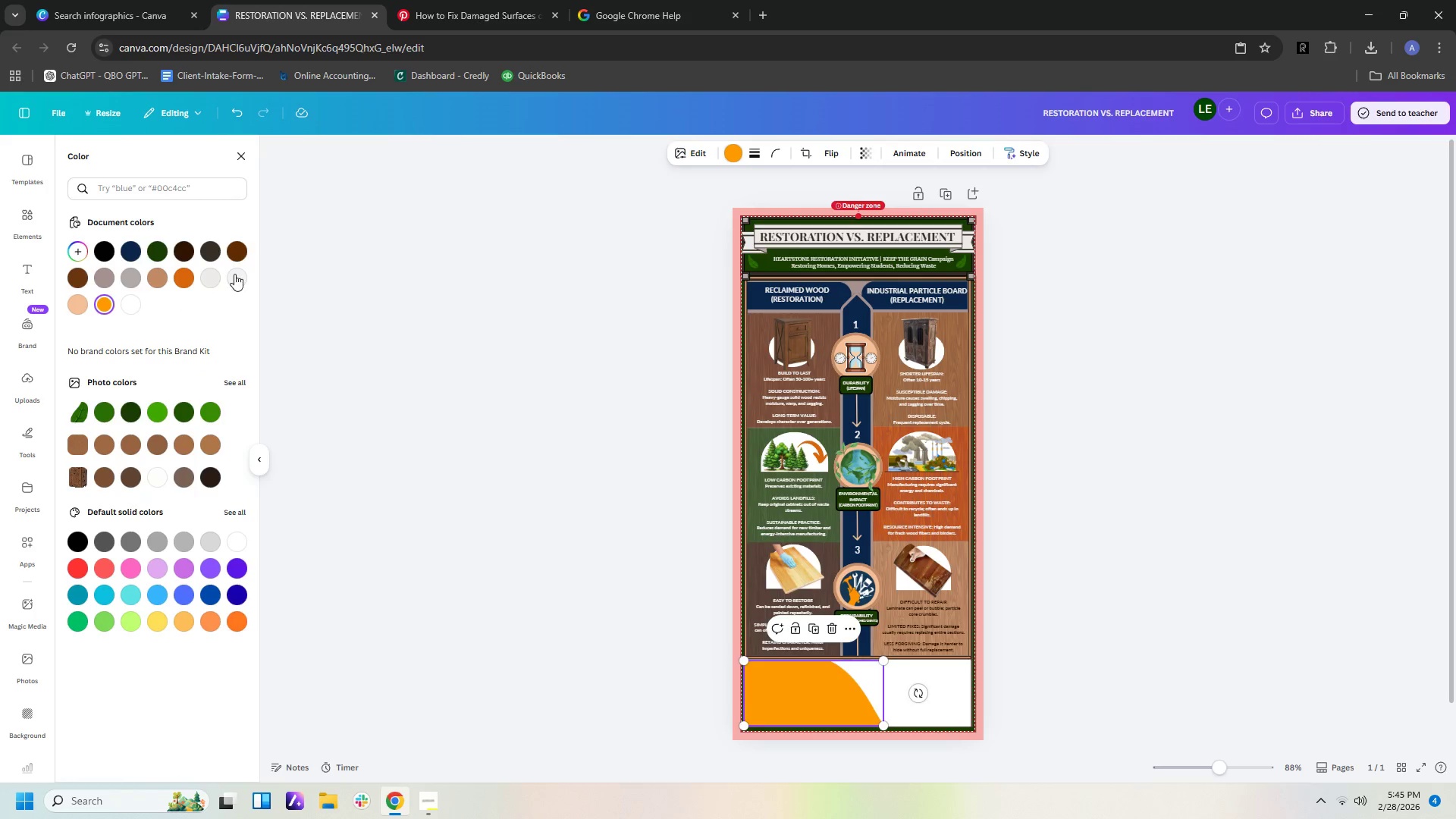 
left_click([239, 256])
 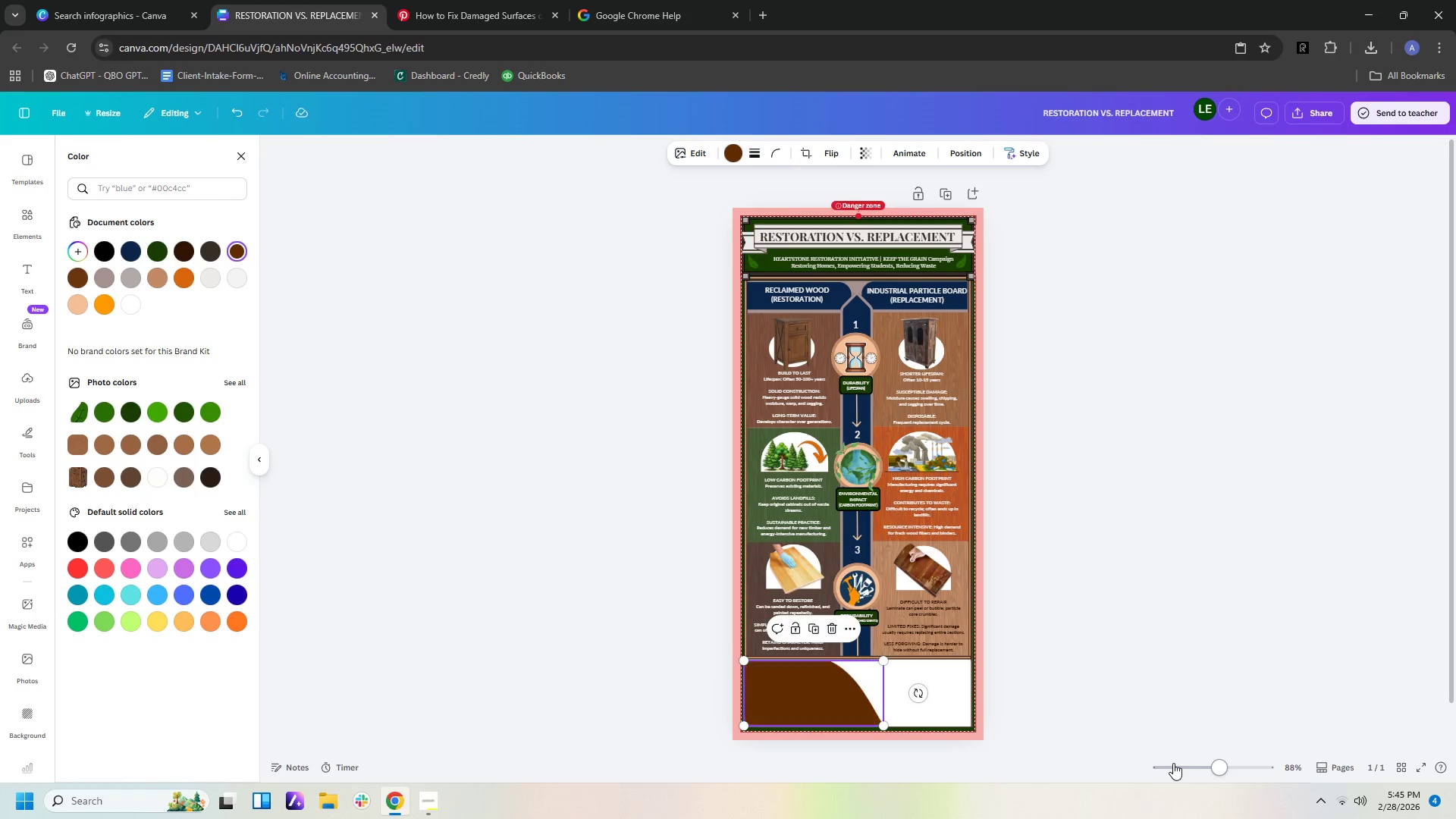 
left_click([1180, 764])
 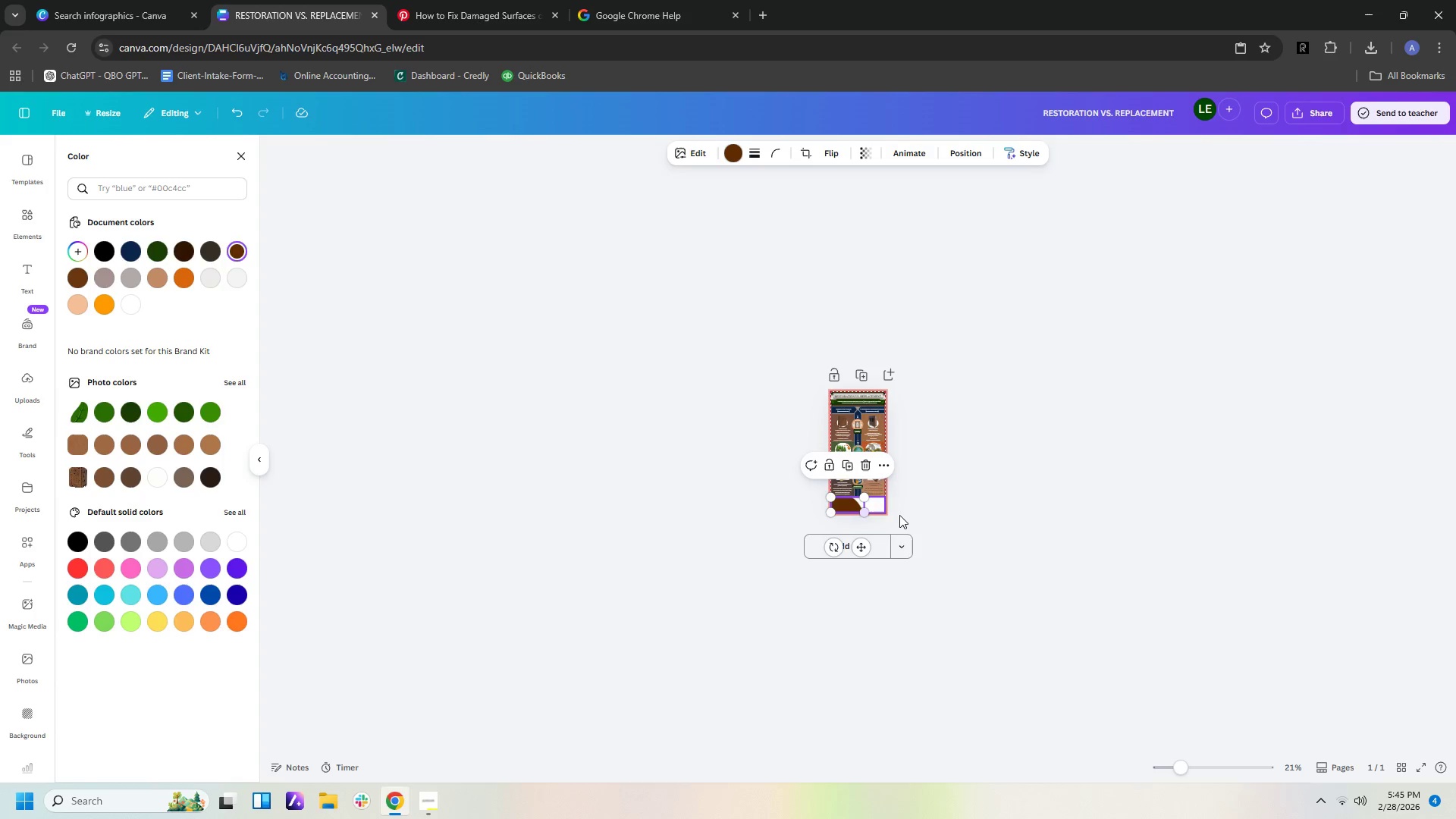 
key(Control+ControlLeft)
 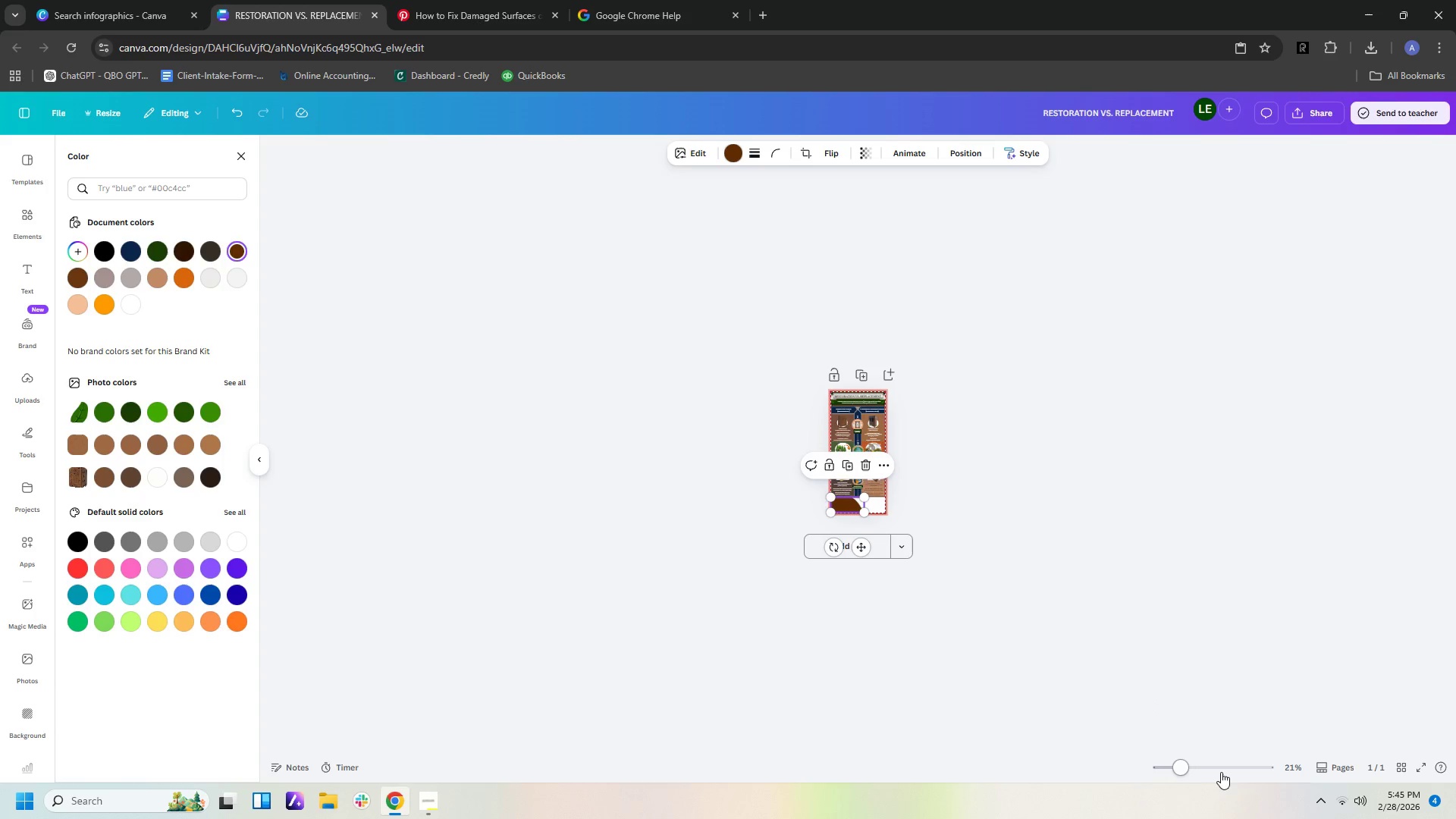 
left_click([1225, 768])
 